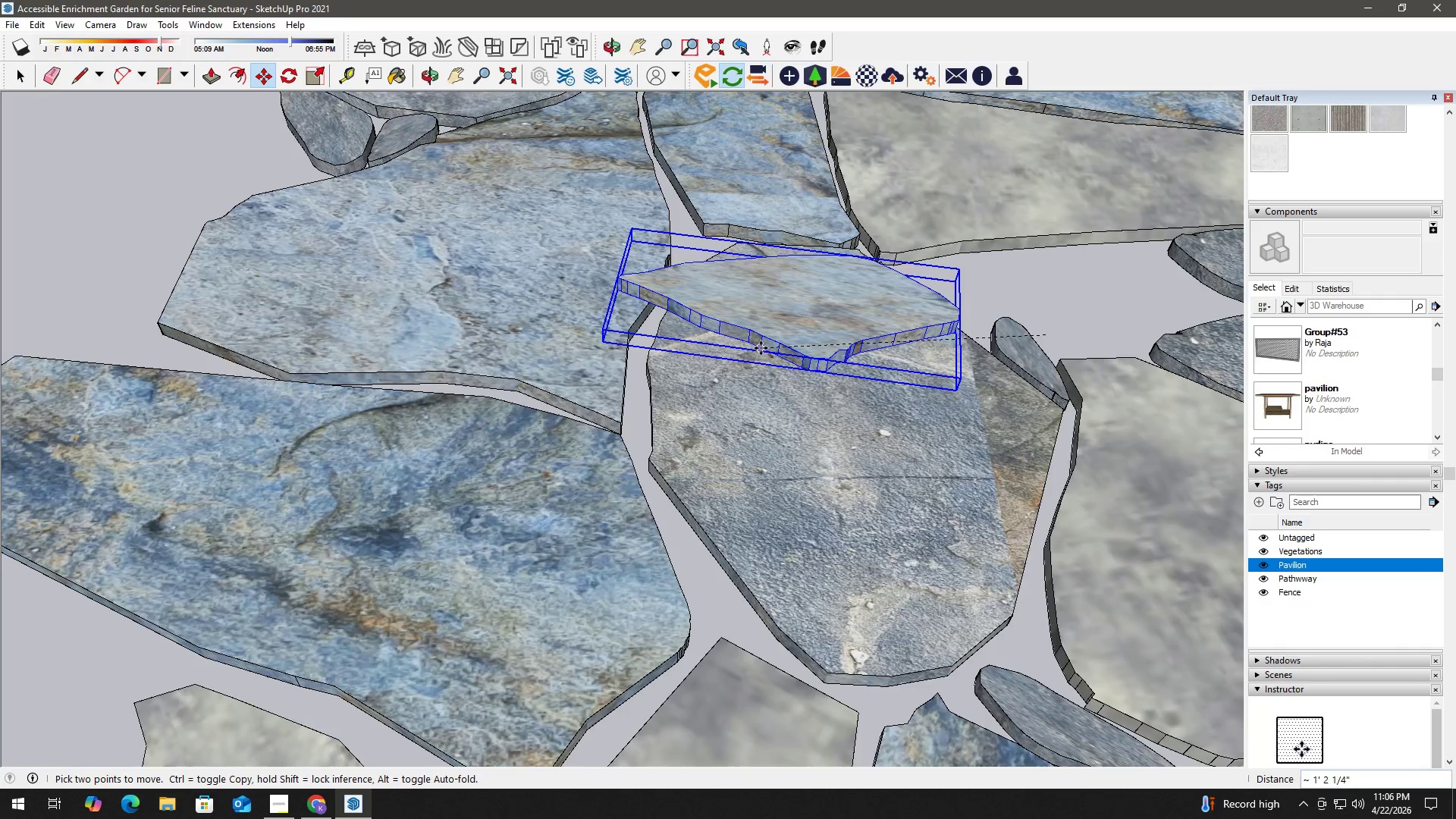 
key(Control+ControlLeft)
 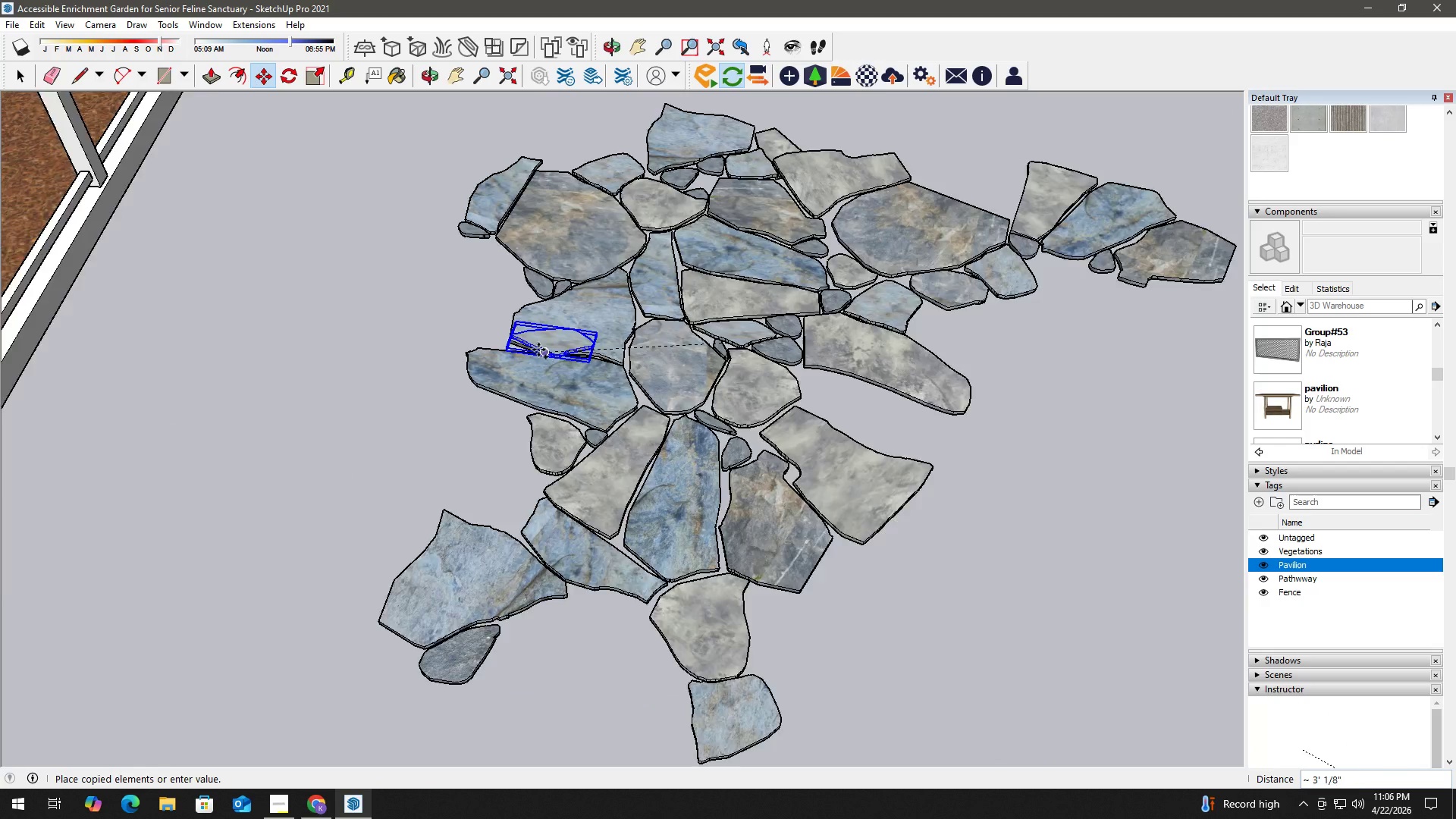 
hold_key(key=ShiftLeft, duration=1.5)
 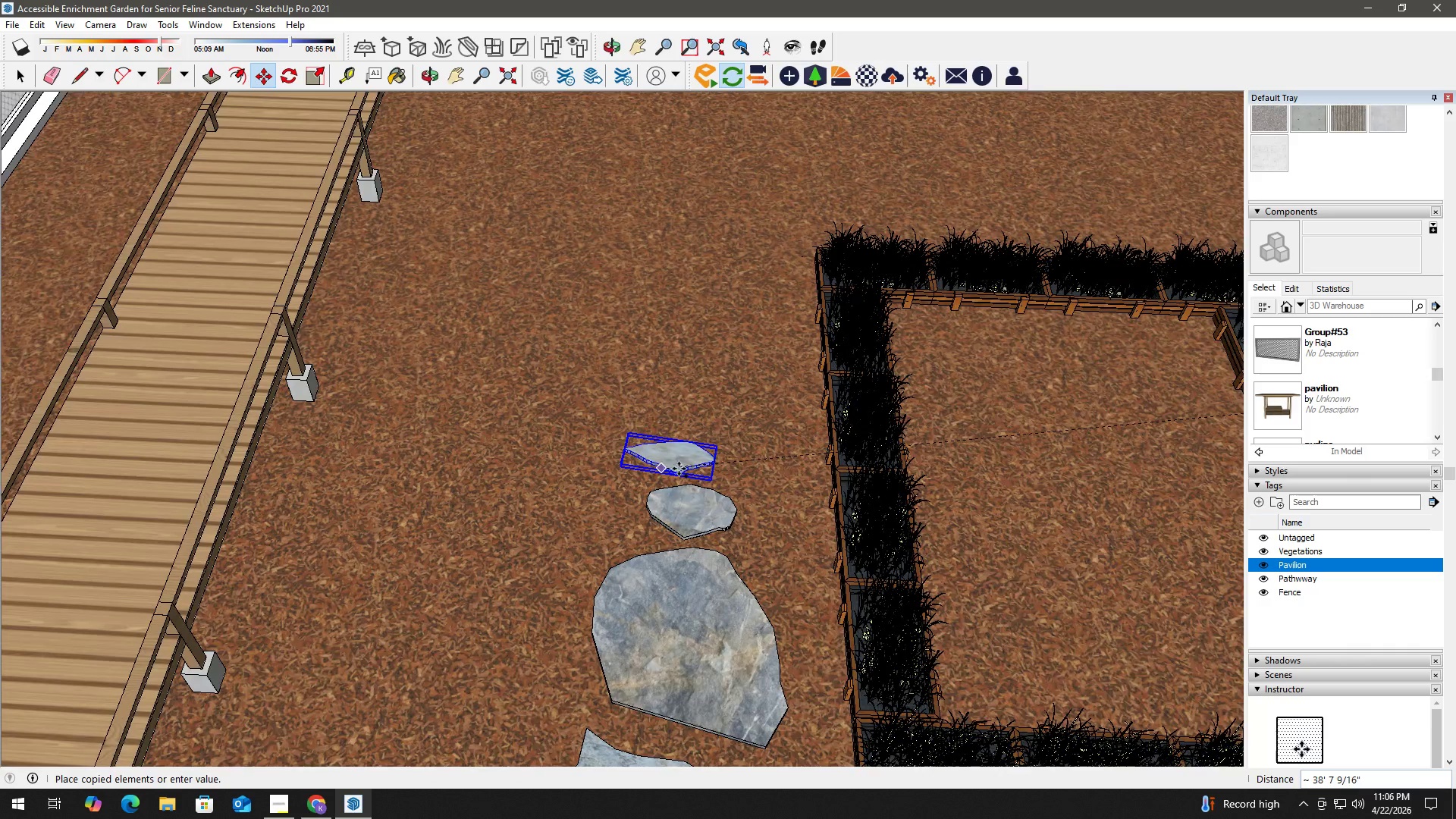 
scroll: coordinate [531, 351], scroll_direction: down, amount: 19.0
 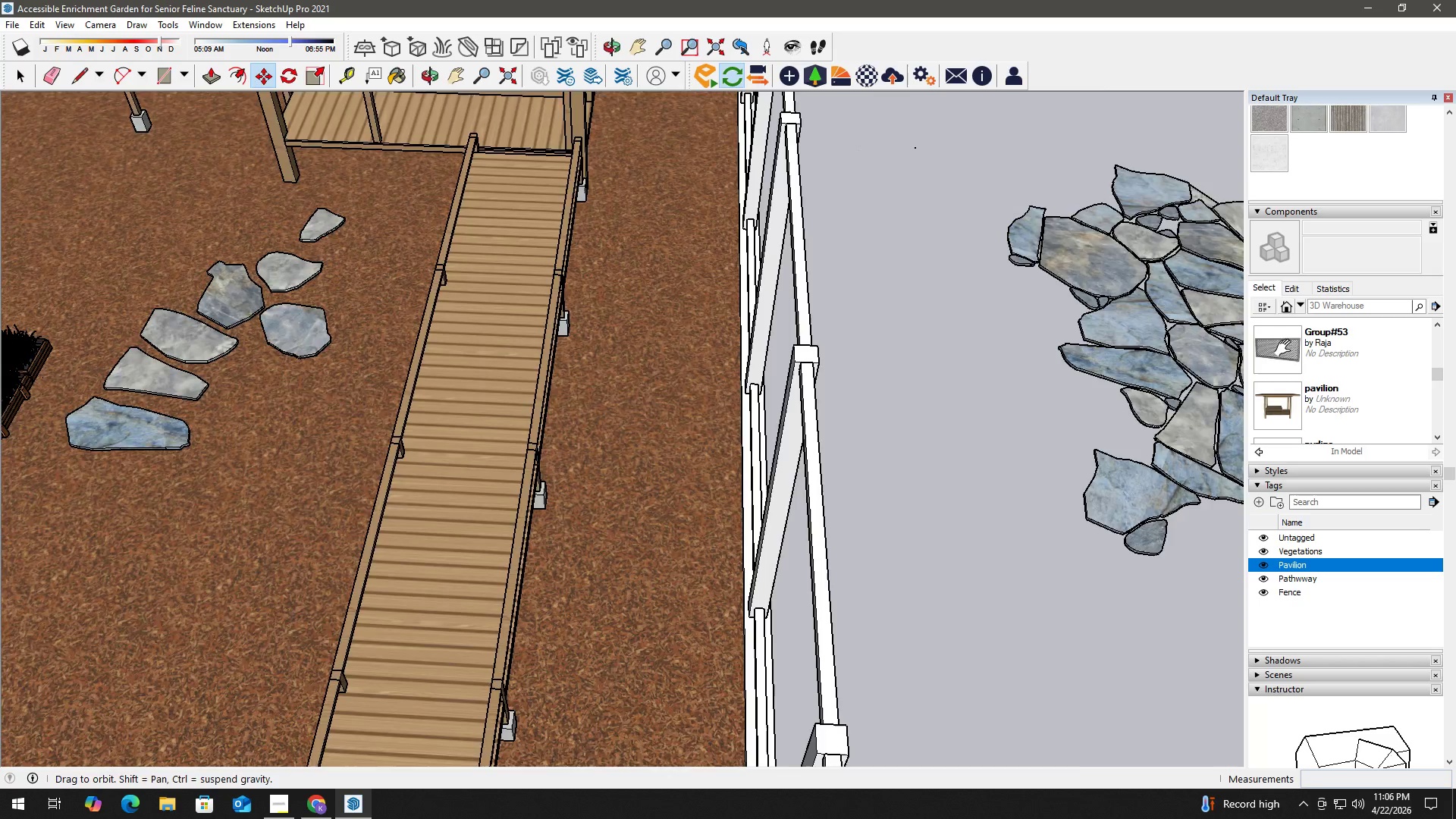 
key(Shift+ShiftLeft)
 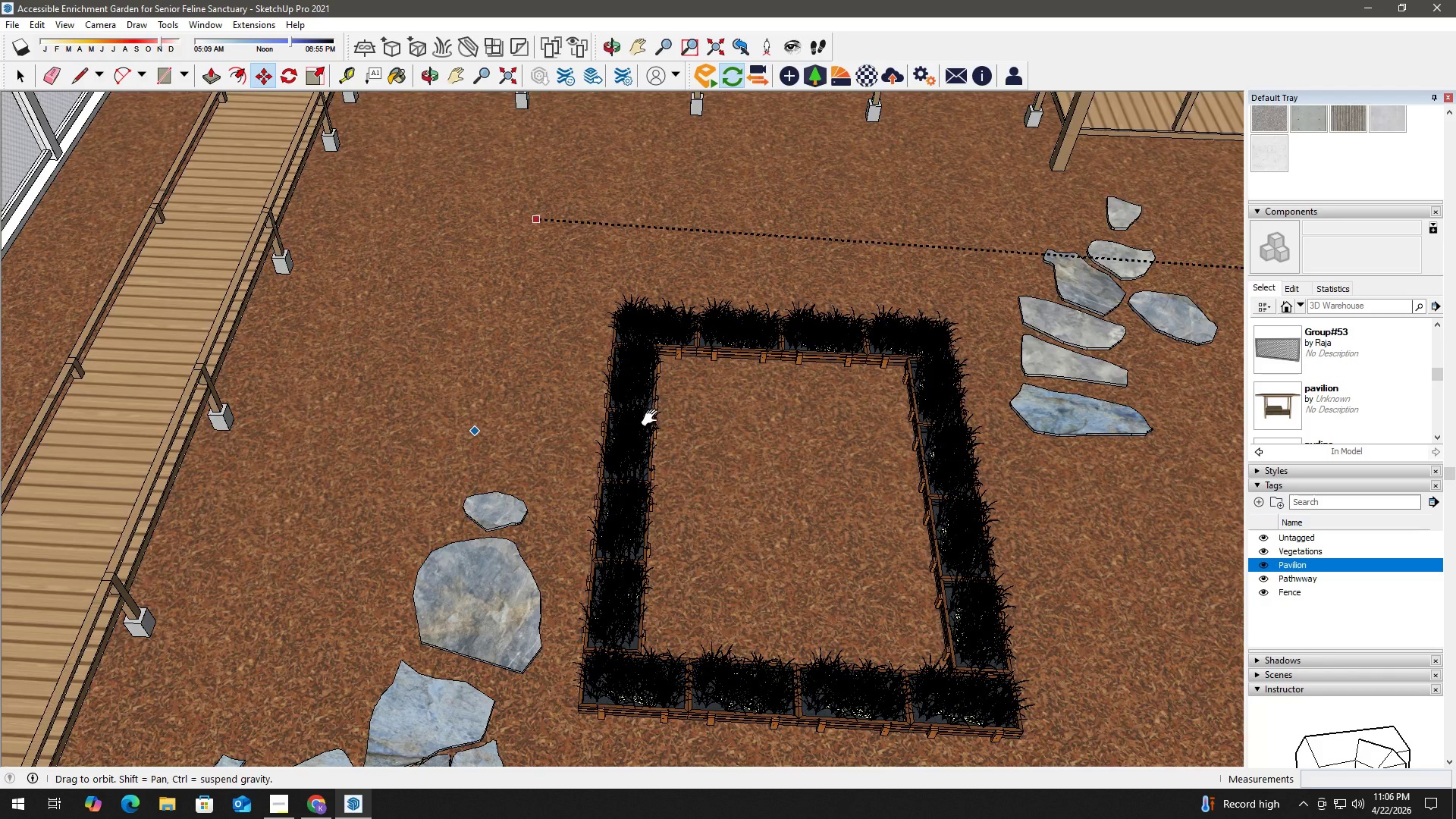 
key(Shift+ShiftLeft)
 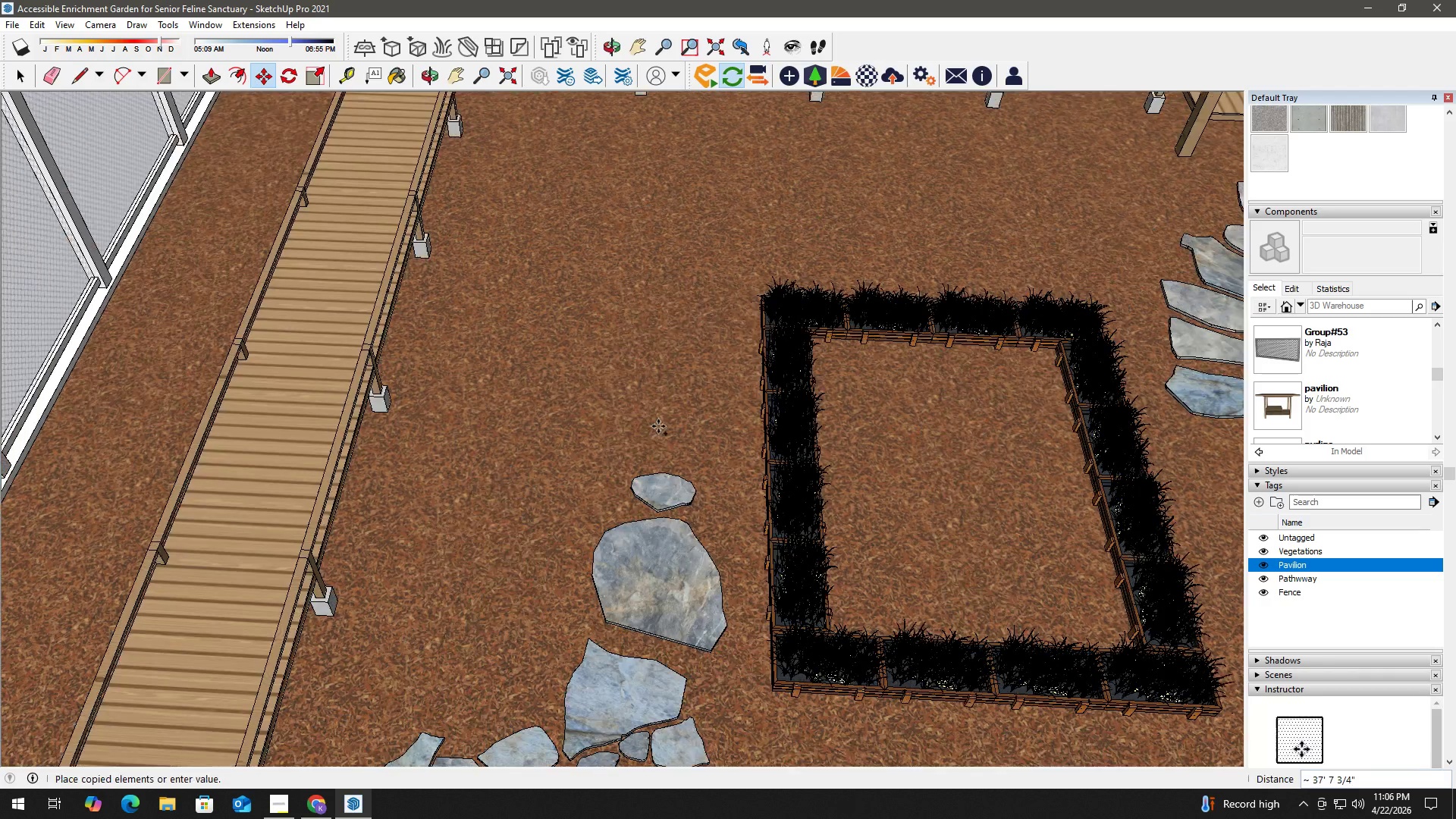 
key(Shift+ShiftLeft)
 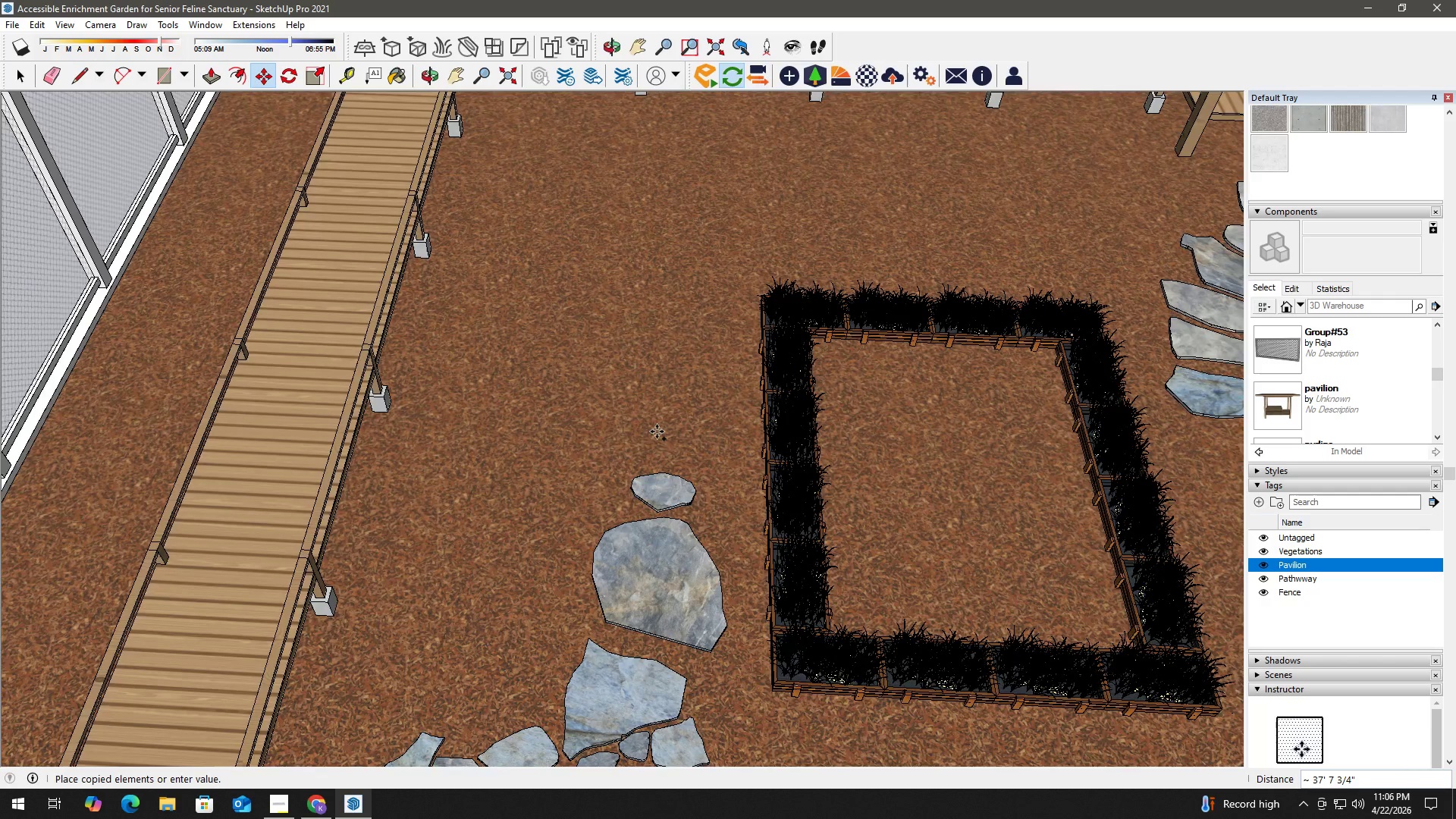 
hold_key(key=ShiftLeft, duration=9.72)
scroll: coordinate [678, 469], scroll_direction: up, amount: 5.0
 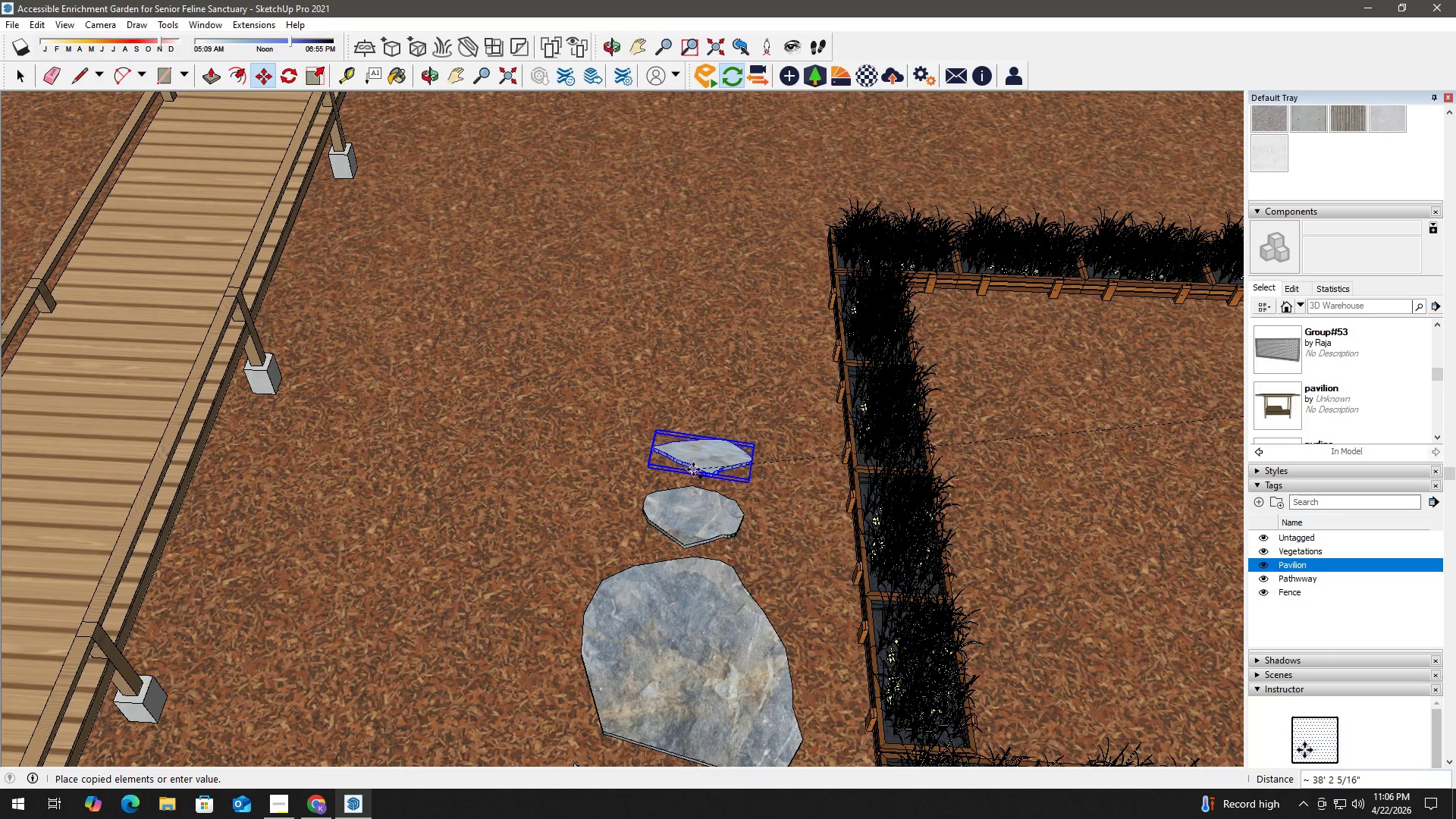 
left_click([693, 469])
 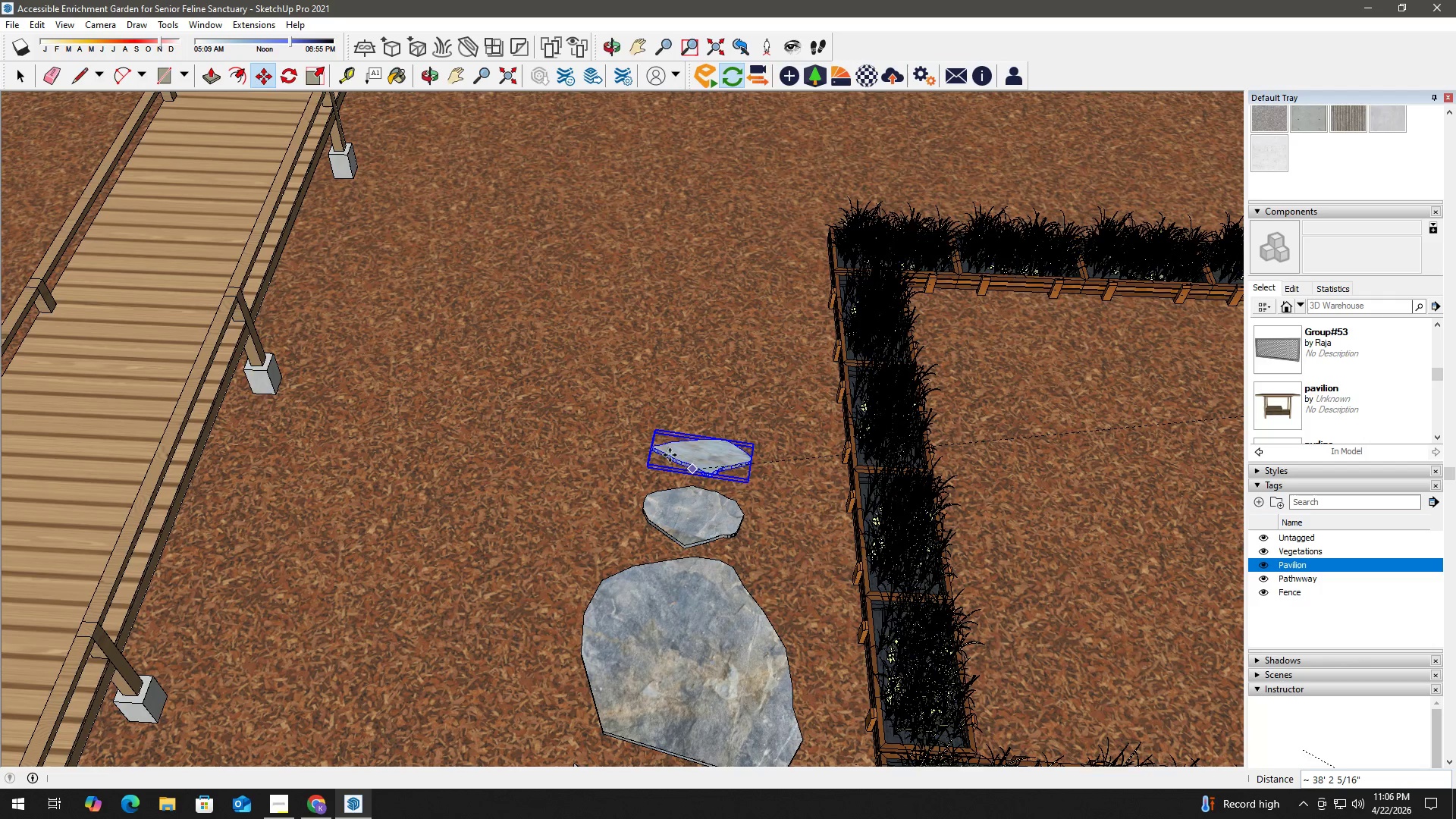 
key(S)
 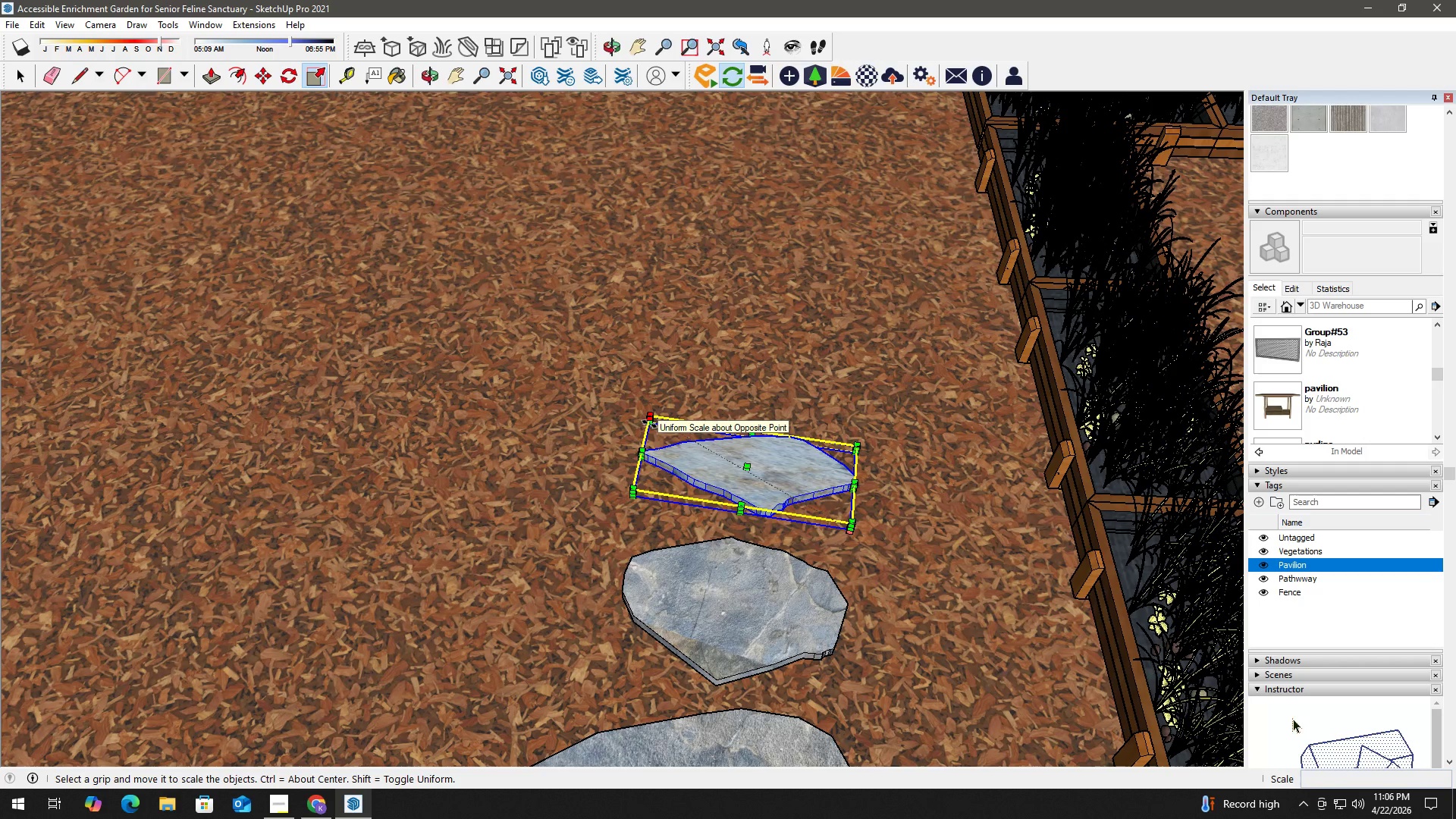 
scroll: coordinate [626, 411], scroll_direction: up, amount: 24.0
 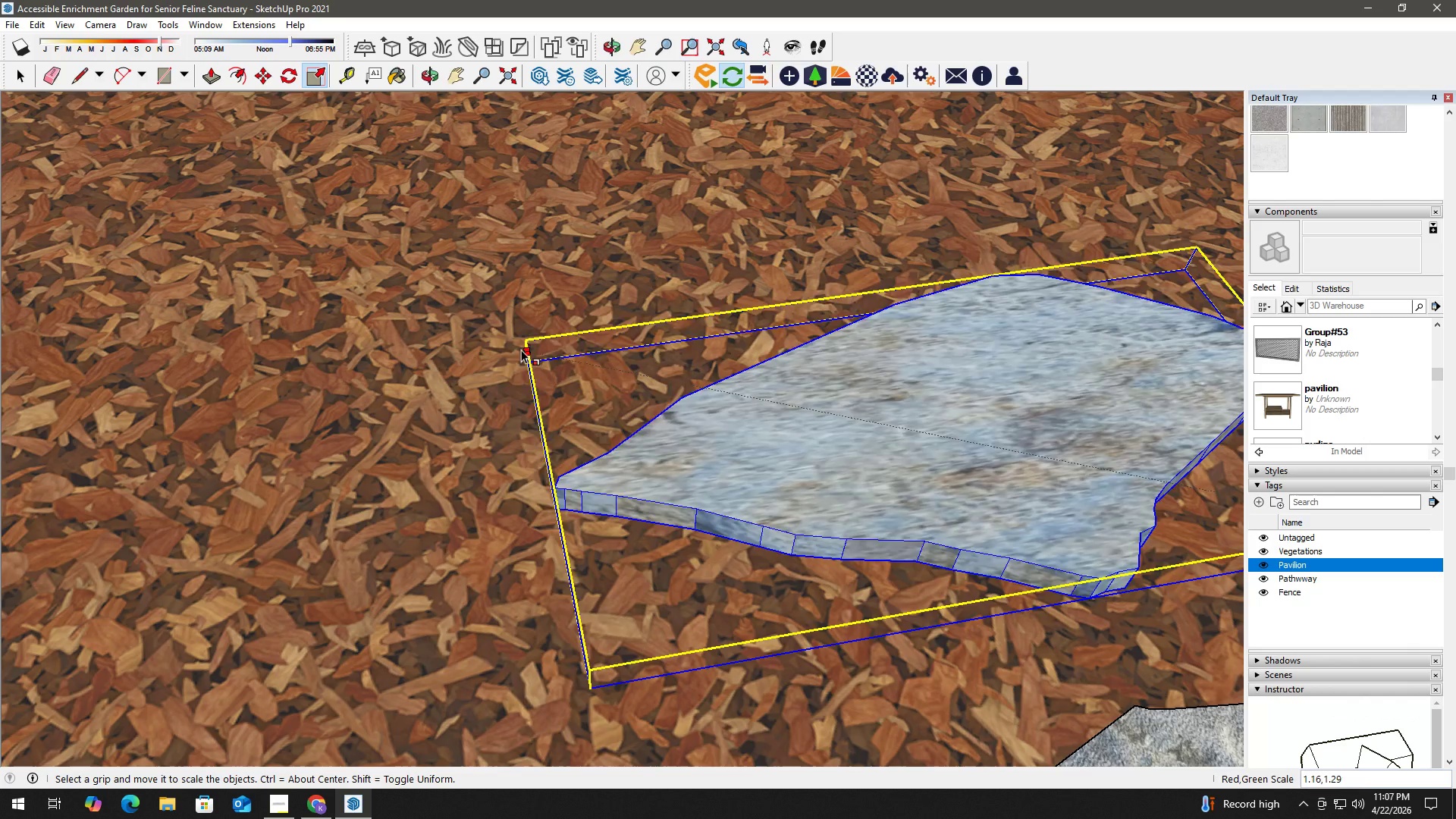 
hold_key(key=ShiftLeft, duration=0.53)
 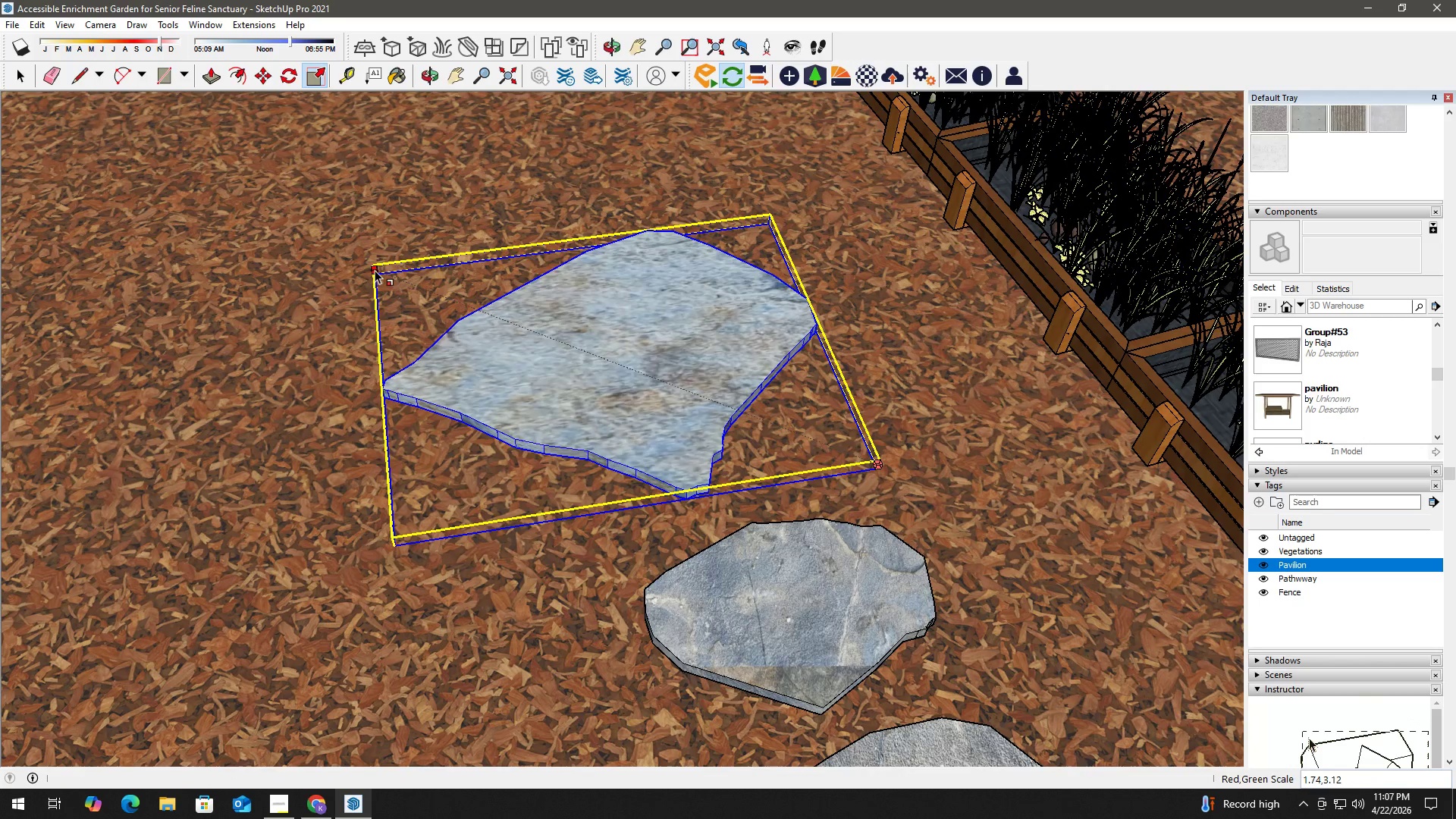 
scroll: coordinate [375, 287], scroll_direction: down, amount: 10.0
 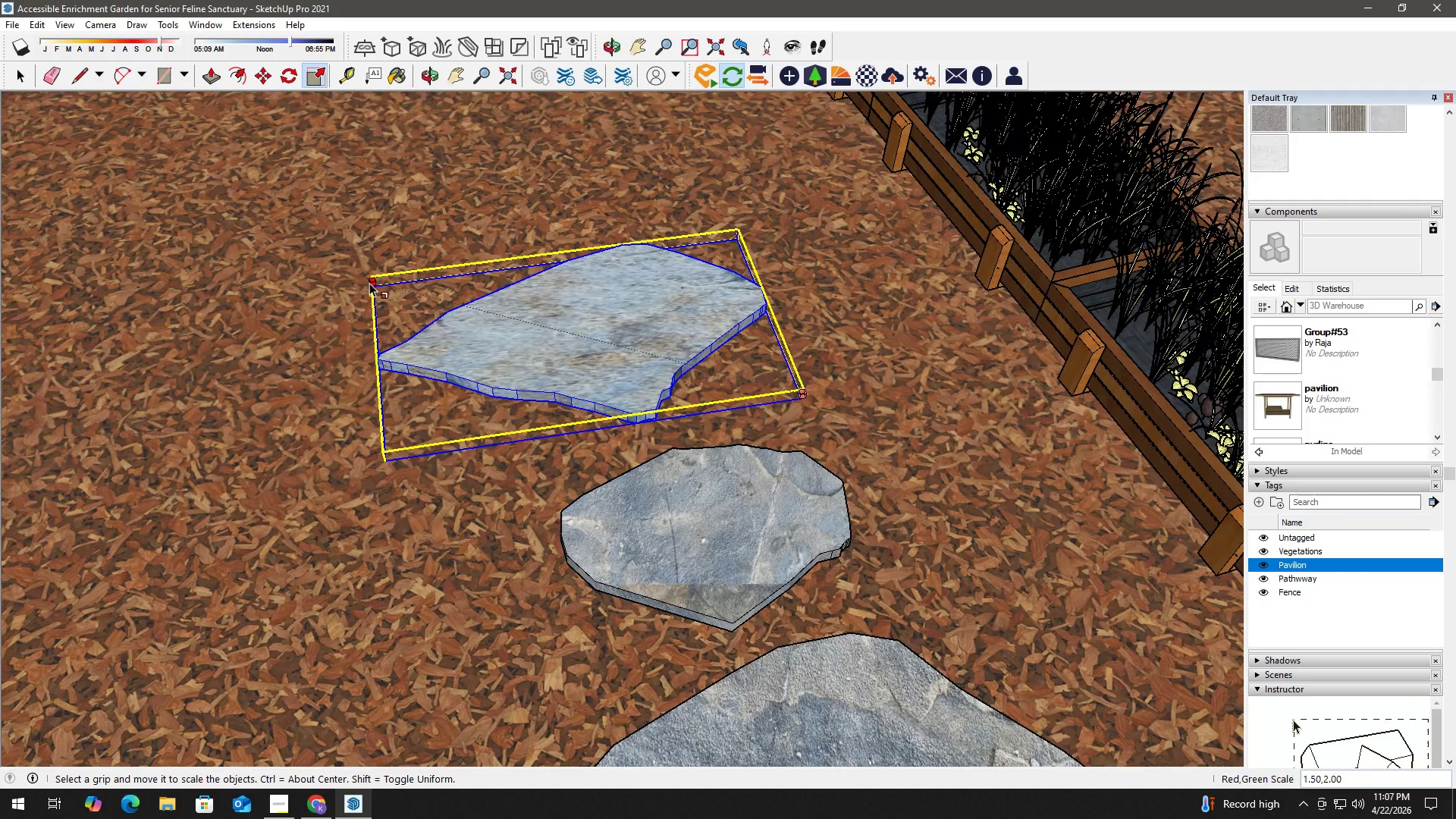 
left_click([373, 270])
 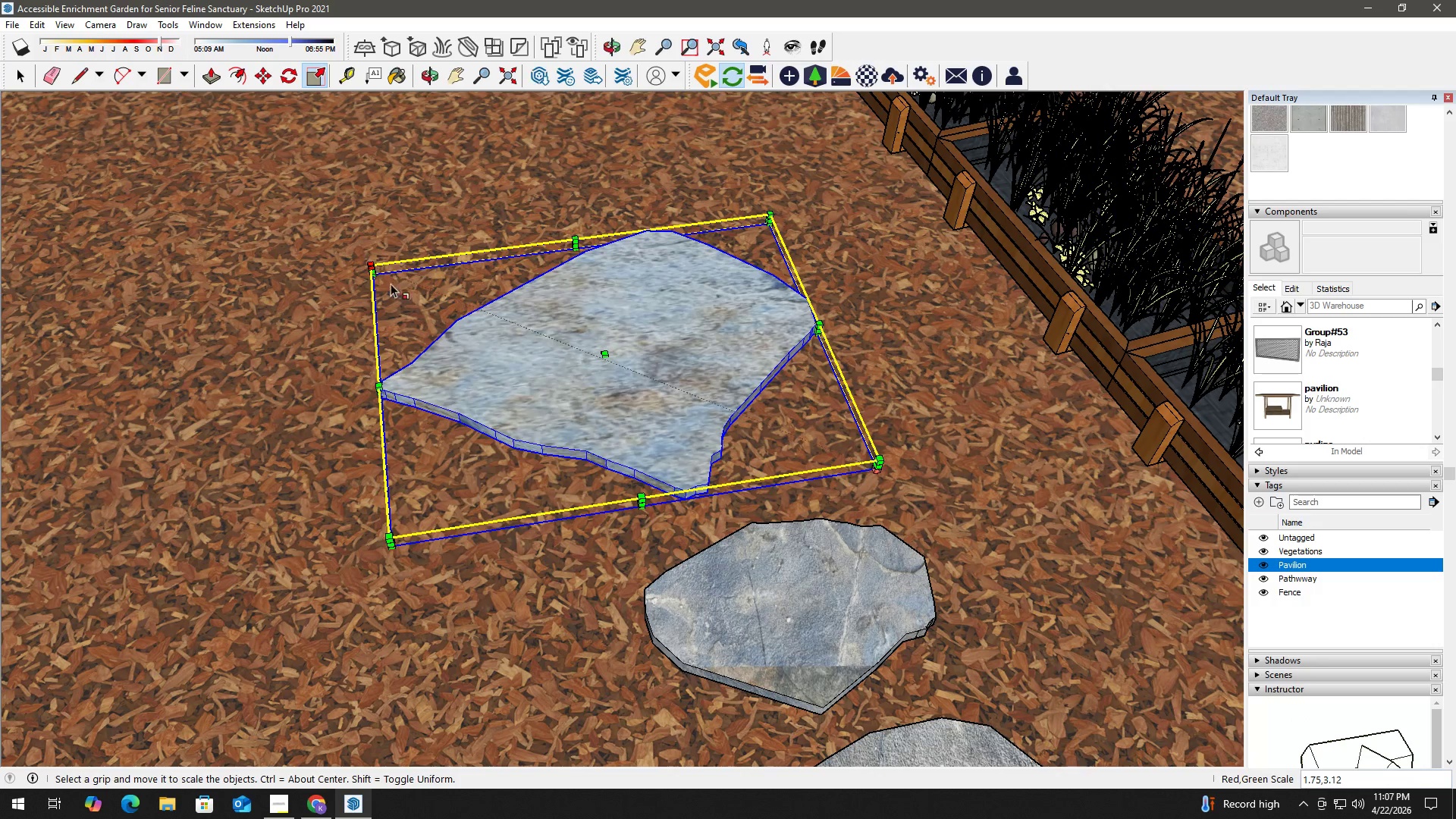 
key(Space)
 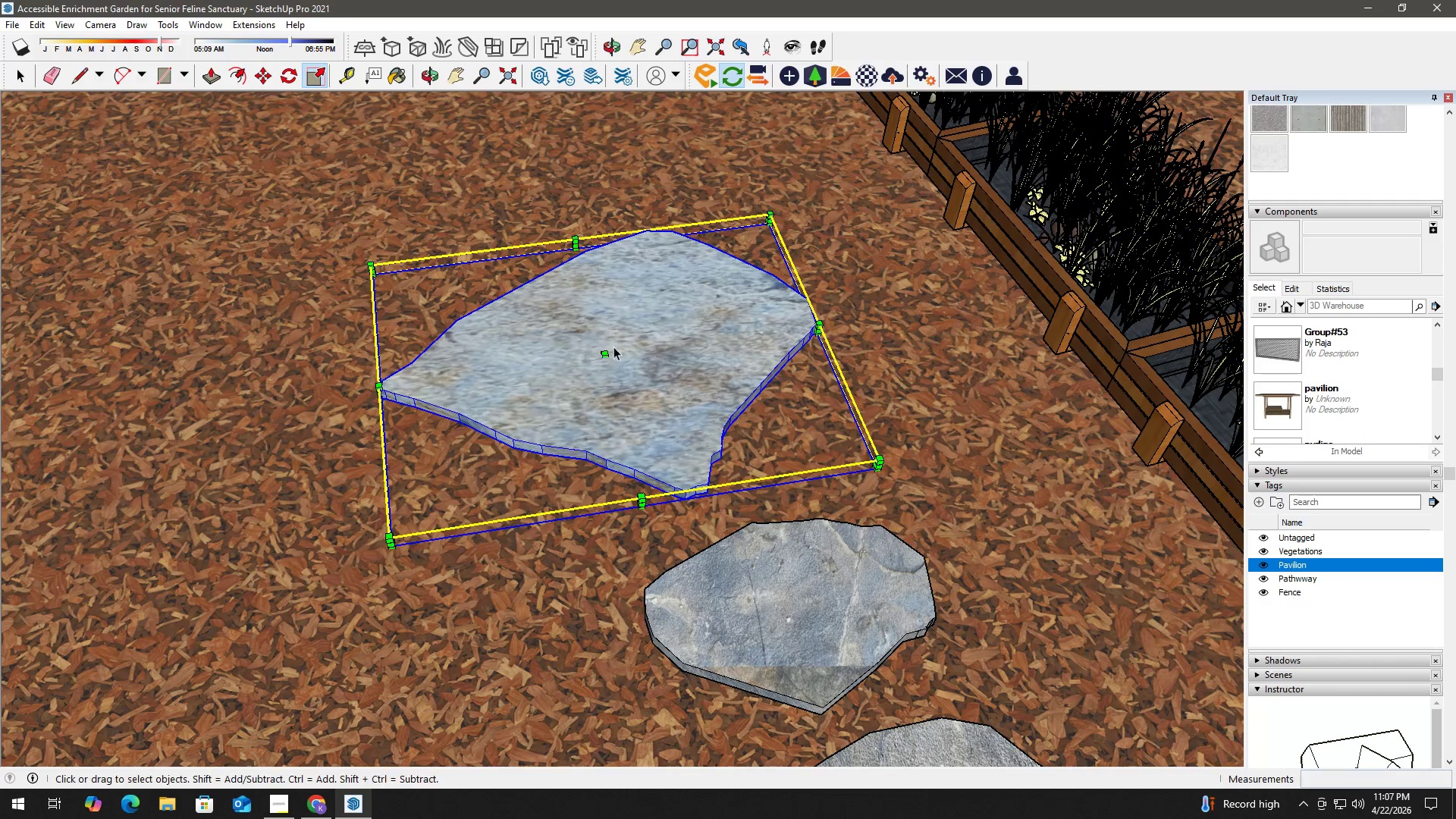 
left_click([846, 336])
 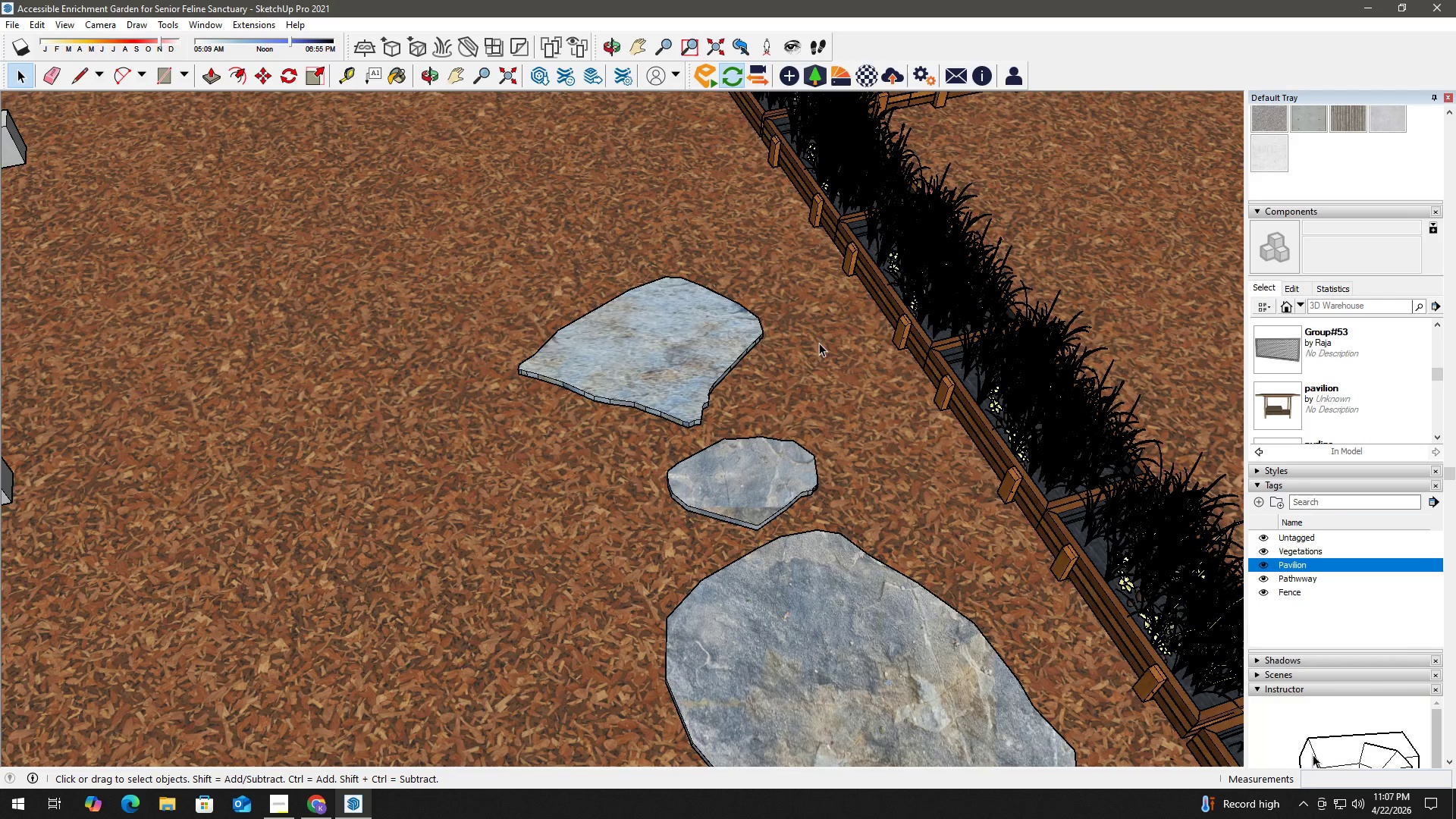 
scroll: coordinate [562, 544], scroll_direction: down, amount: 40.0
 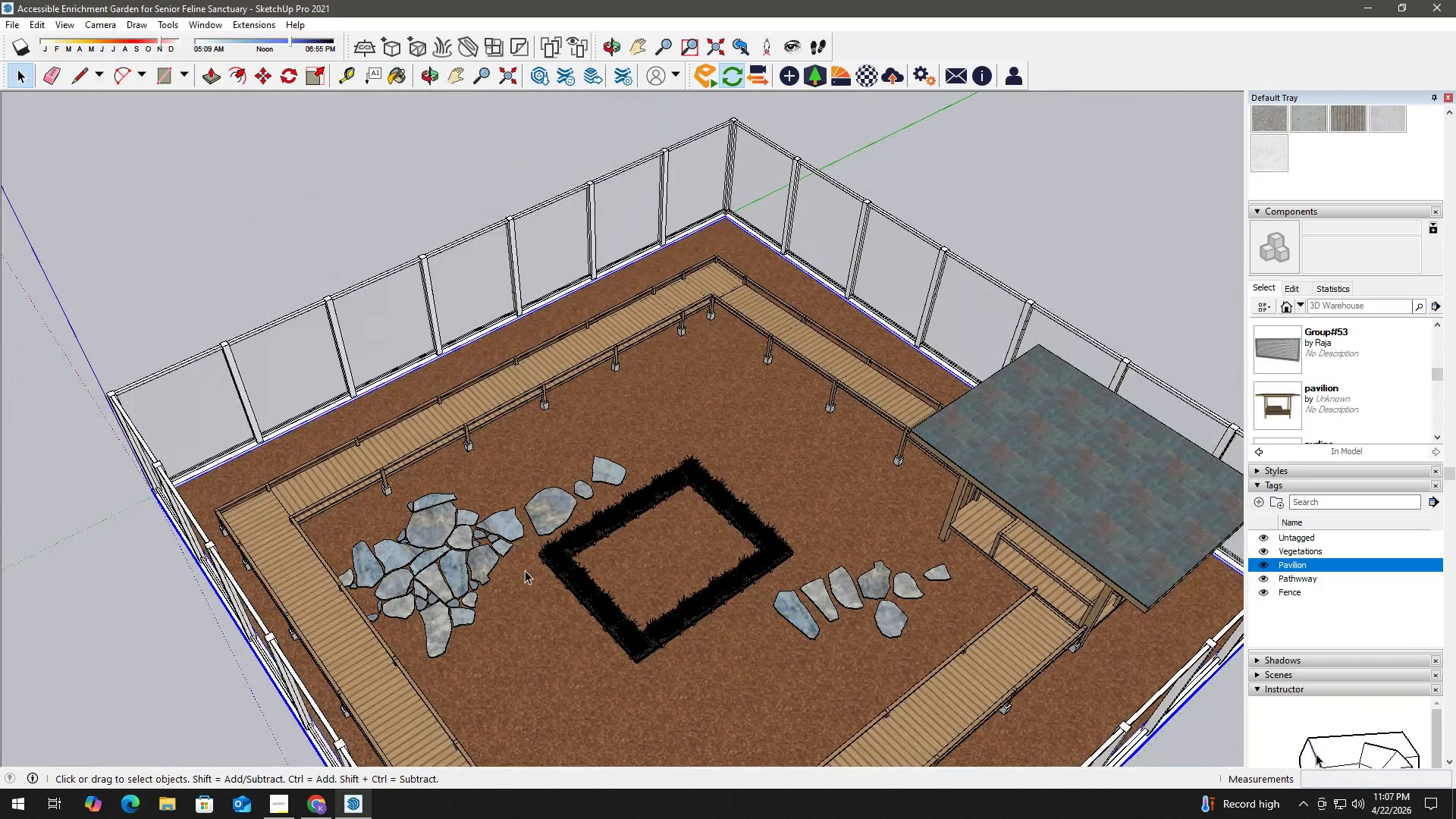 
key(H)
 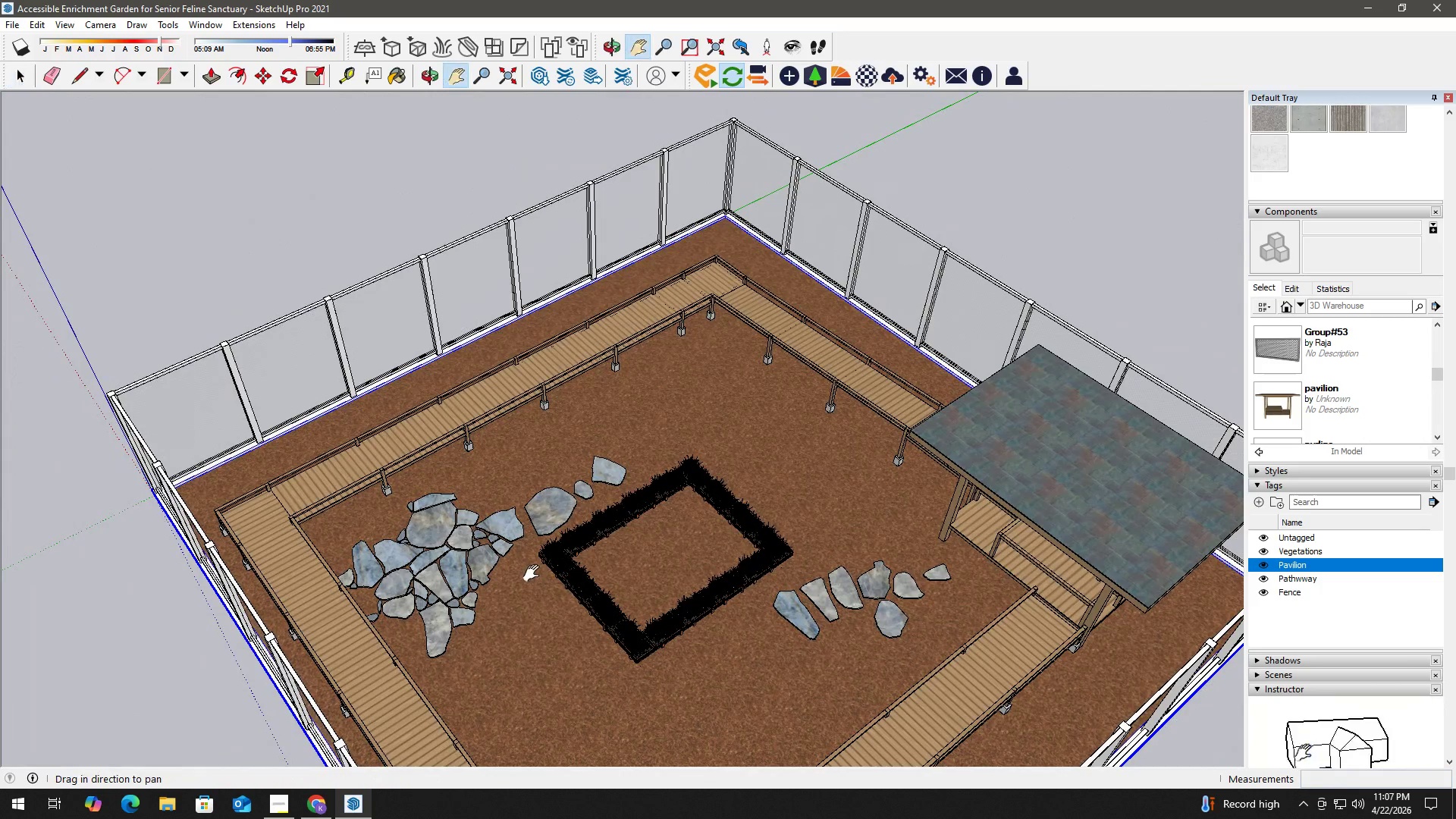 
left_click_drag(start_coordinate=[535, 573], to_coordinate=[428, 466])
 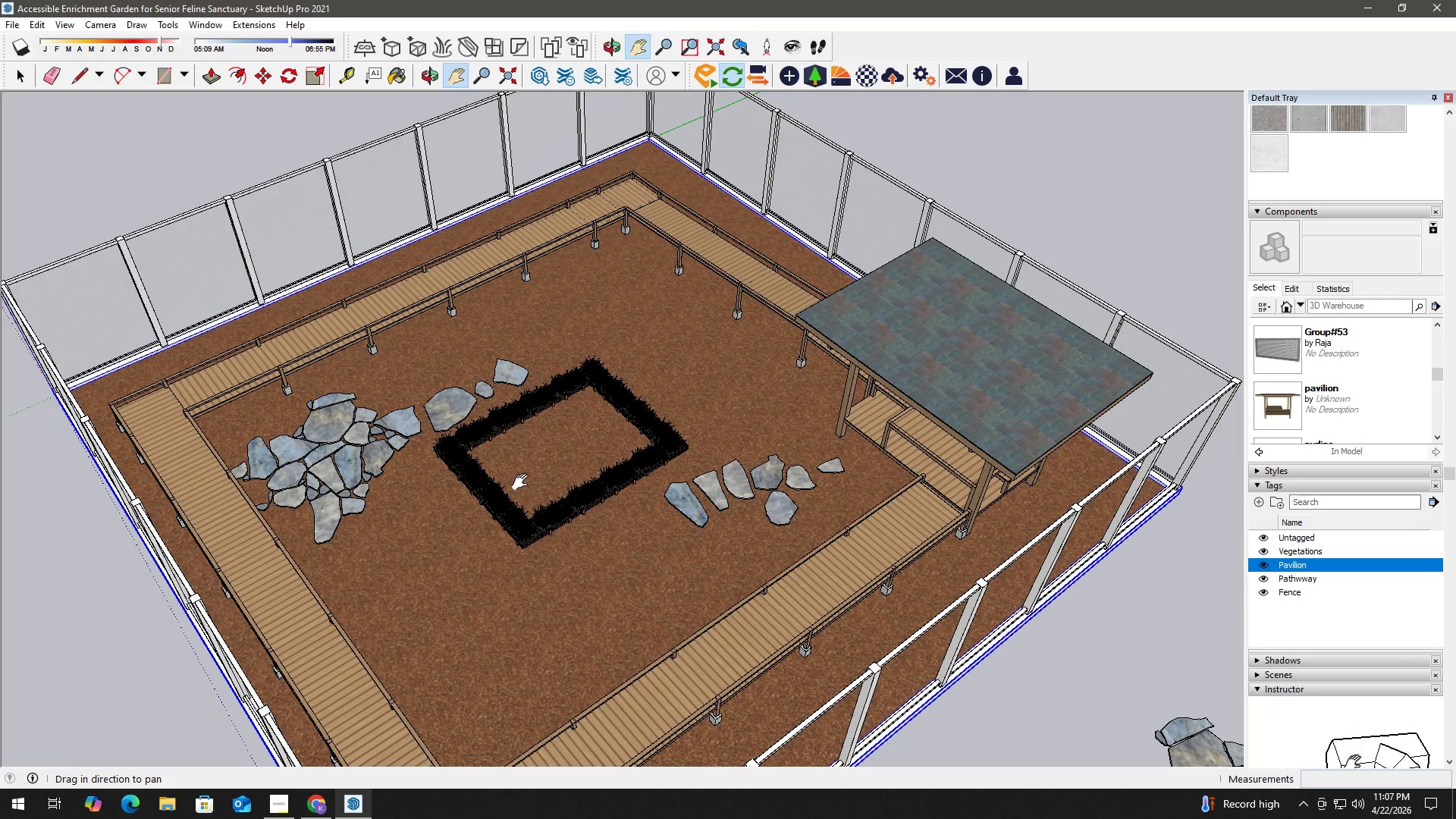 
scroll: coordinate [914, 567], scroll_direction: down, amount: 4.0
 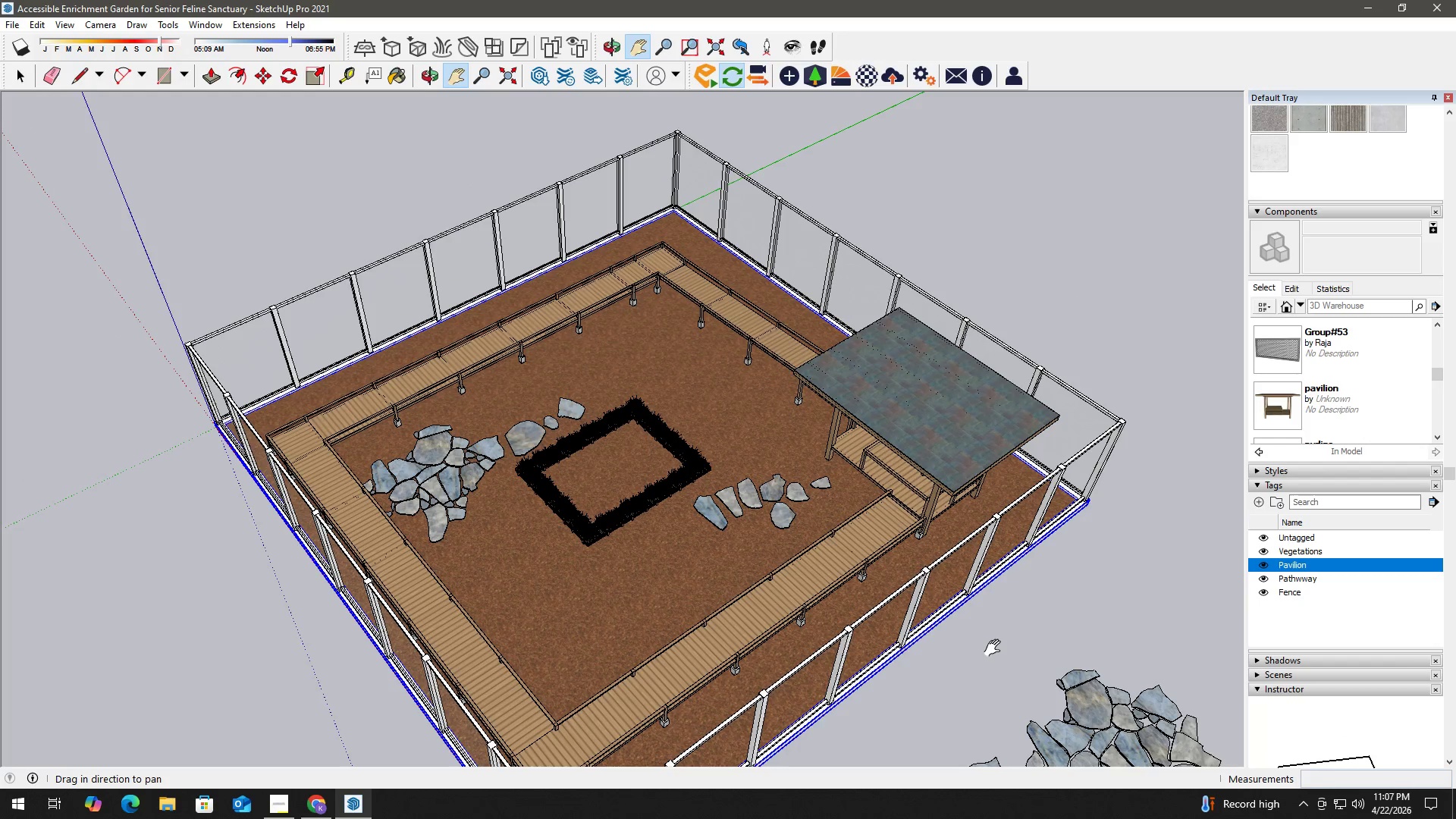 
key(H)
 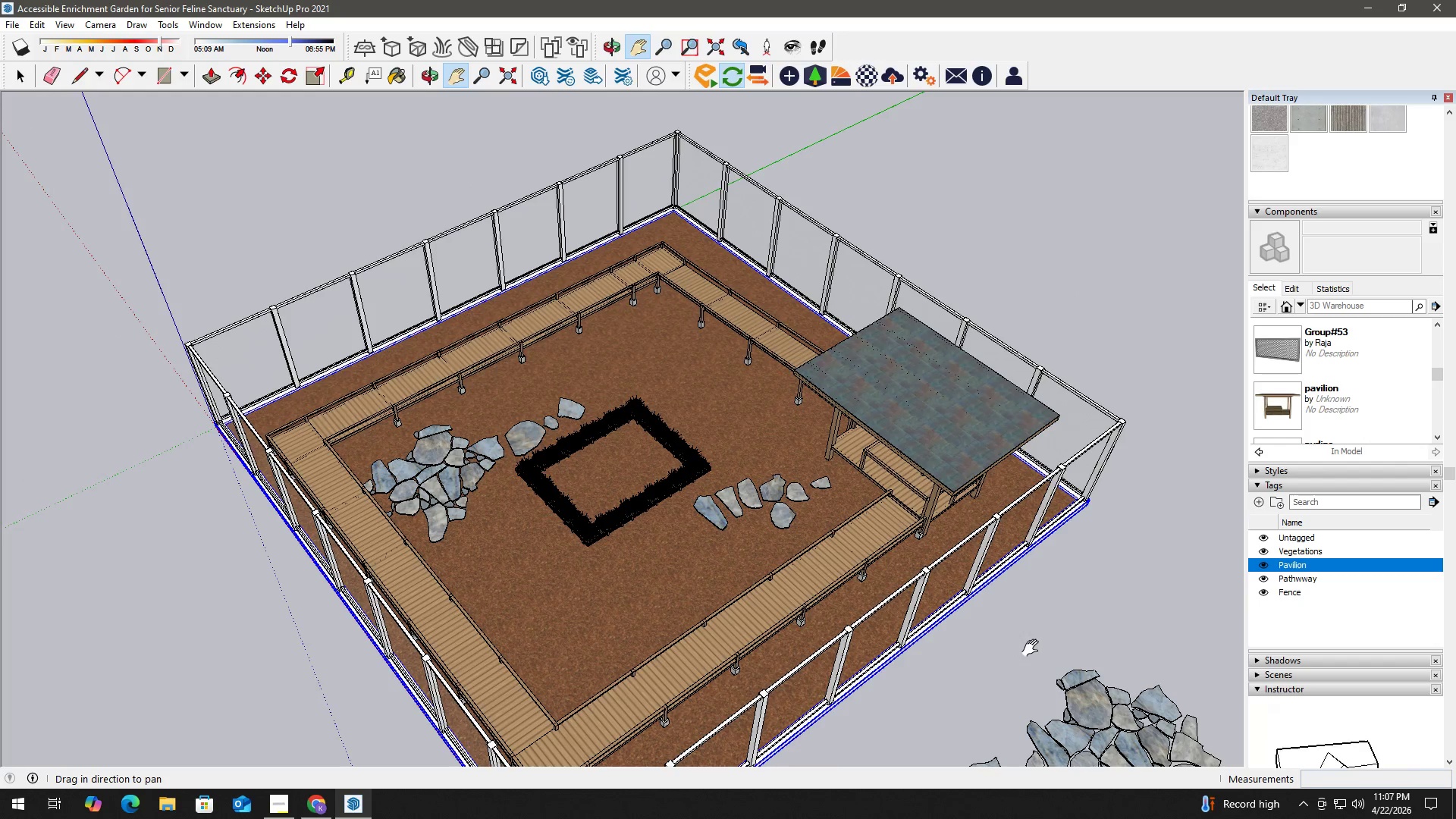 
left_click_drag(start_coordinate=[1034, 649], to_coordinate=[884, 434])
 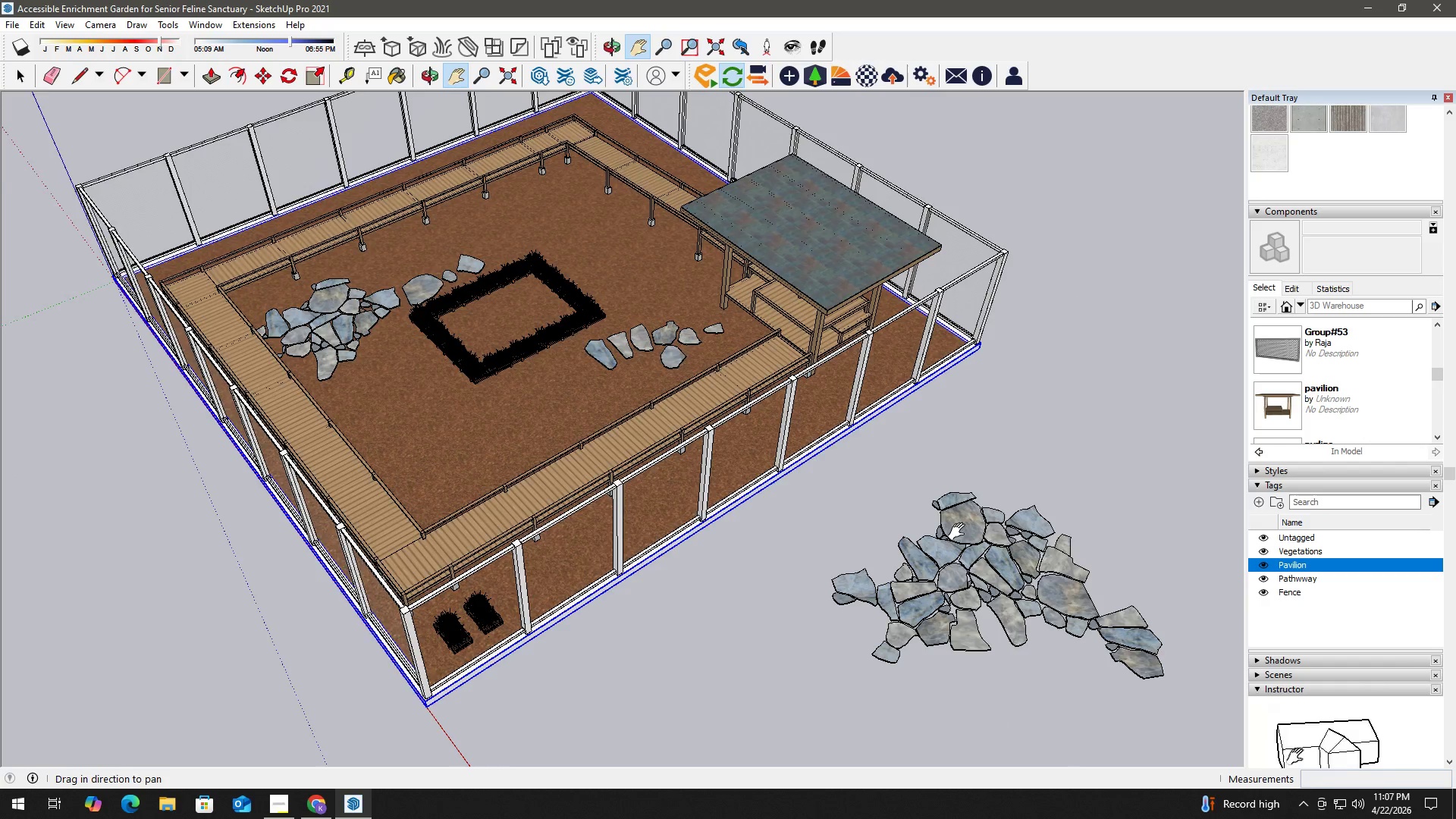 
key(Space)
 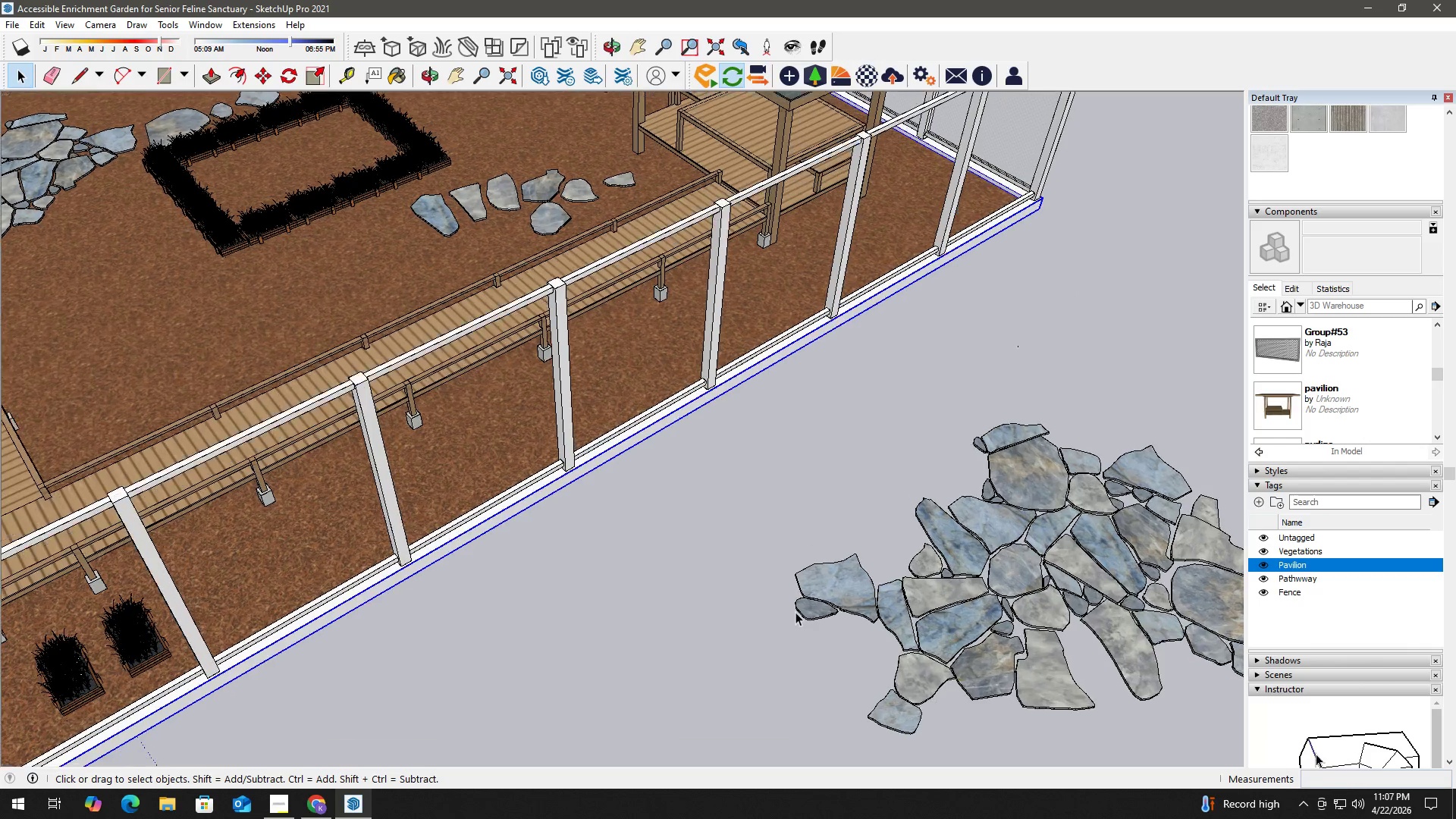 
left_click([813, 612])
 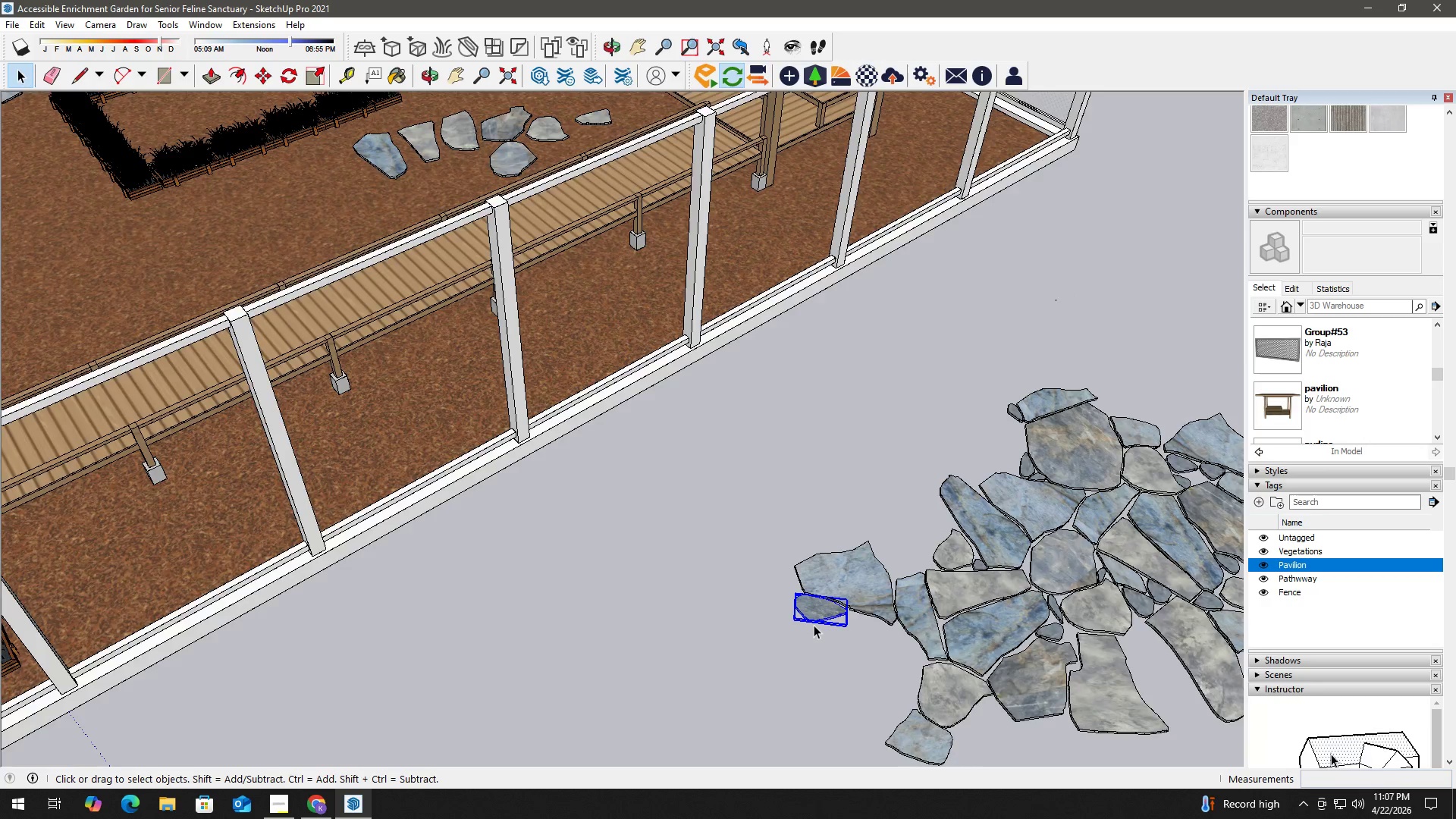 
scroll: coordinate [814, 625], scroll_direction: up, amount: 15.0
 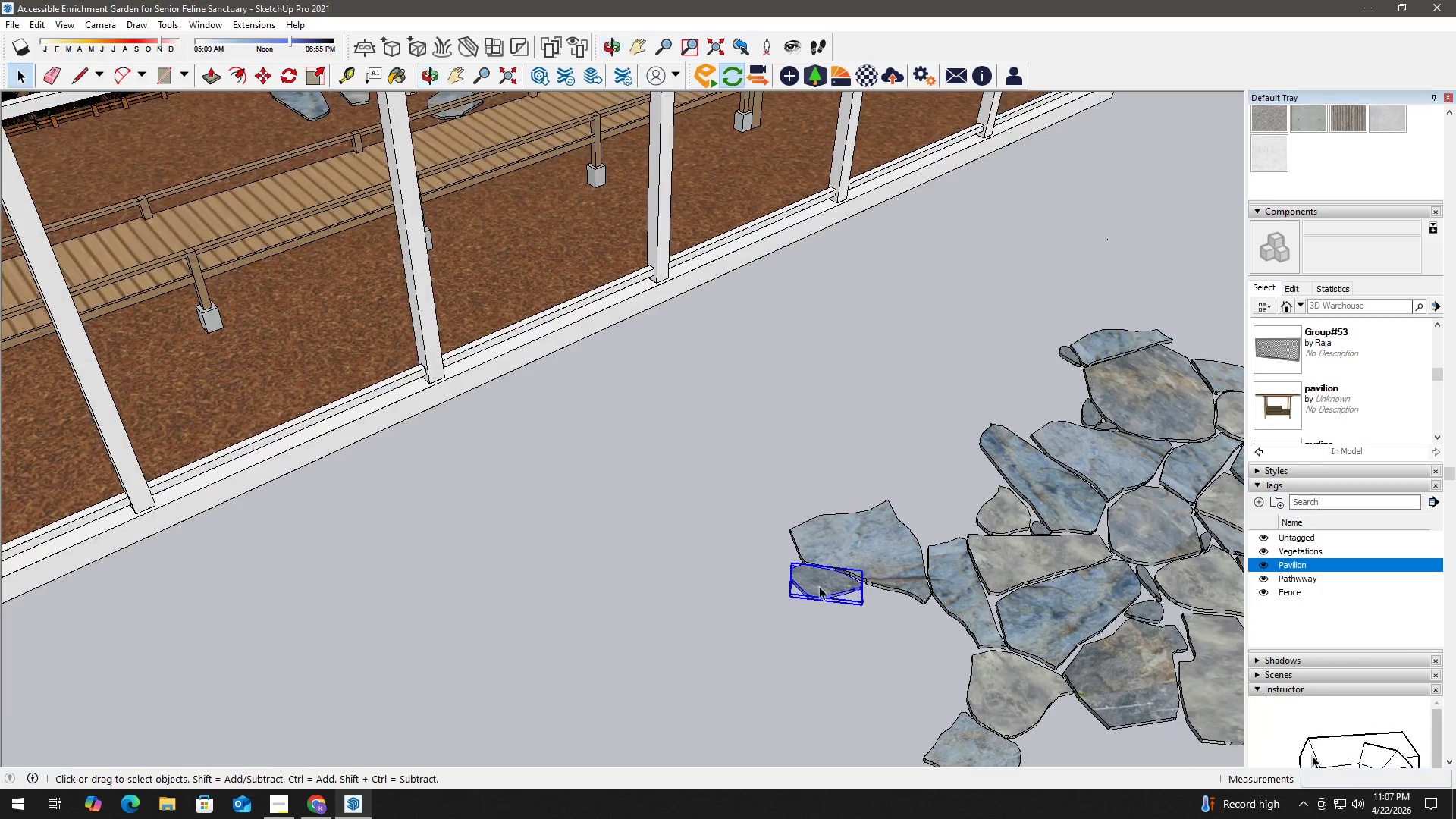 
left_click([1019, 614])
 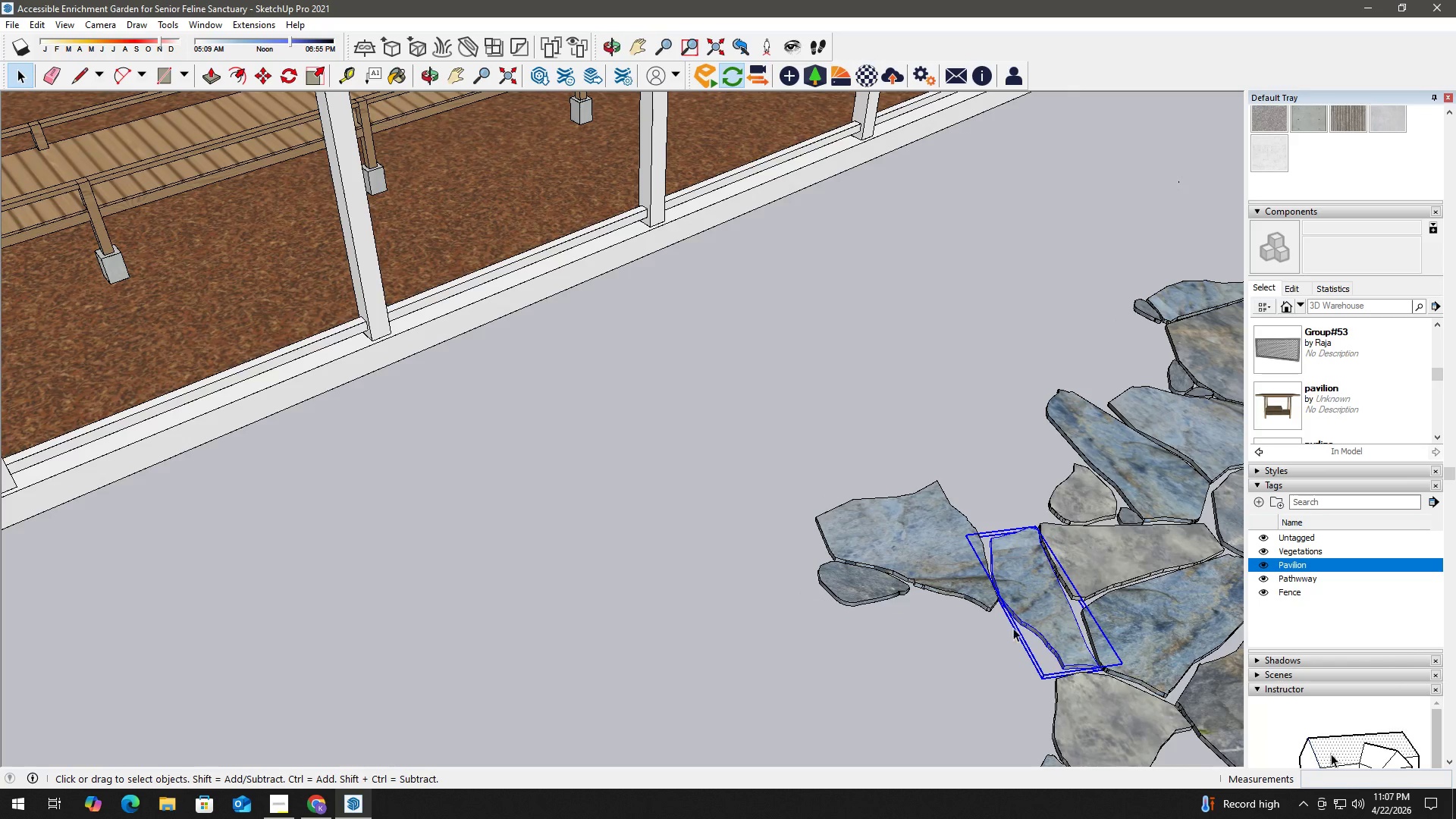 
scroll: coordinate [971, 615], scroll_direction: up, amount: 3.0
 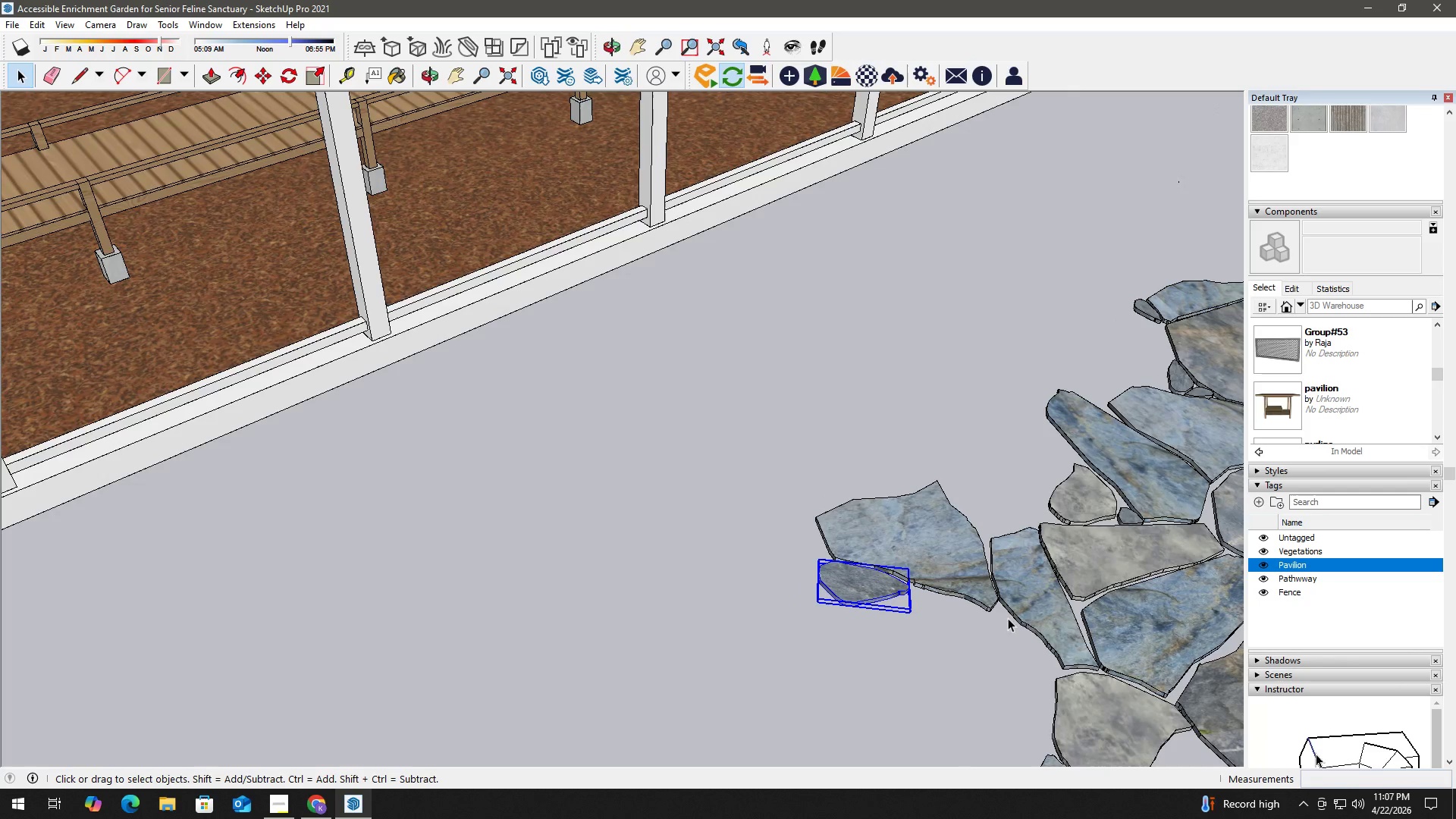 
key(M)
 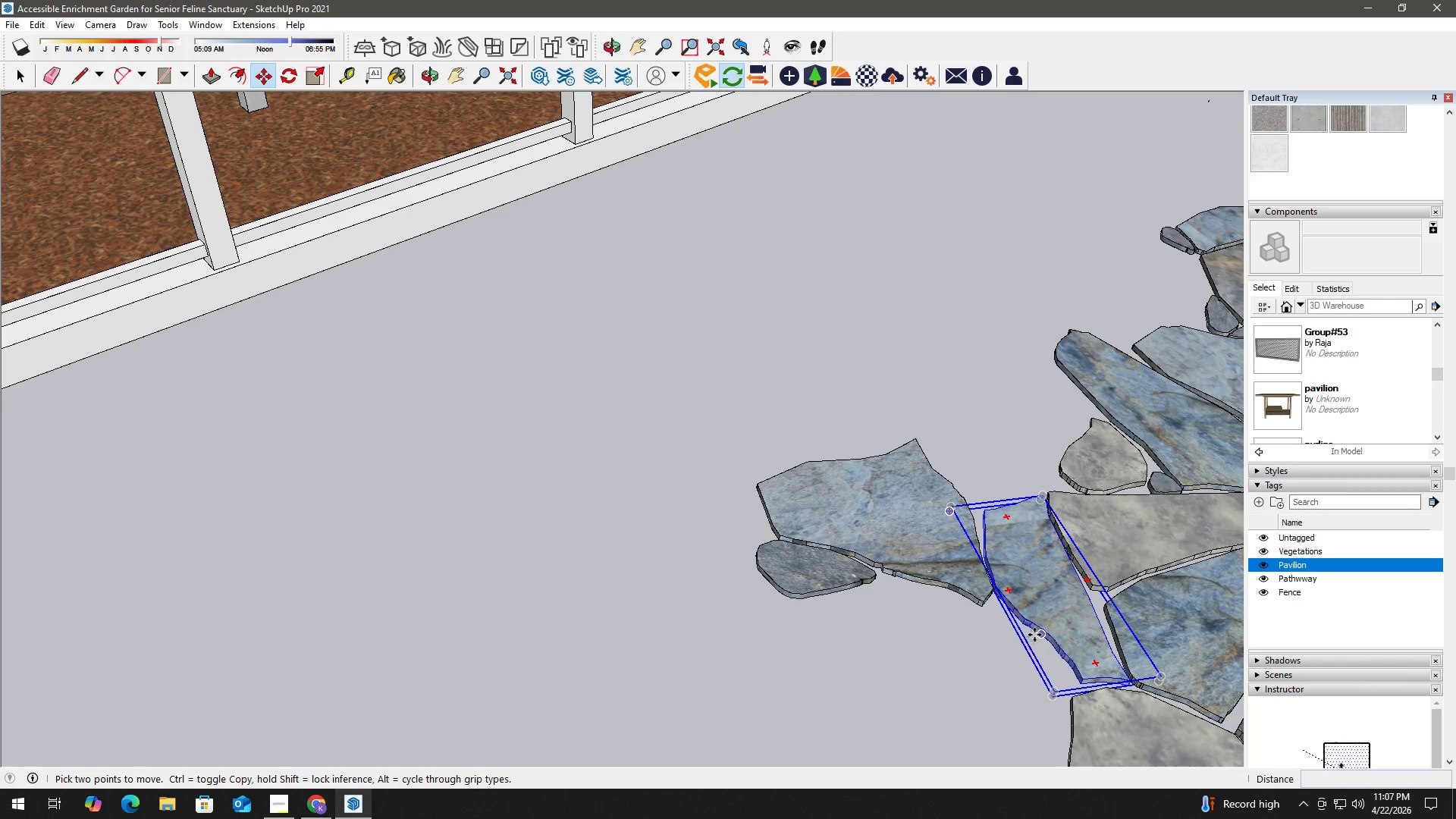 
scroll: coordinate [1013, 629], scroll_direction: up, amount: 3.0
 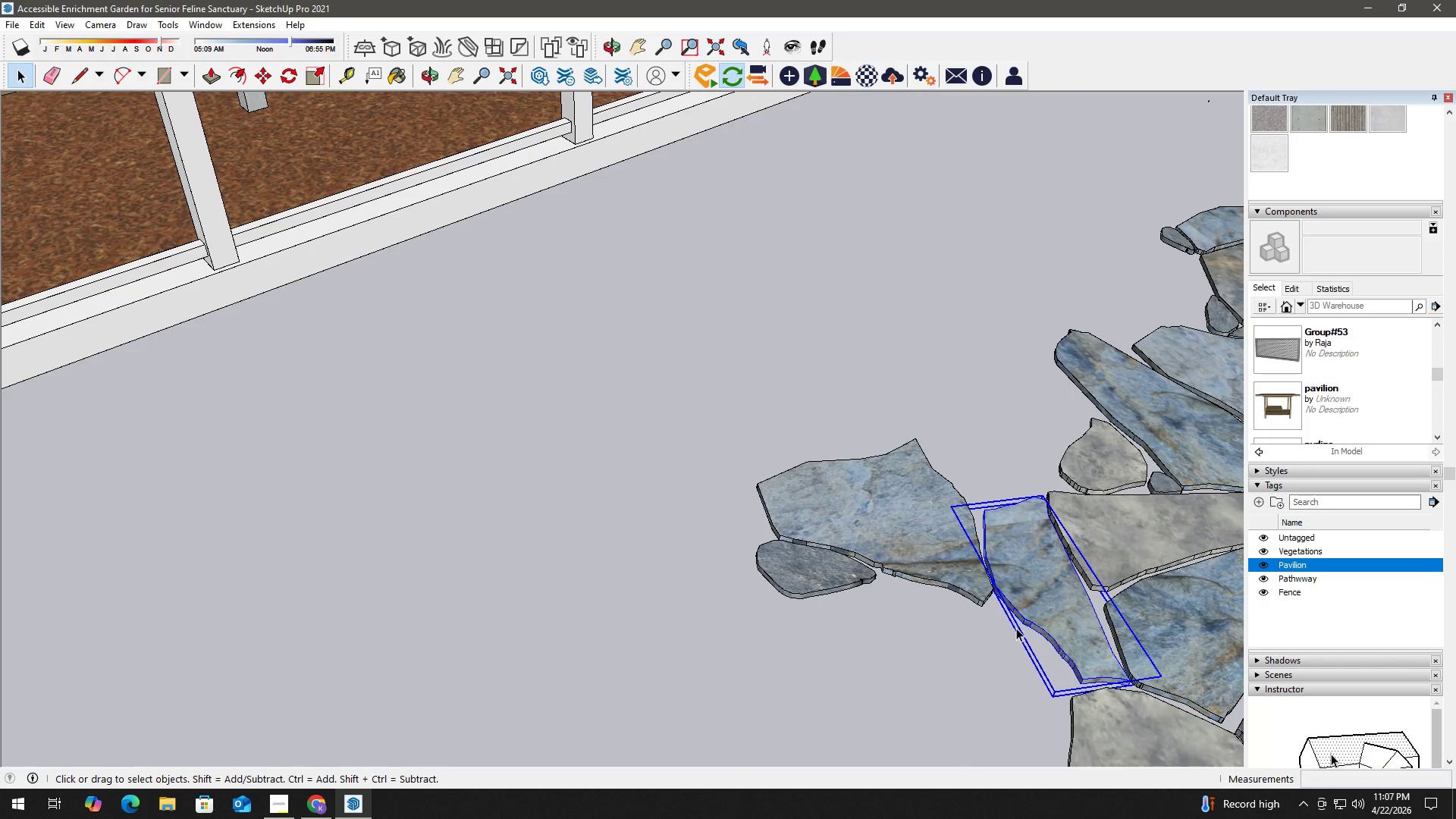 
left_click([1035, 635])
 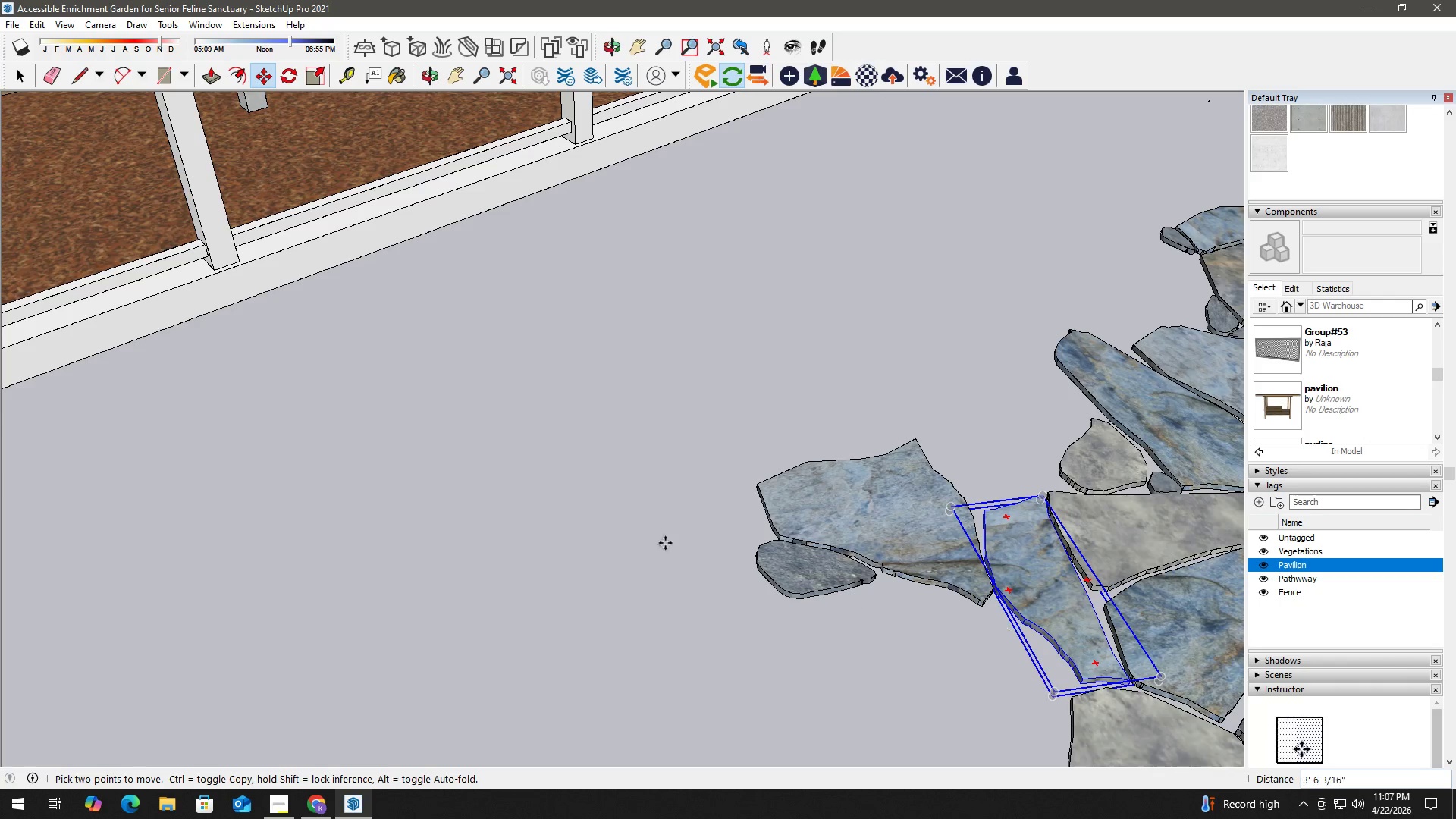 
hold_key(key=ShiftLeft, duration=1.53)
scroll: coordinate [507, 492], scroll_direction: down, amount: 12.0
 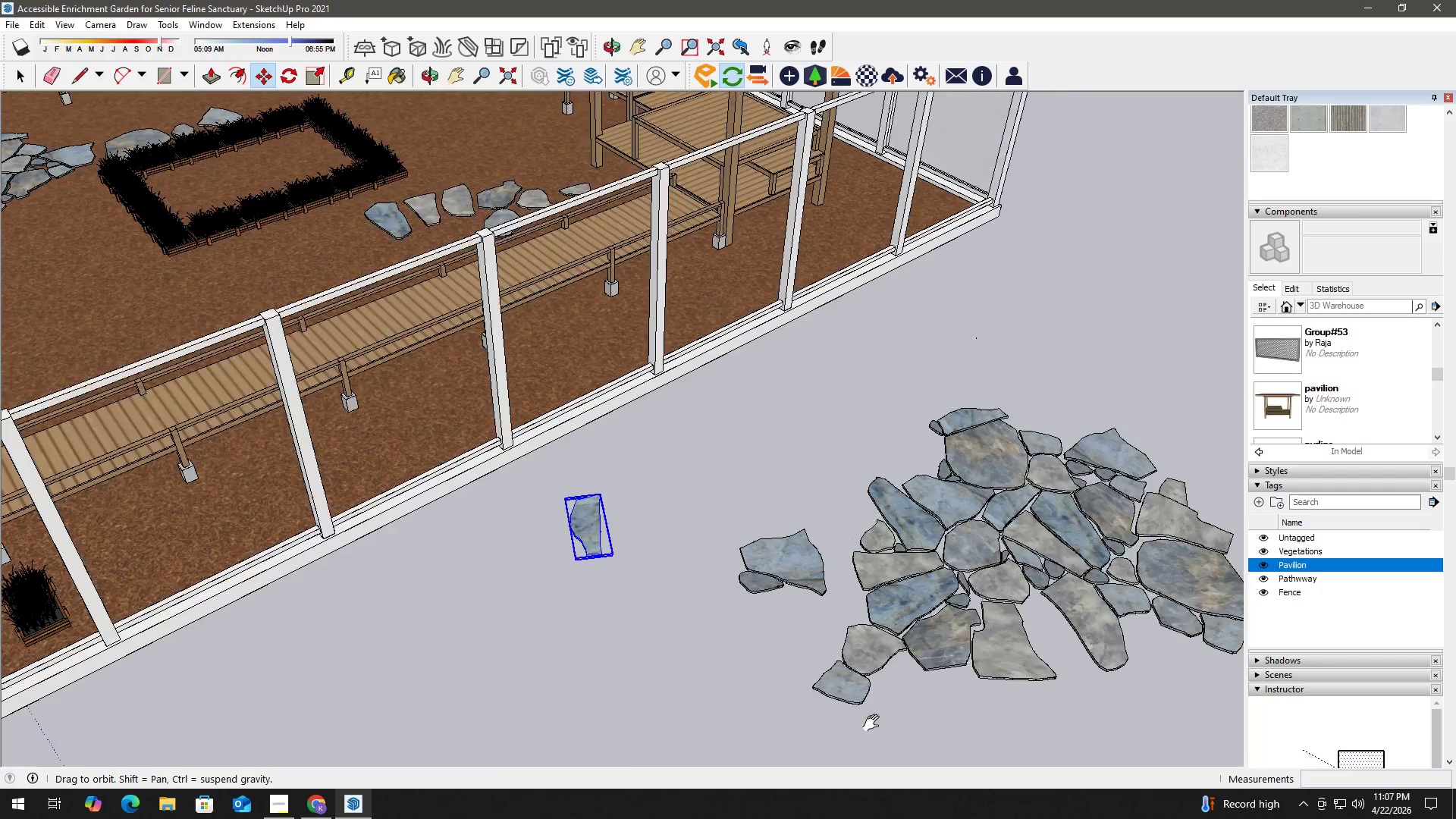 
key(Shift+ShiftLeft)
 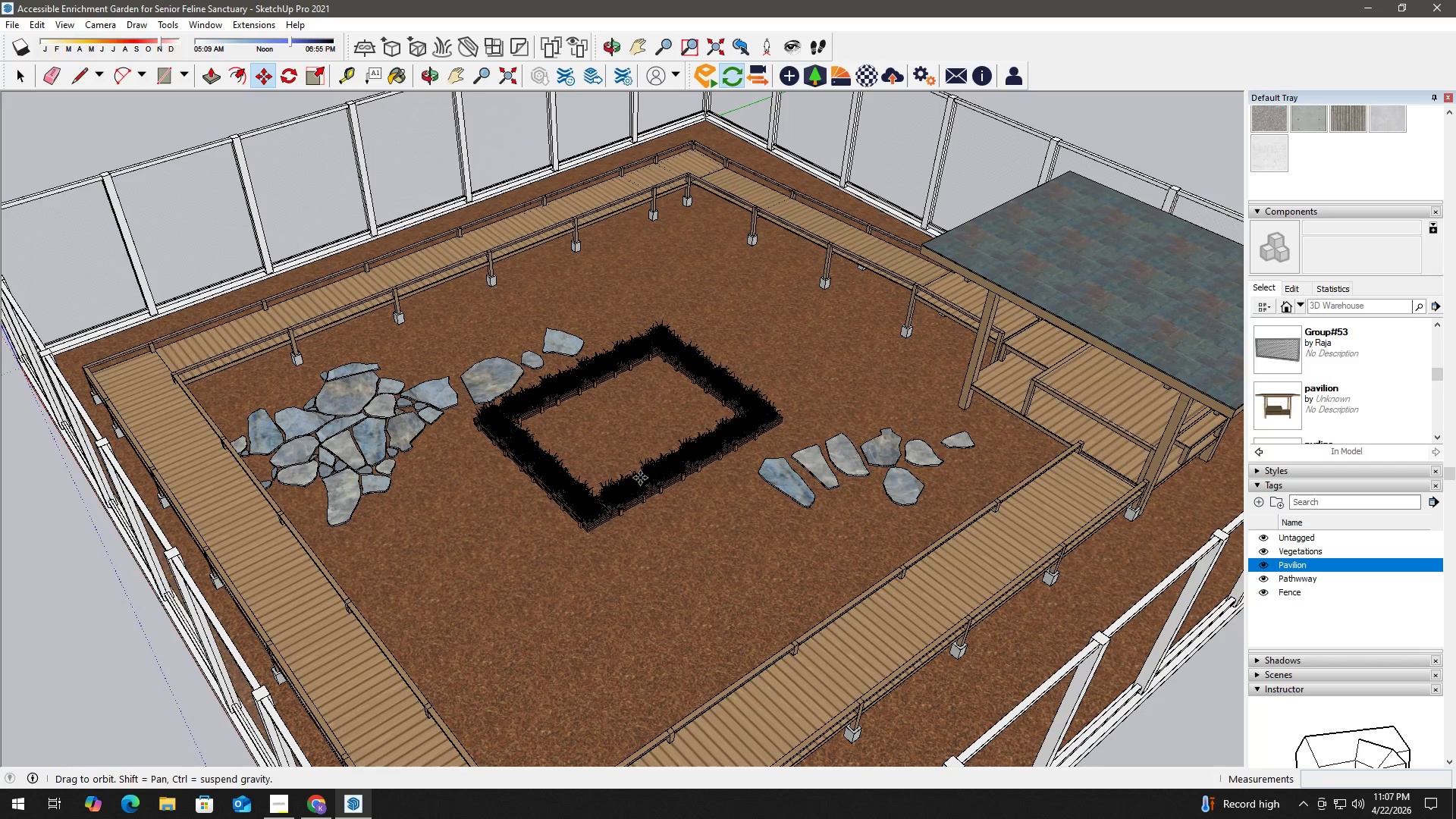 
key(Shift+ShiftLeft)
 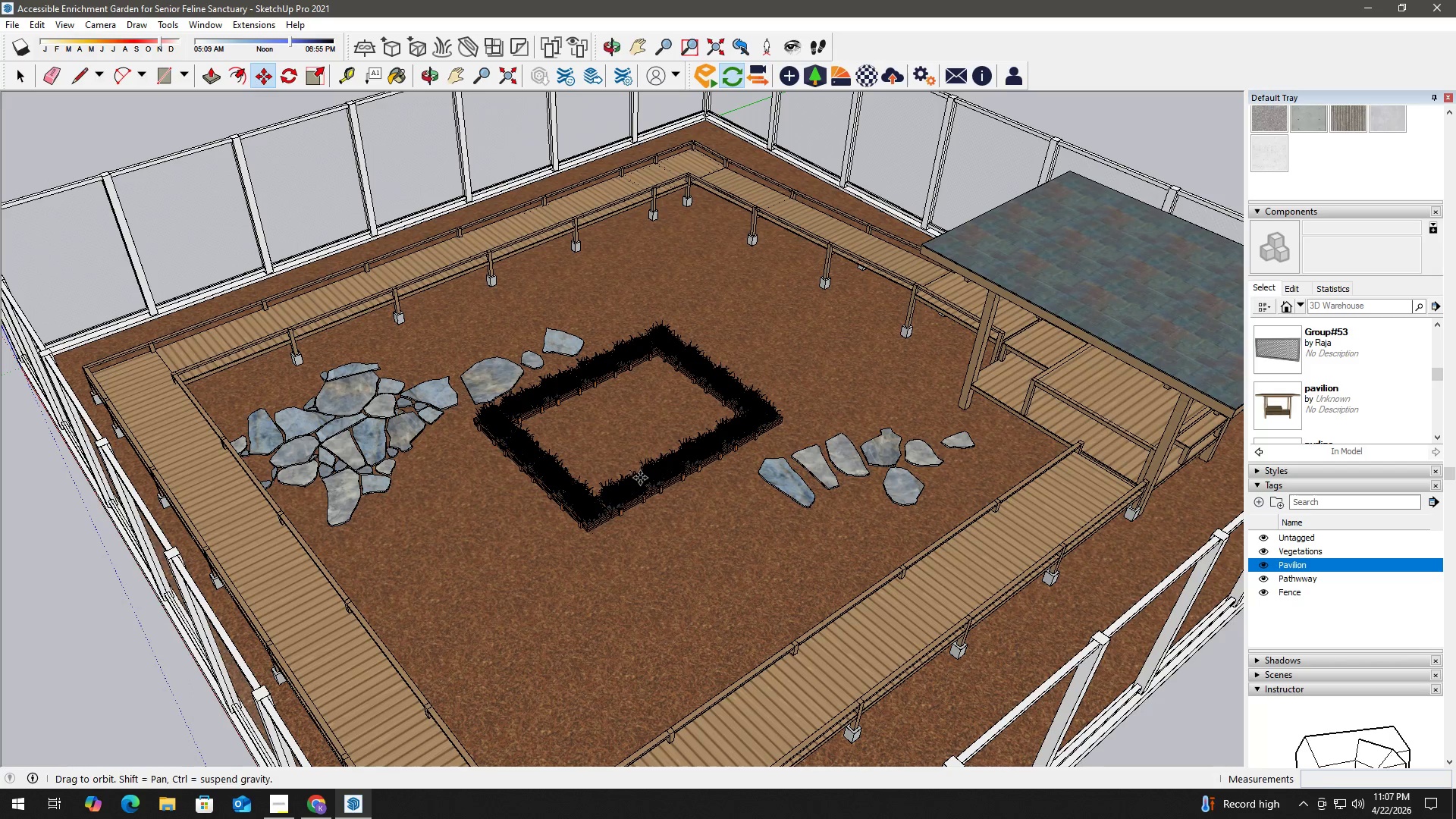 
key(Shift+ShiftLeft)
 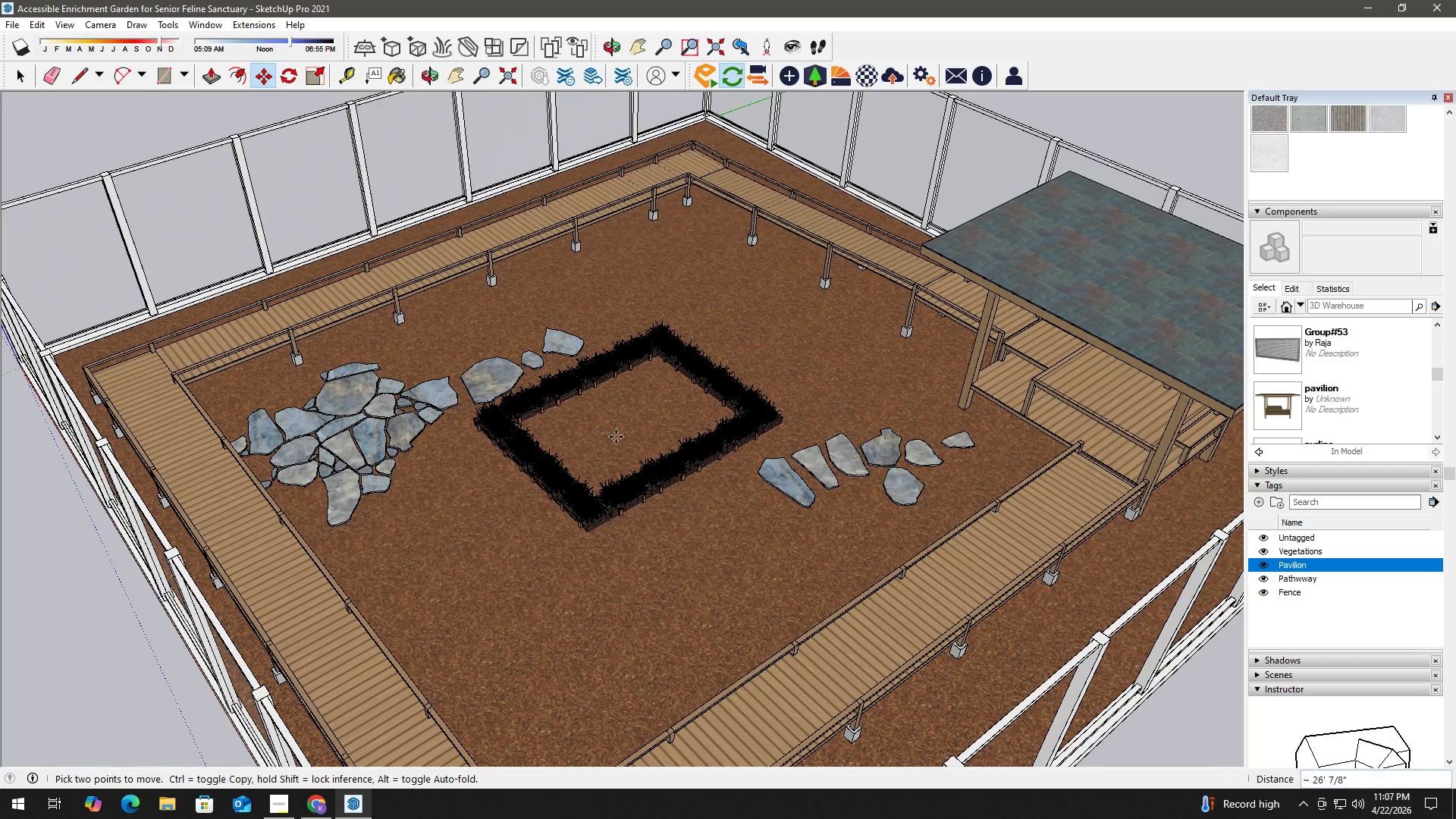 
hold_key(key=ShiftLeft, duration=23.12)
scroll: coordinate [581, 336], scroll_direction: up, amount: 11.0
 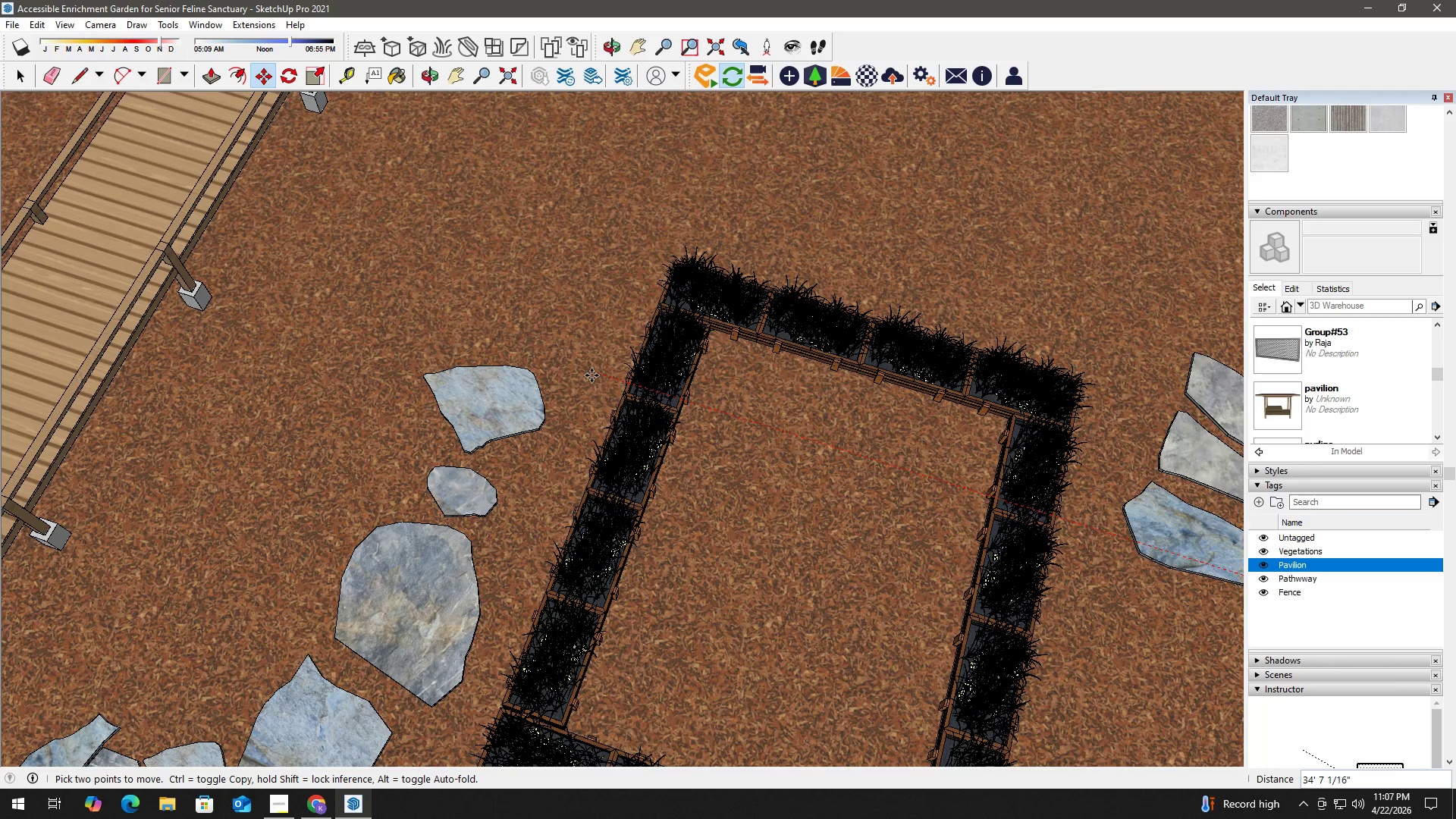 
left_click([602, 341])
 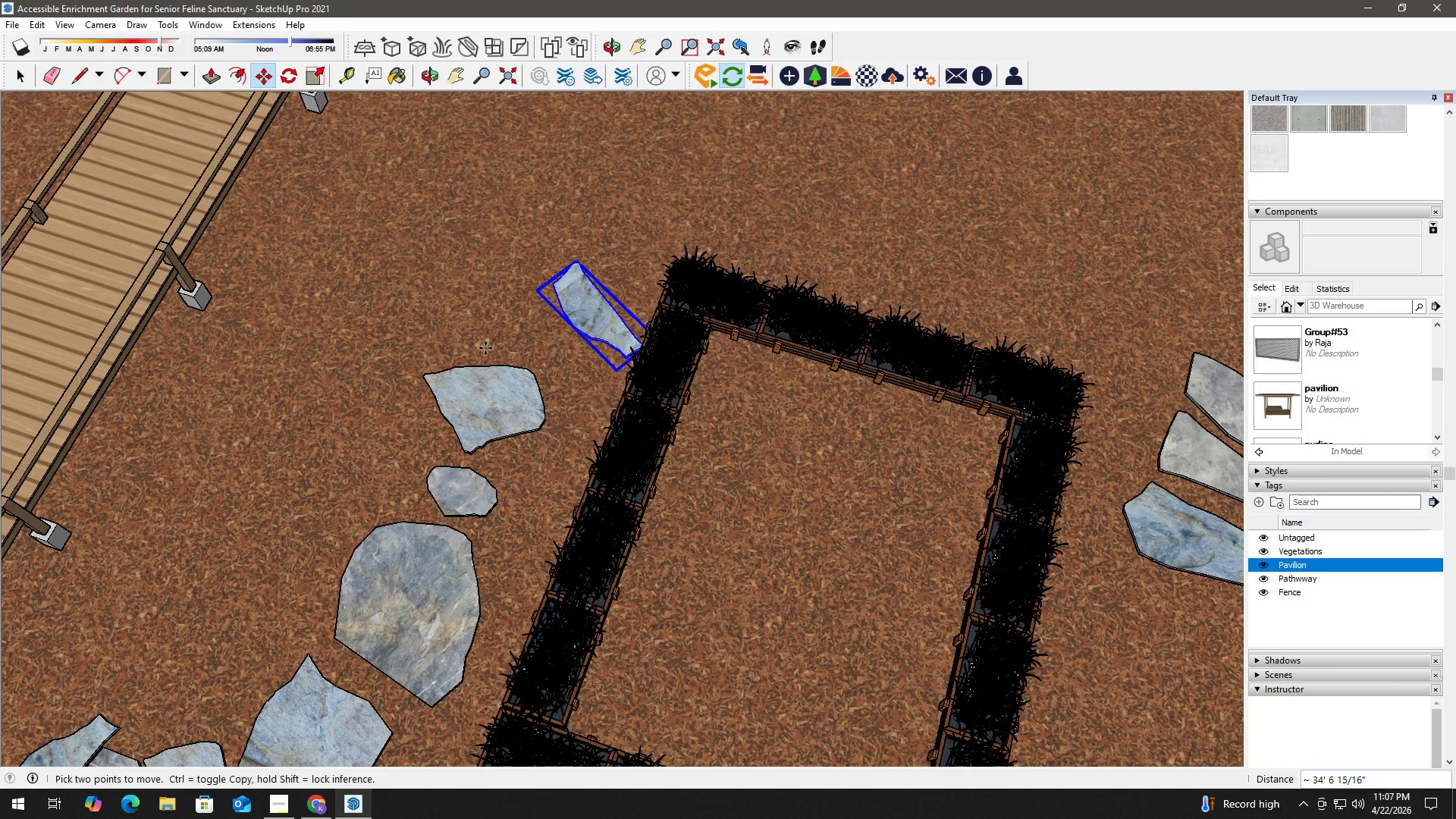 
scroll: coordinate [473, 458], scroll_direction: up, amount: 9.0
 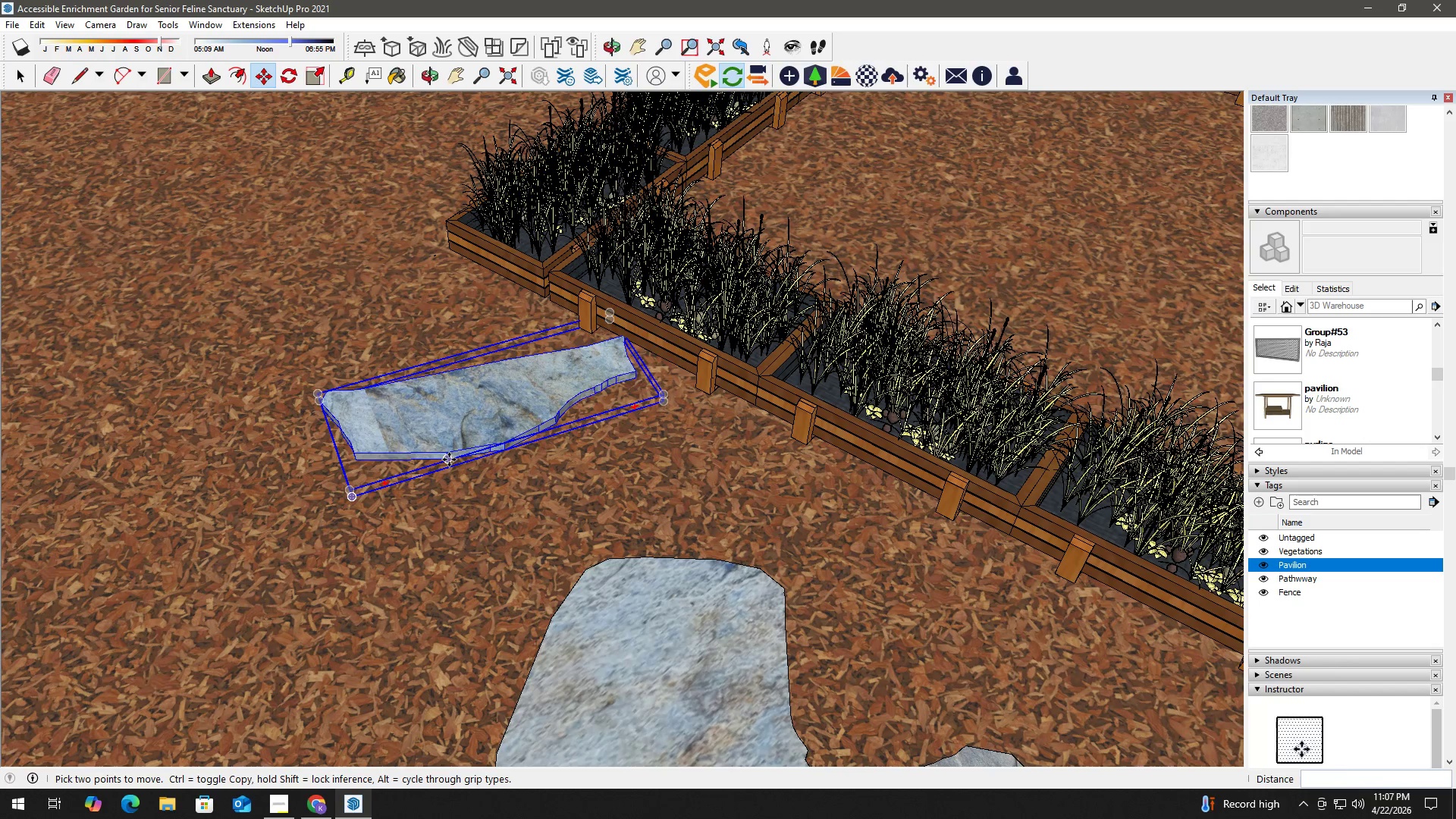 
left_click([448, 459])
 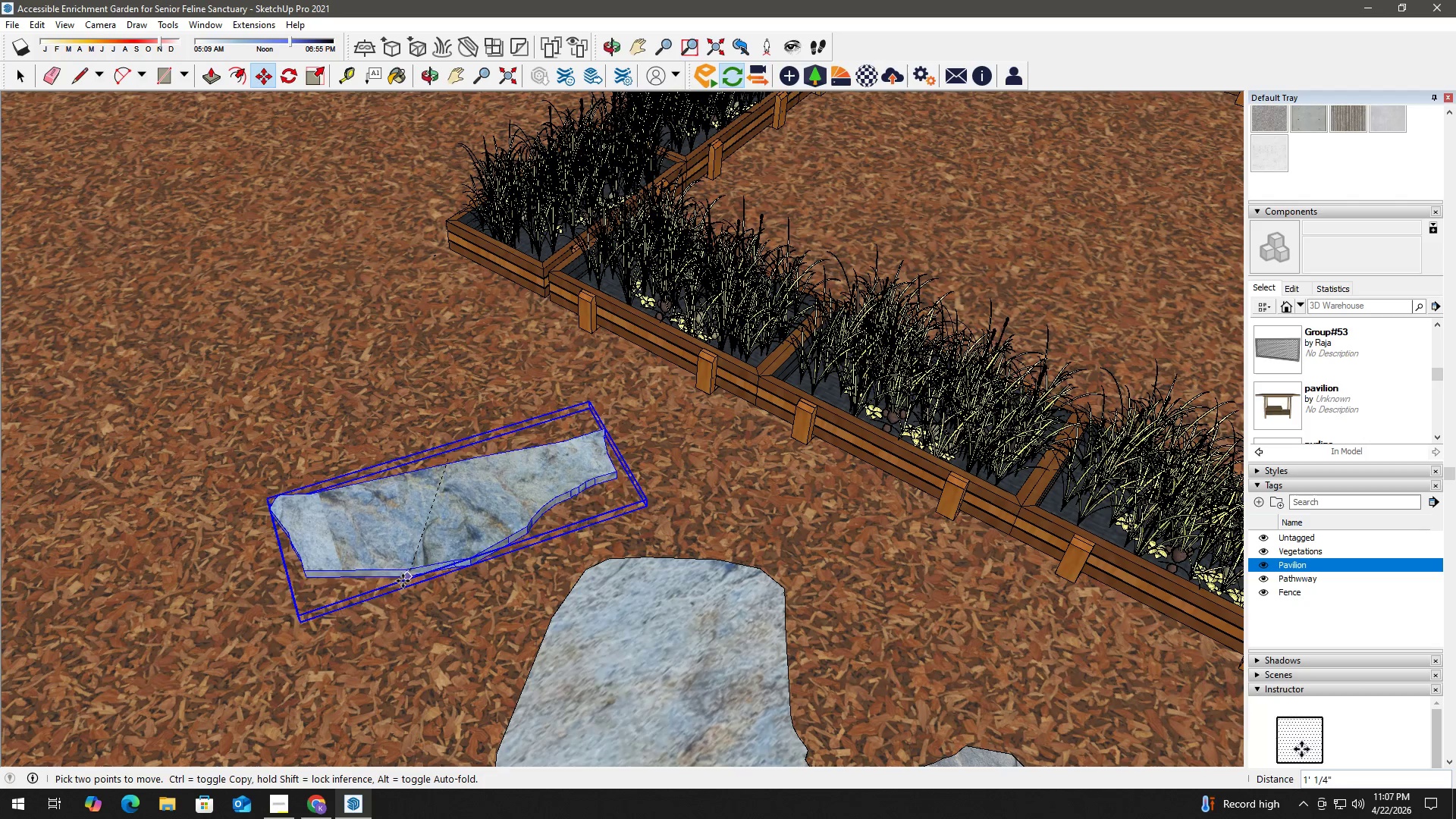 
left_click([391, 591])
 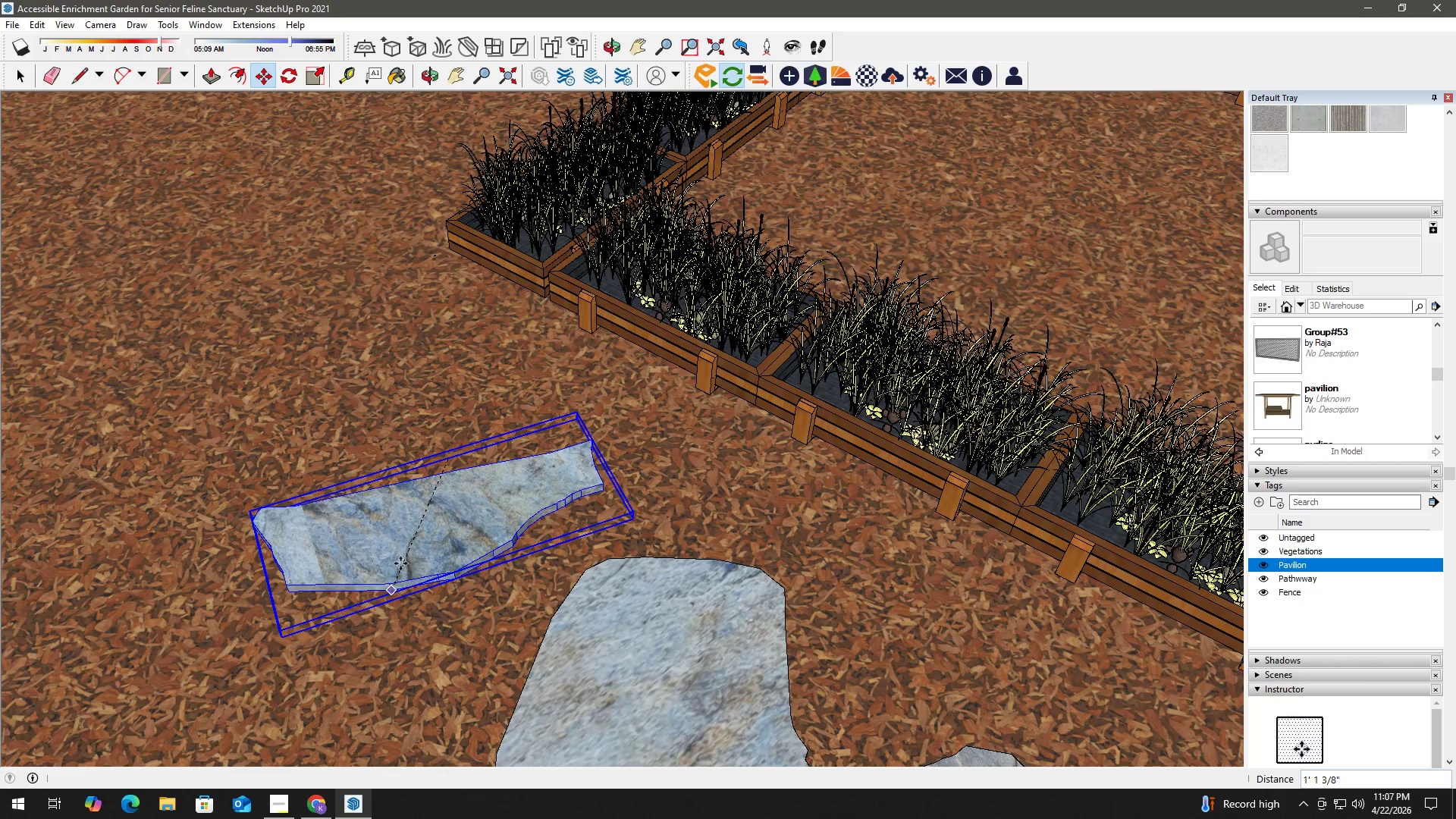 
key(Space)
 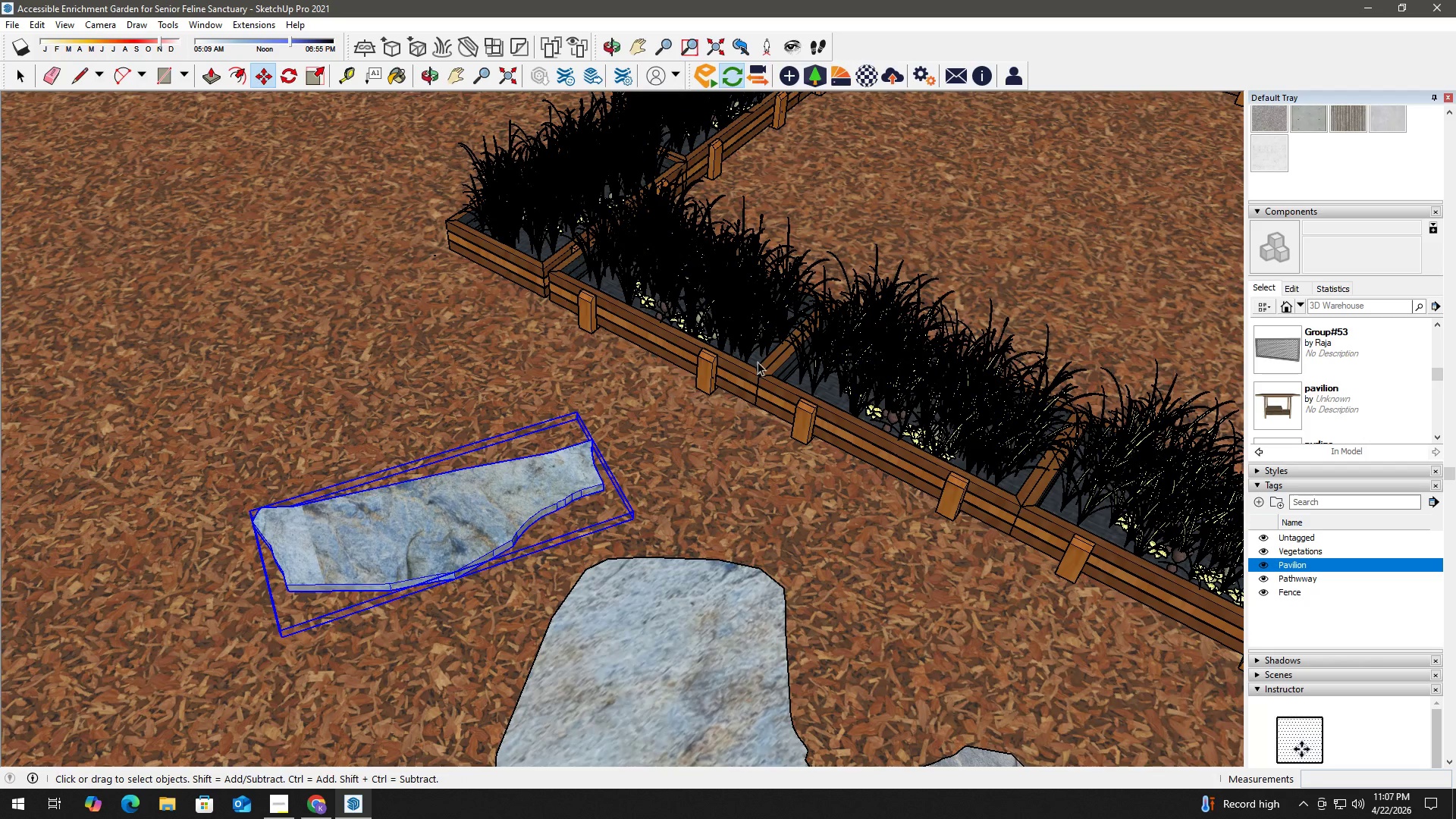 
scroll: coordinate [800, 344], scroll_direction: down, amount: 15.0
 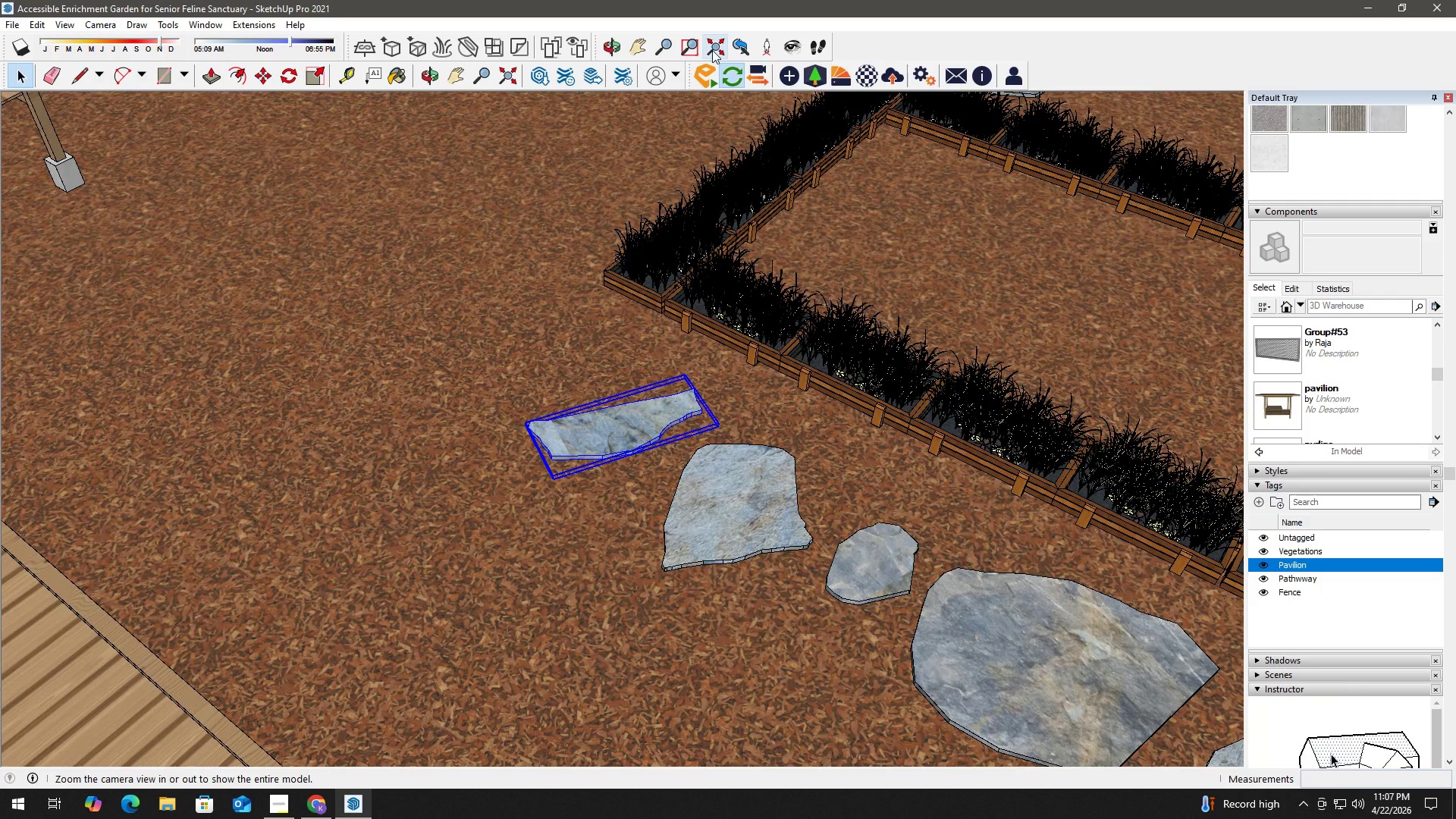 
left_click([716, 40])
 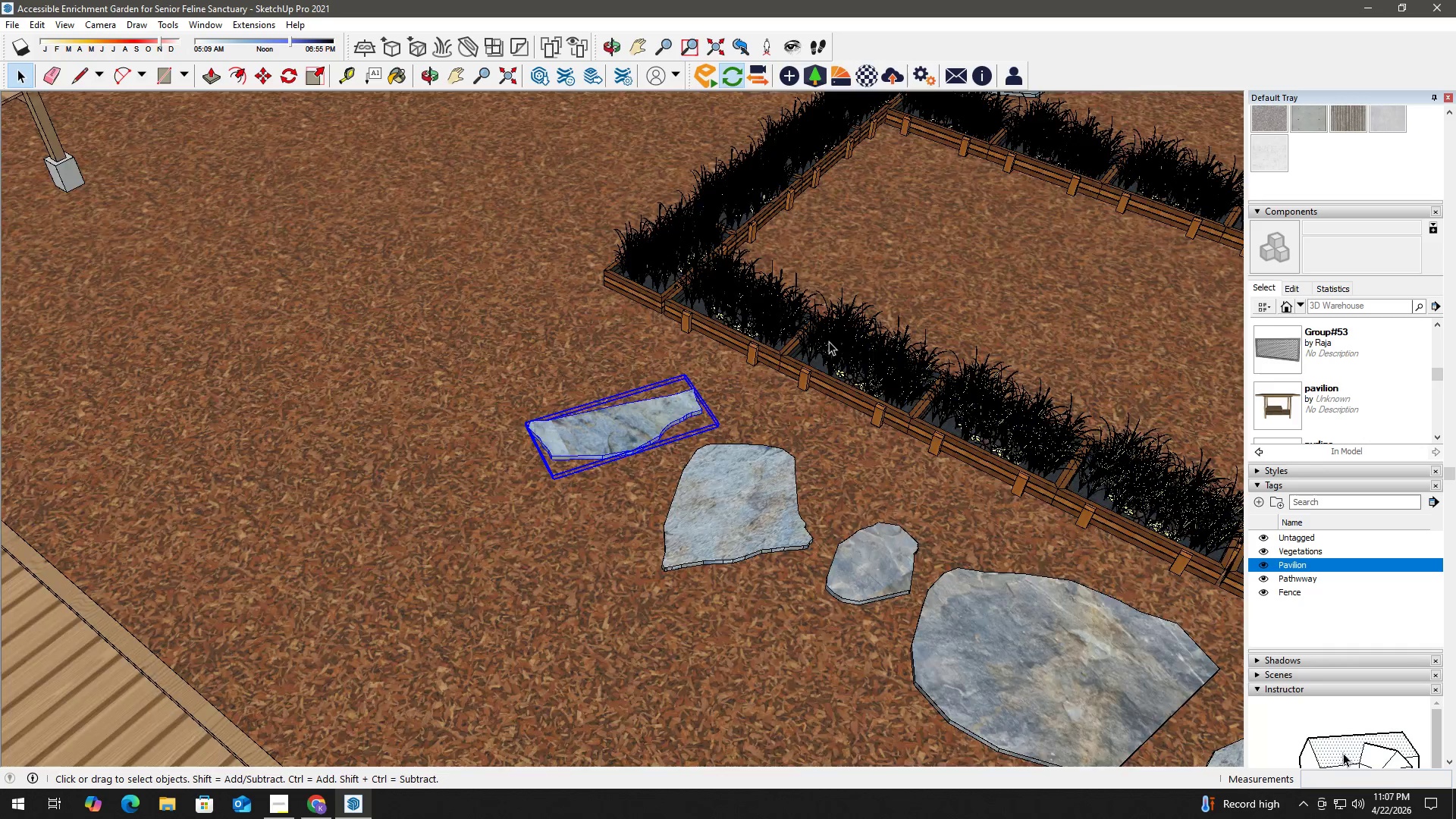 
scroll: coordinate [829, 344], scroll_direction: down, amount: 3.0
 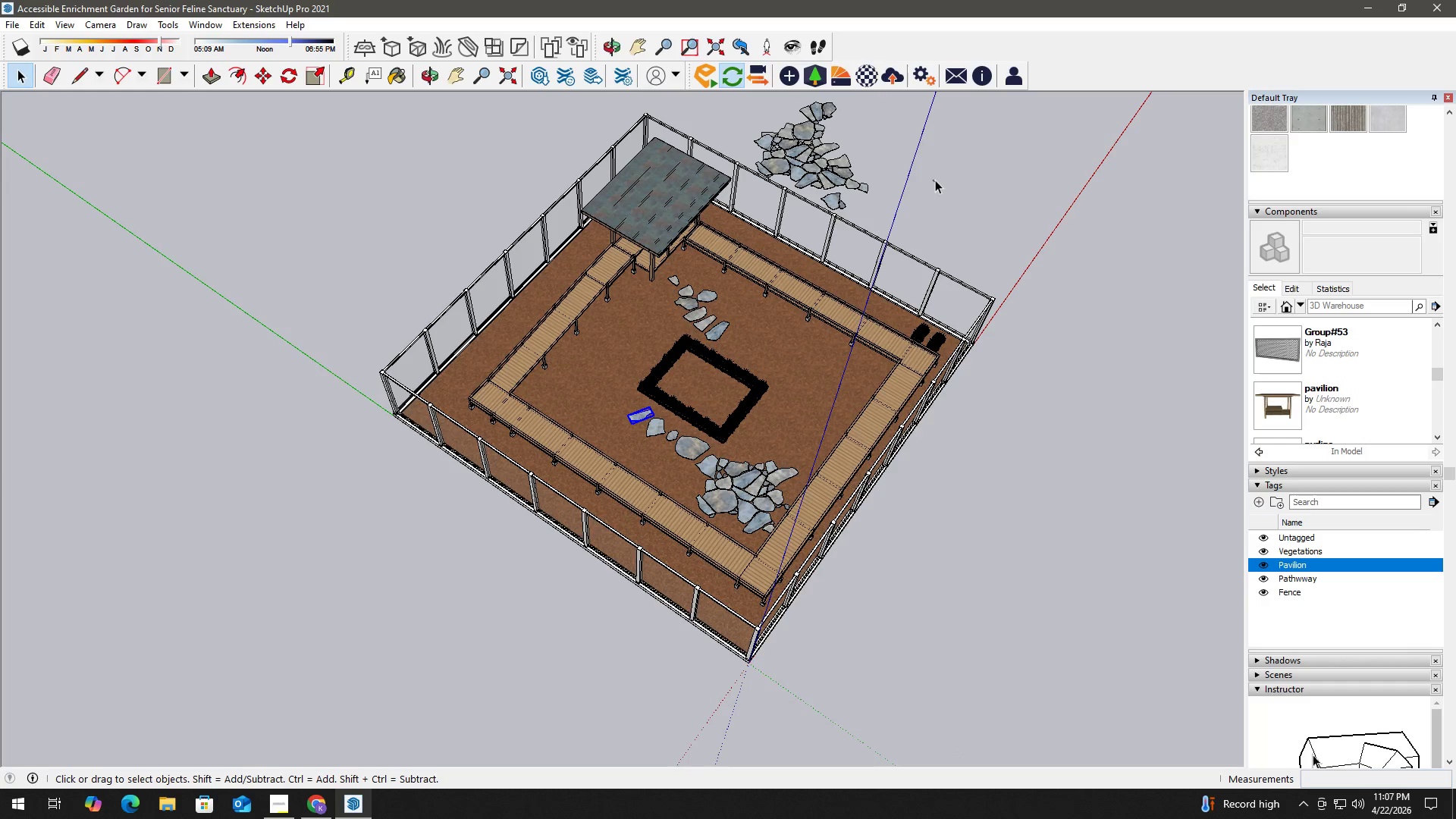 
key(H)
 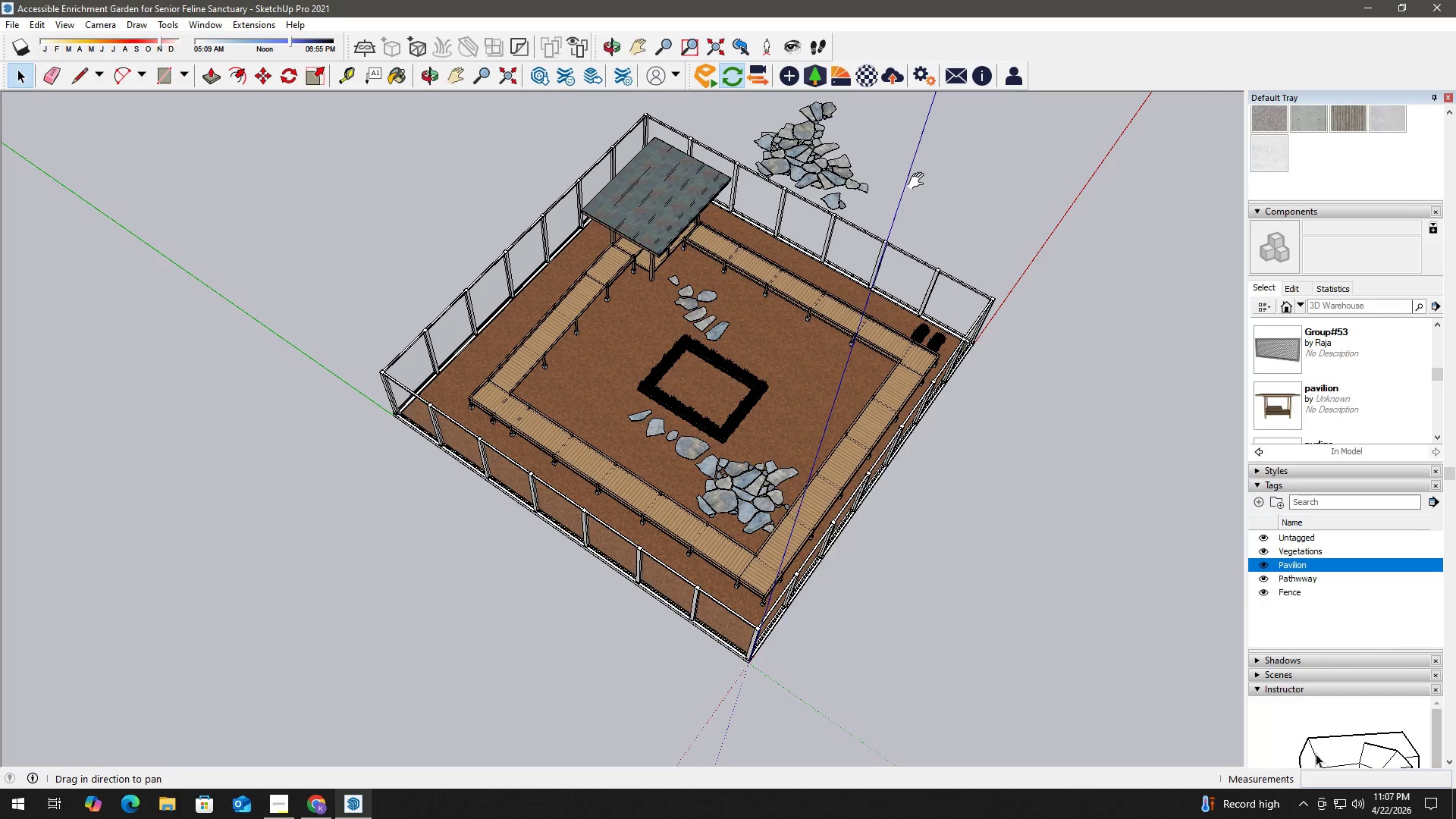 
left_click_drag(start_coordinate=[916, 184], to_coordinate=[812, 342])
 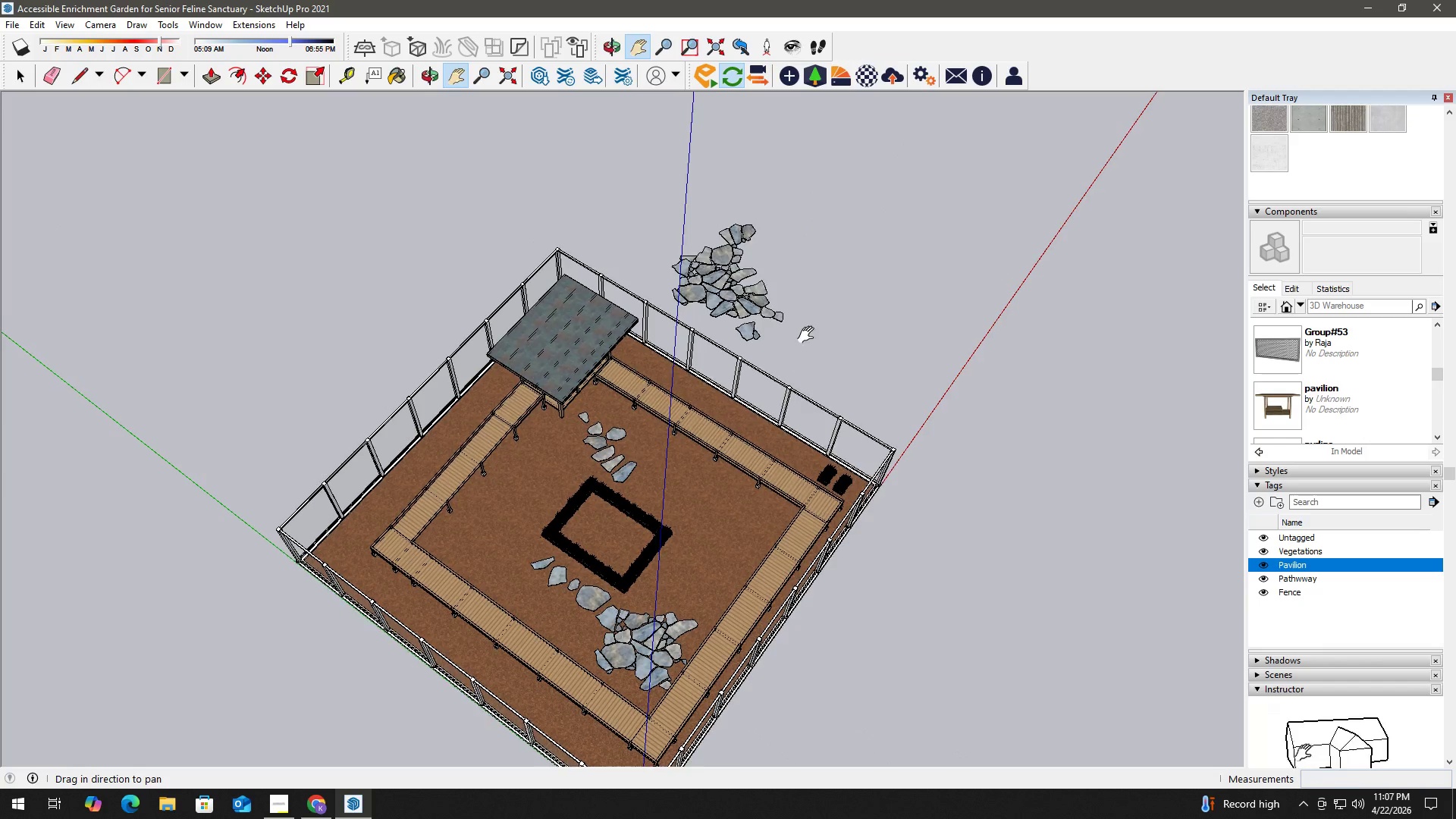 
key(Space)
 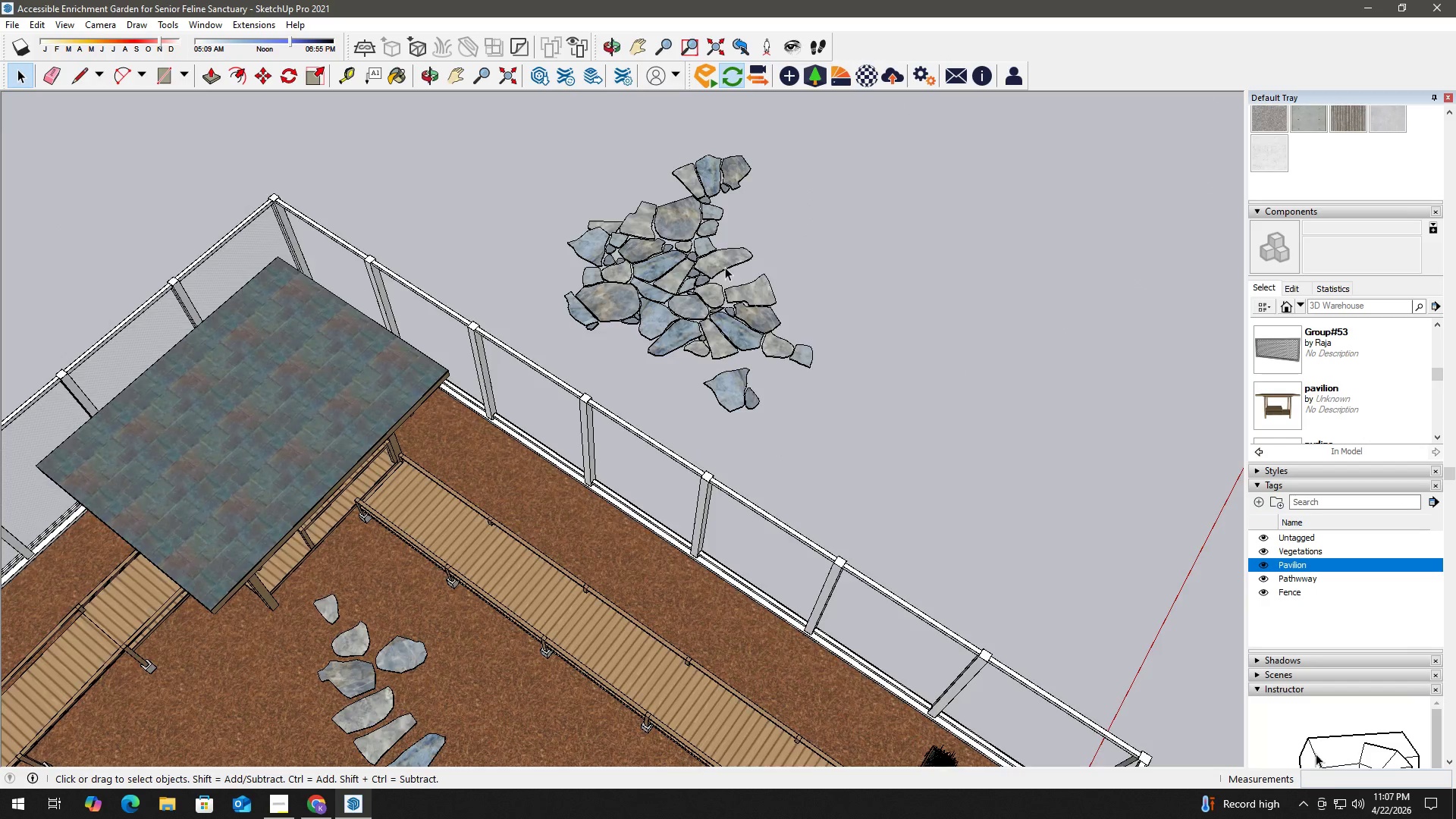 
left_click([723, 266])
 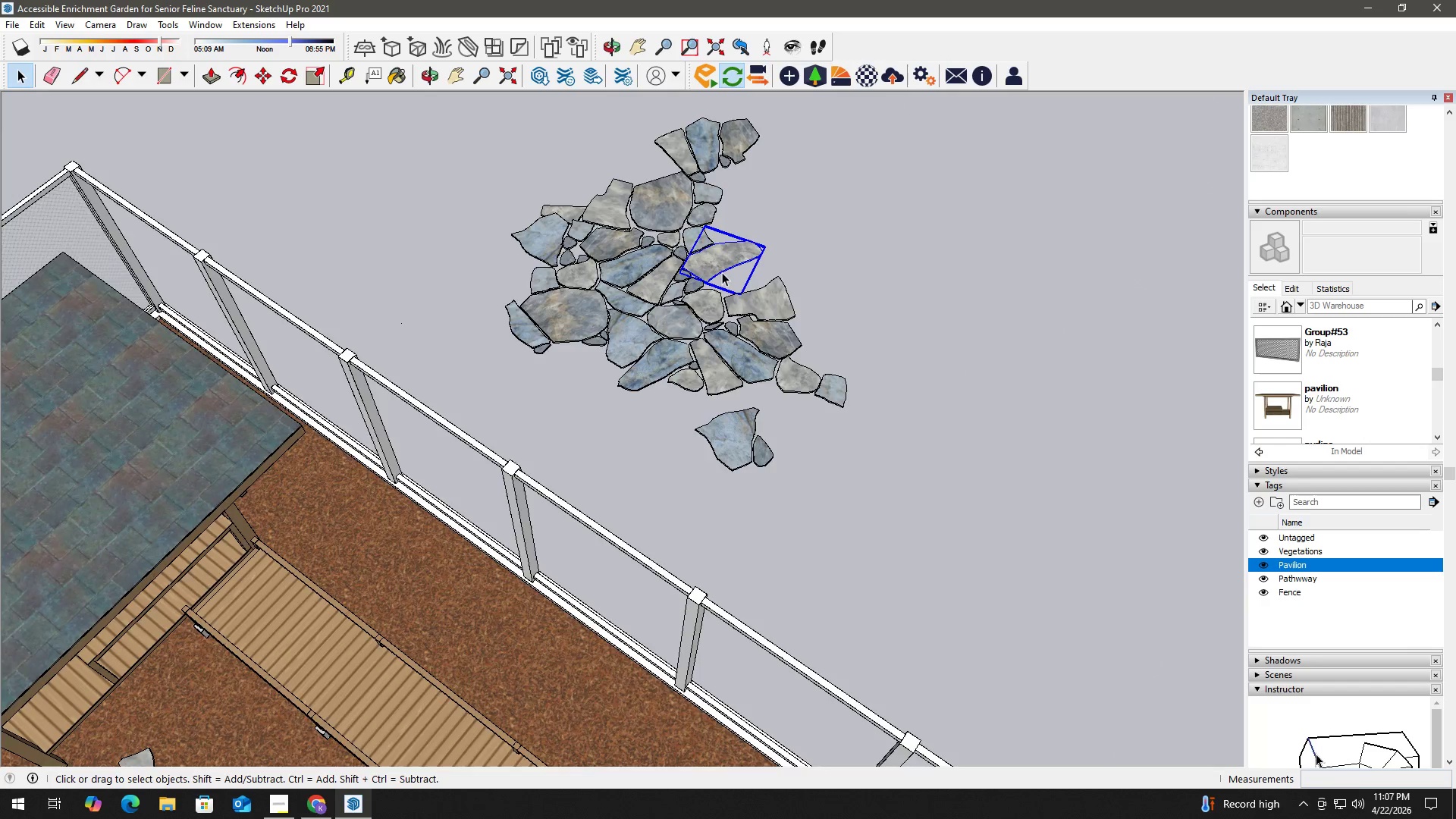 
scroll: coordinate [725, 267], scroll_direction: up, amount: 19.0
 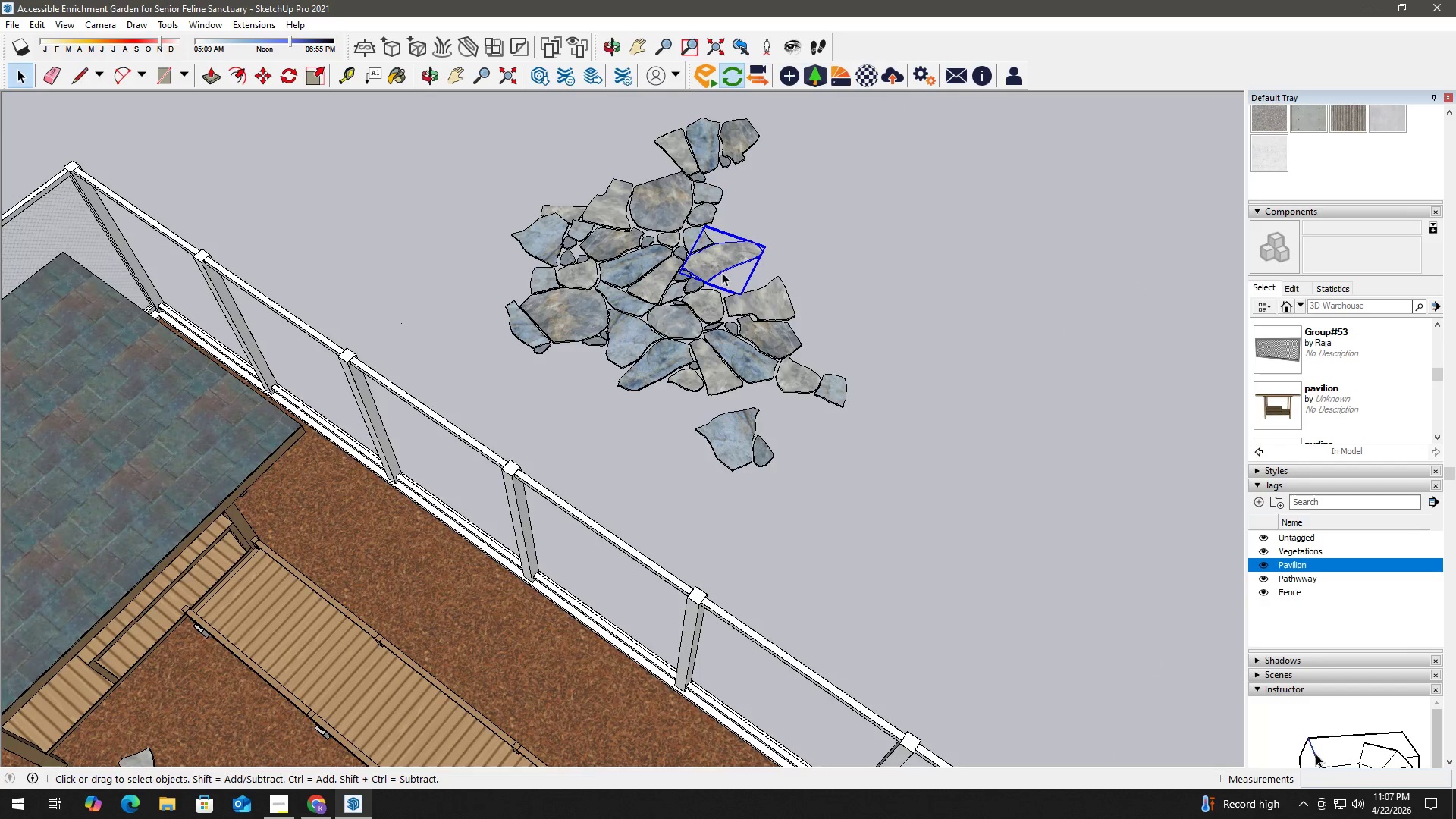 
key(M)
 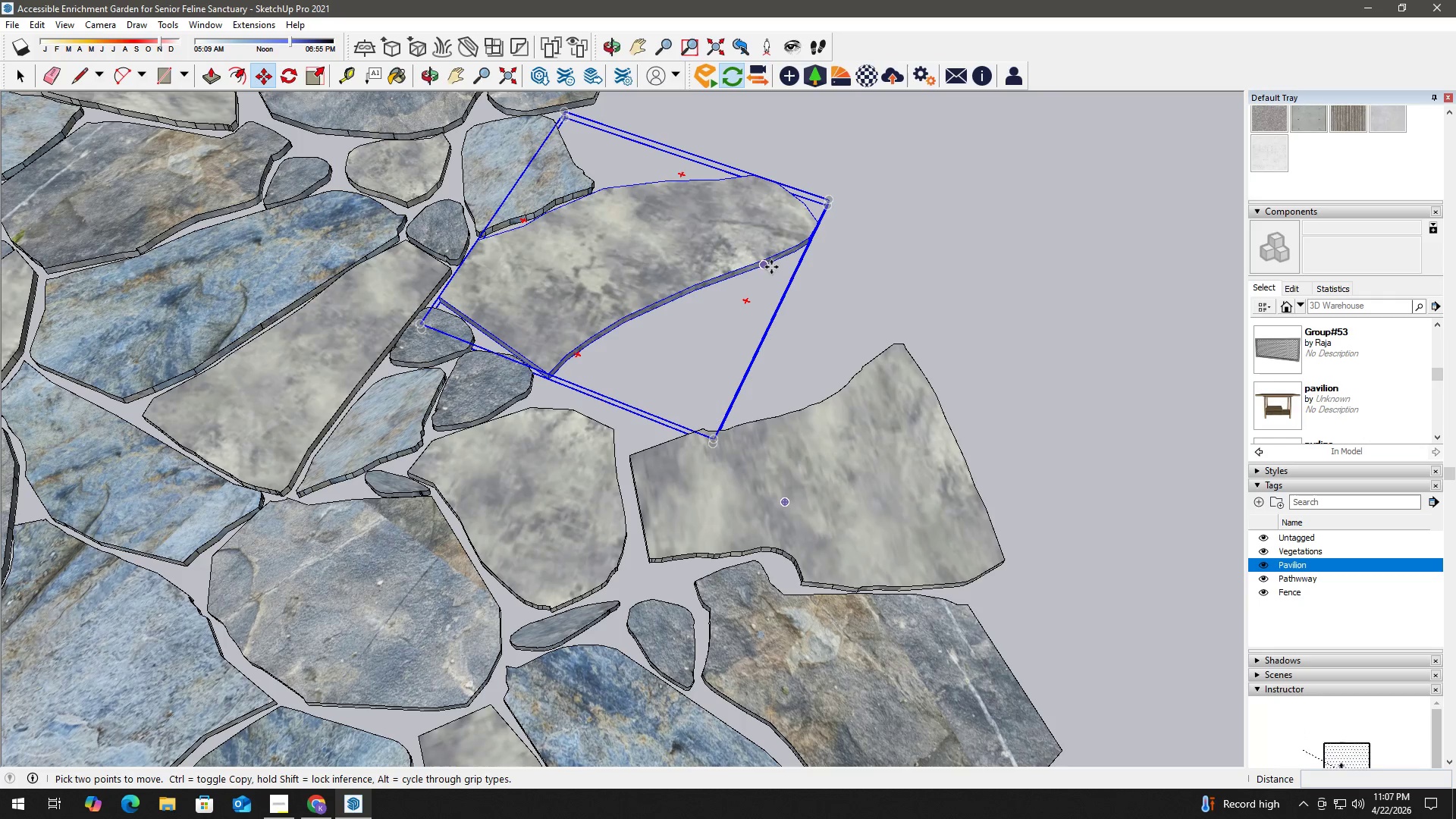 
scroll: coordinate [770, 261], scroll_direction: up, amount: 15.0
 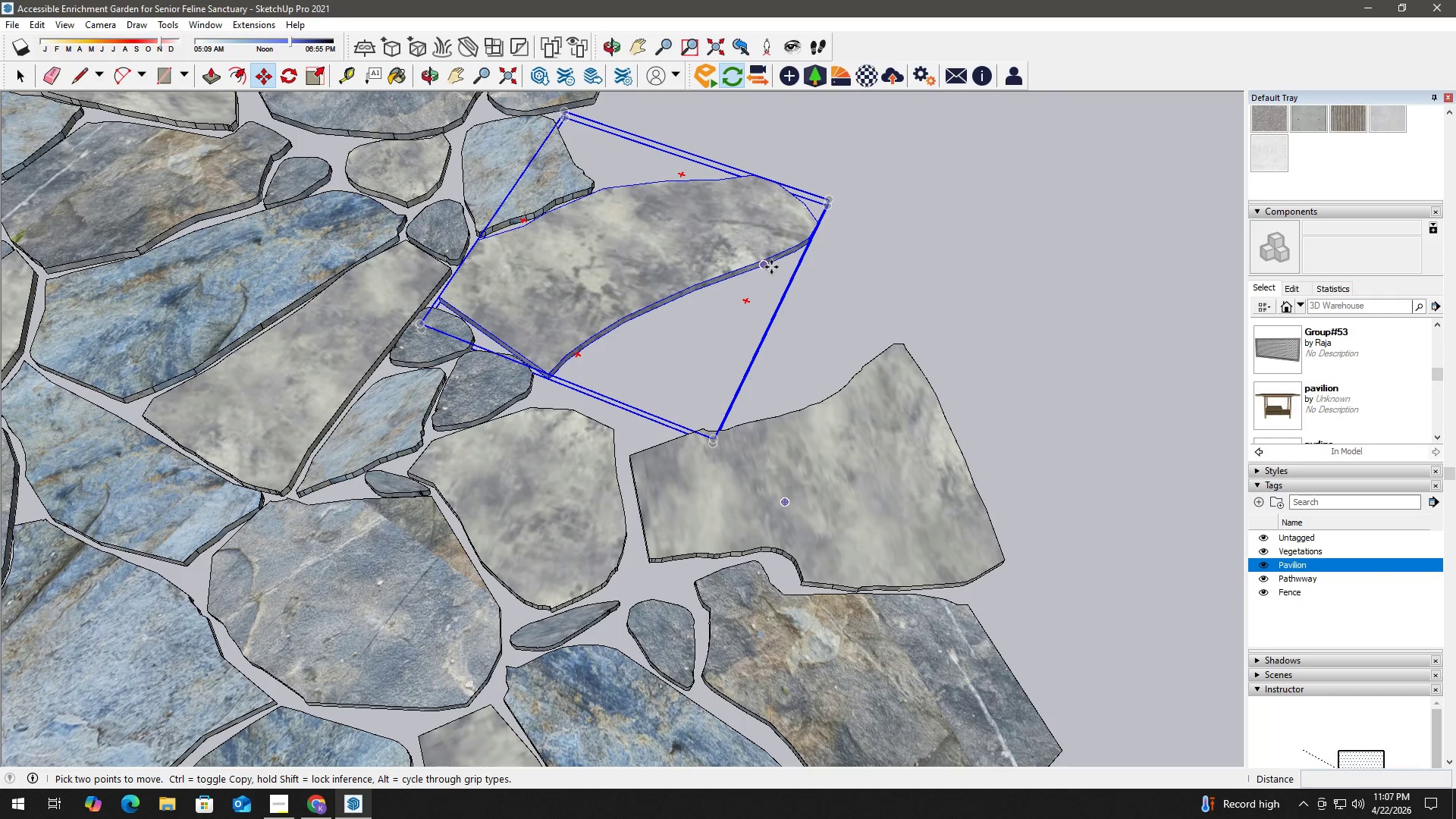 
left_click([771, 267])
 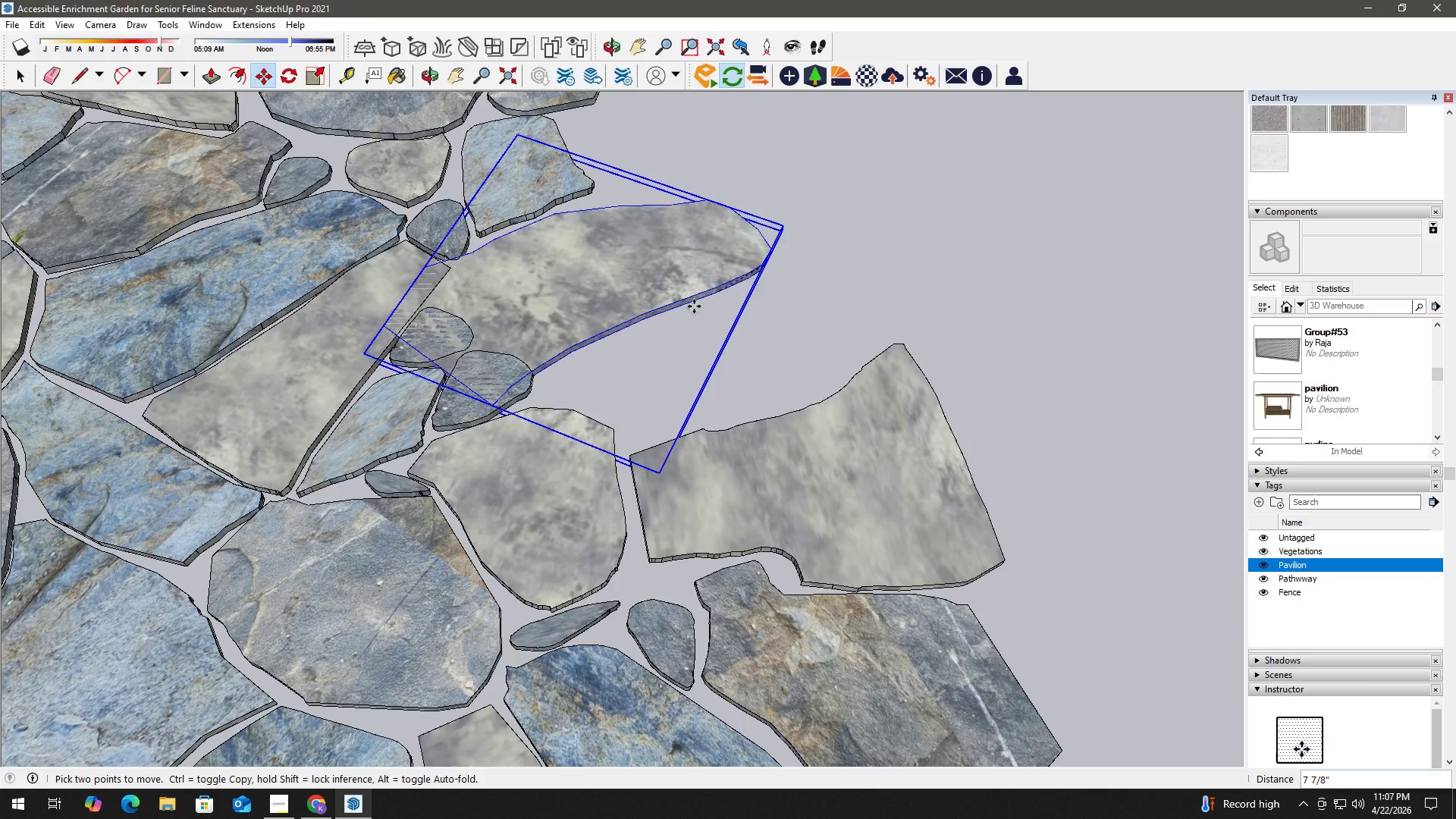 
key(Control+ControlLeft)
 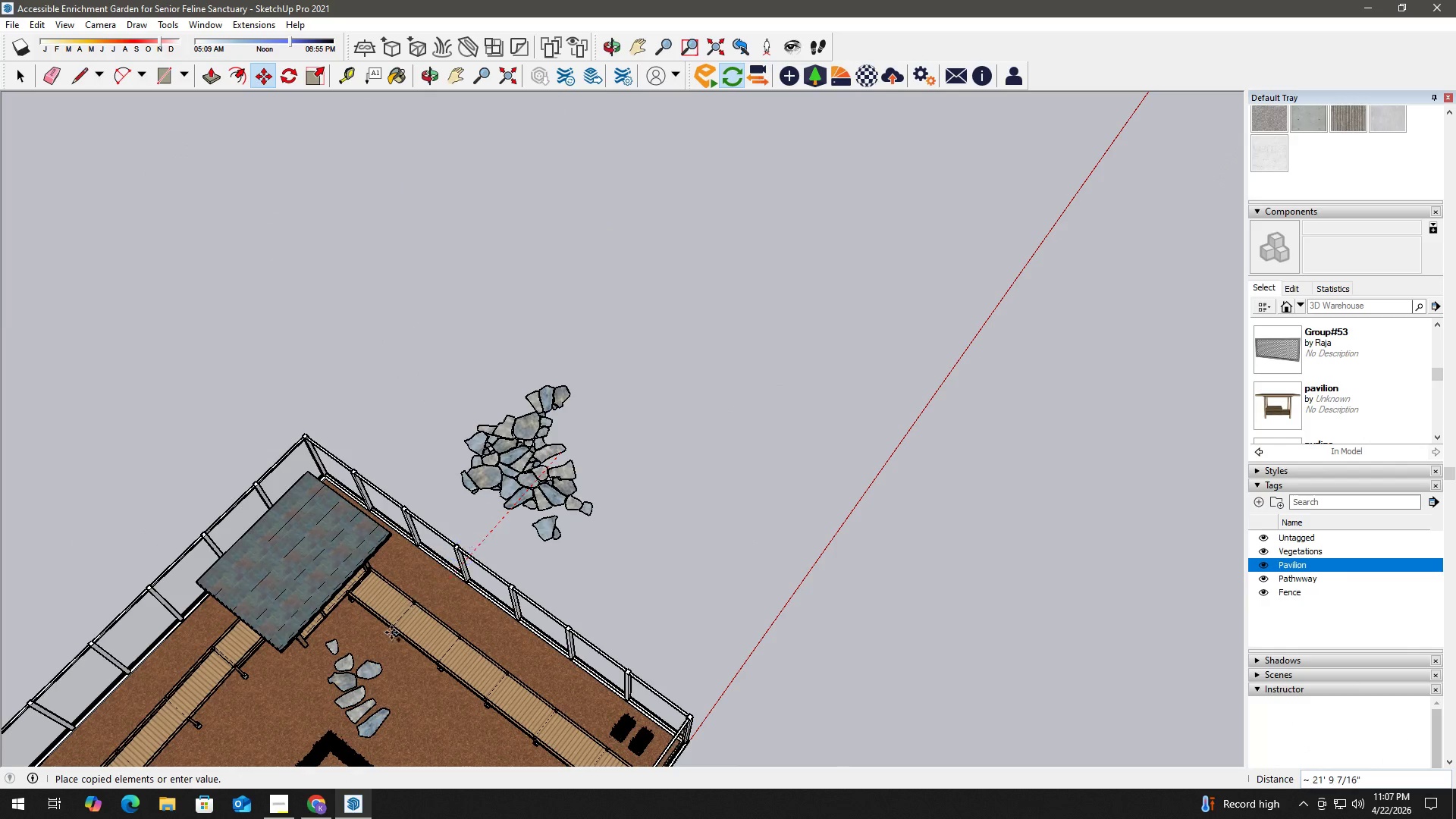 
scroll: coordinate [506, 506], scroll_direction: down, amount: 26.0
 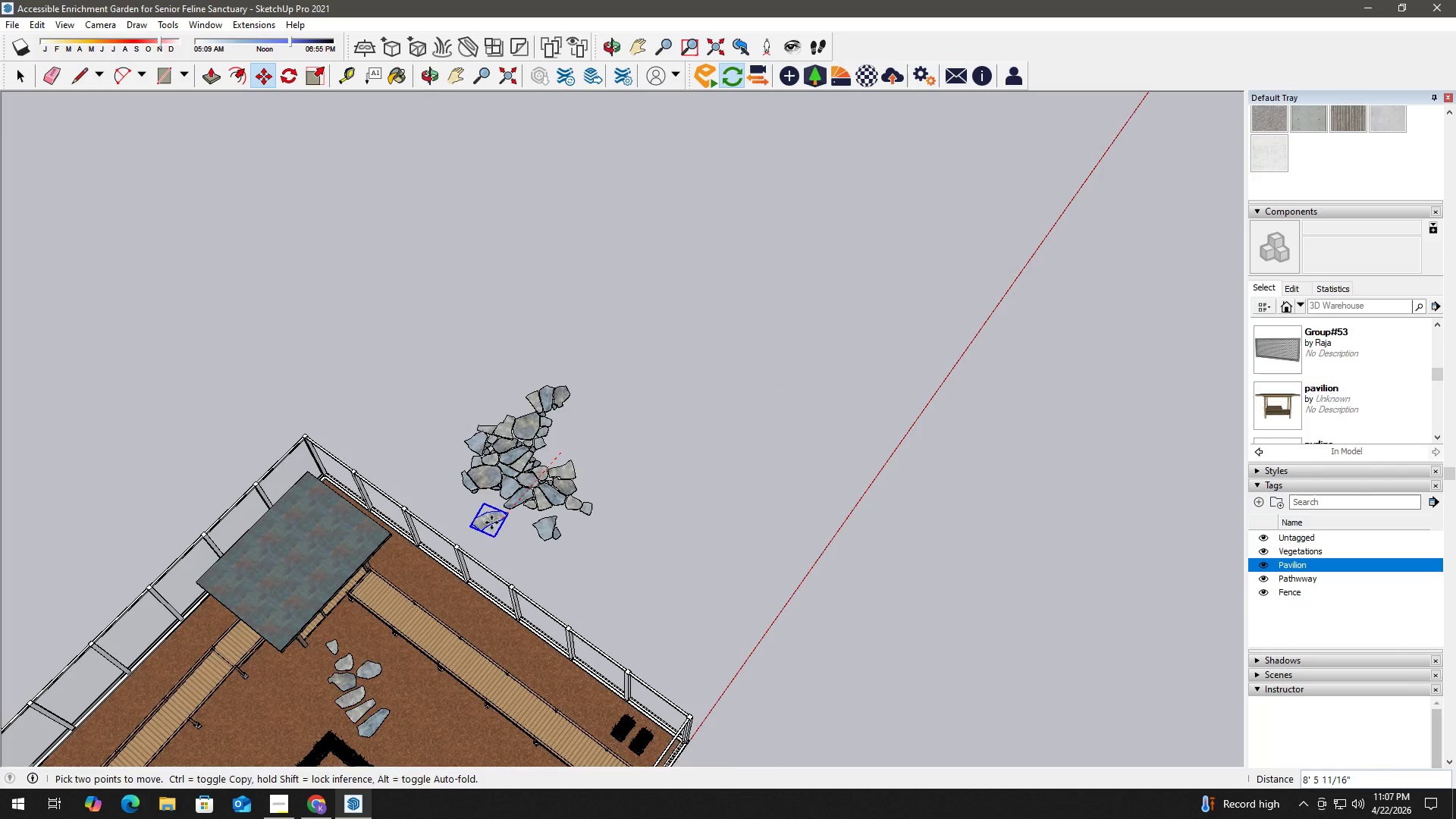 
hold_key(key=ShiftLeft, duration=0.67)
 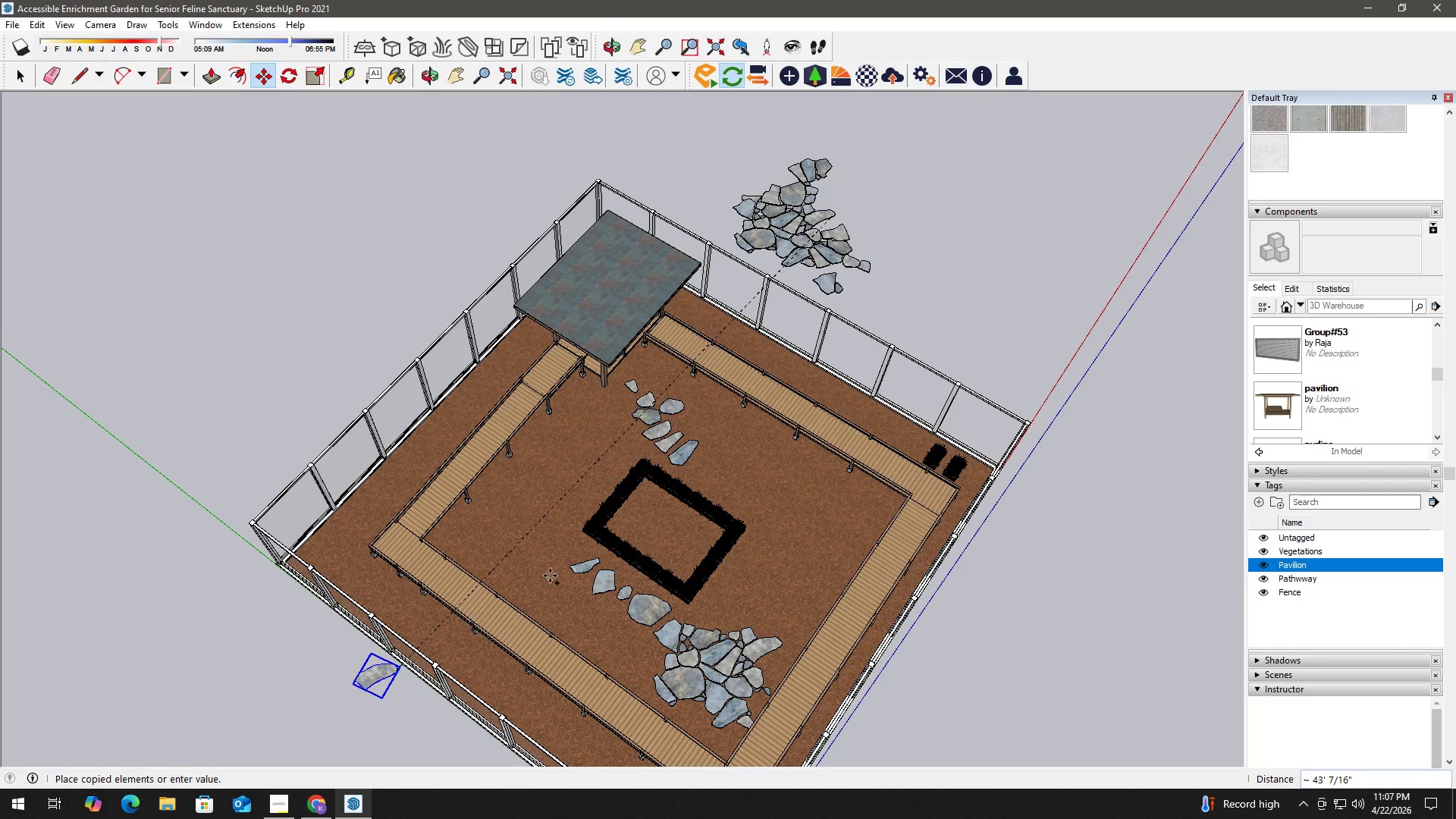 
scroll: coordinate [598, 544], scroll_direction: up, amount: 16.0
 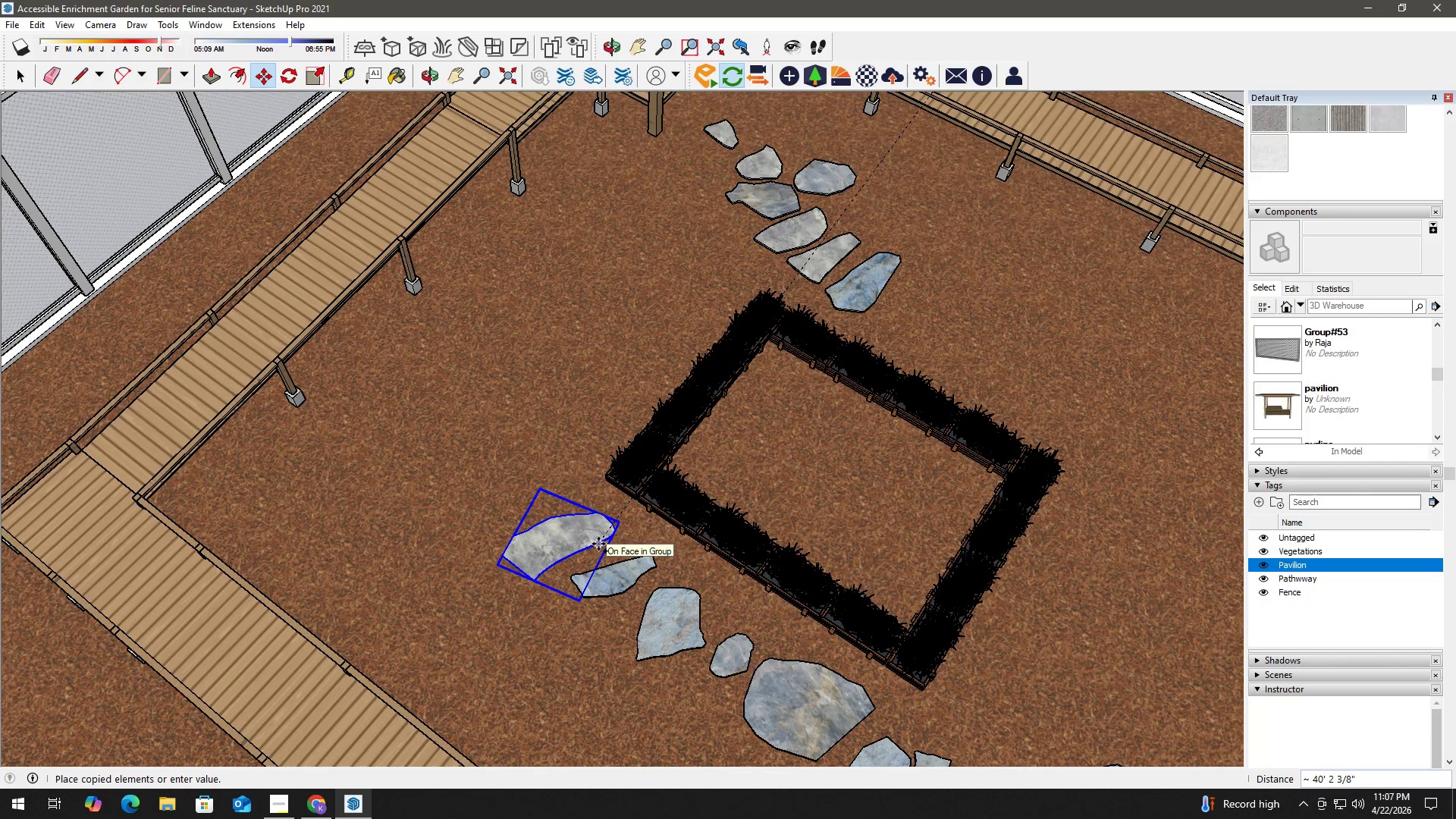 
left_click([598, 544])
 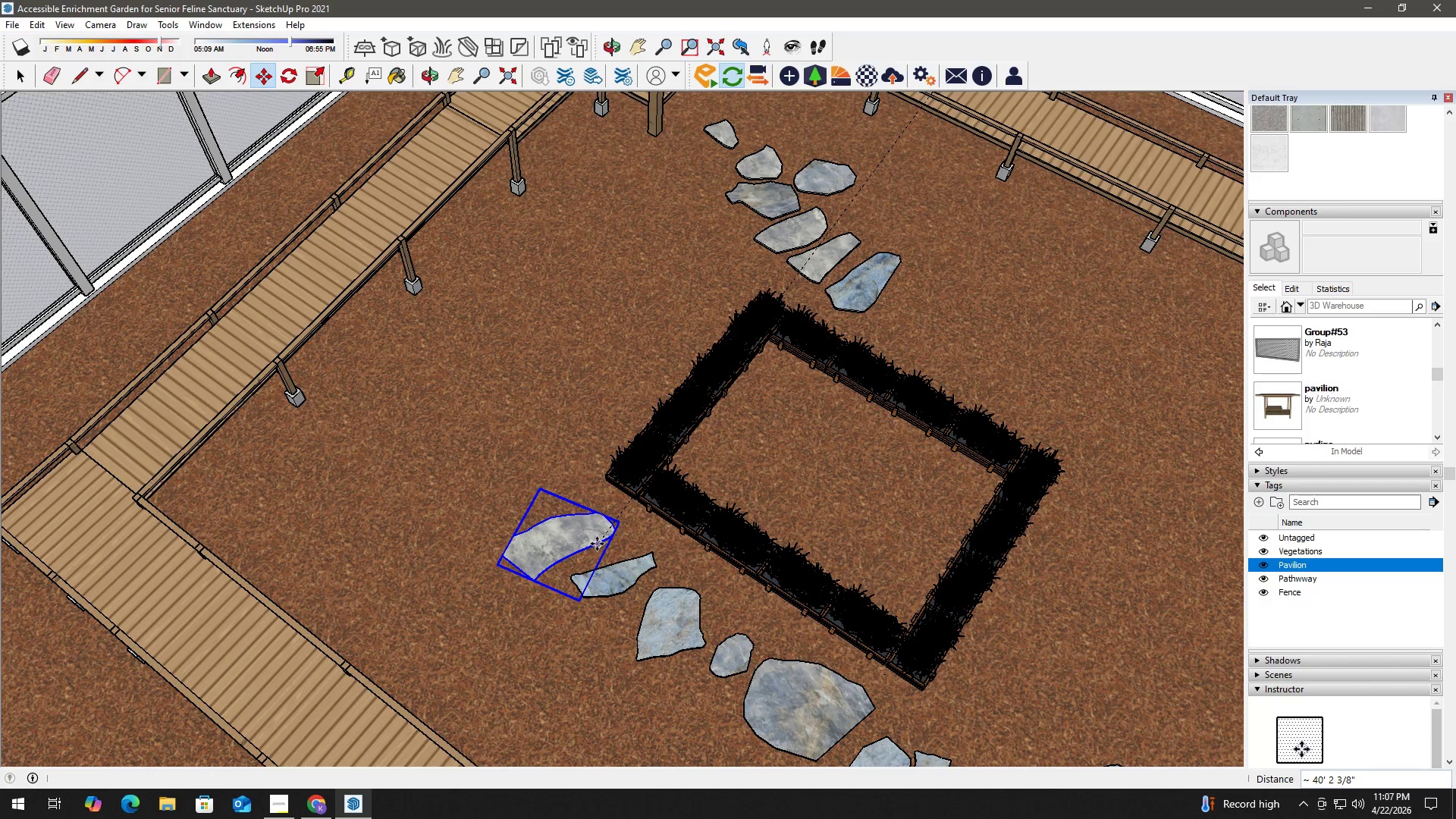 
key(Space)
 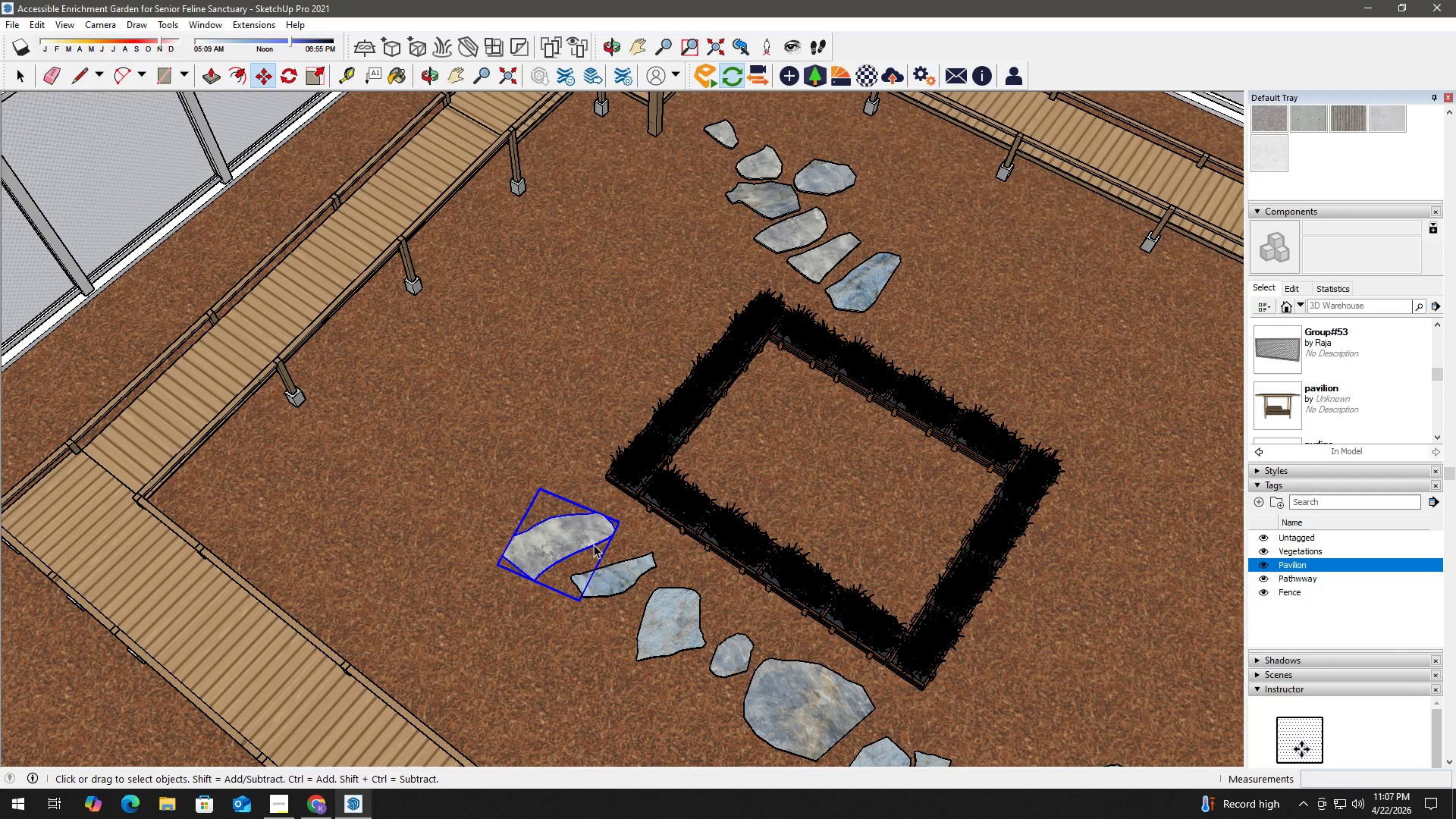 
left_click([1021, 179])
 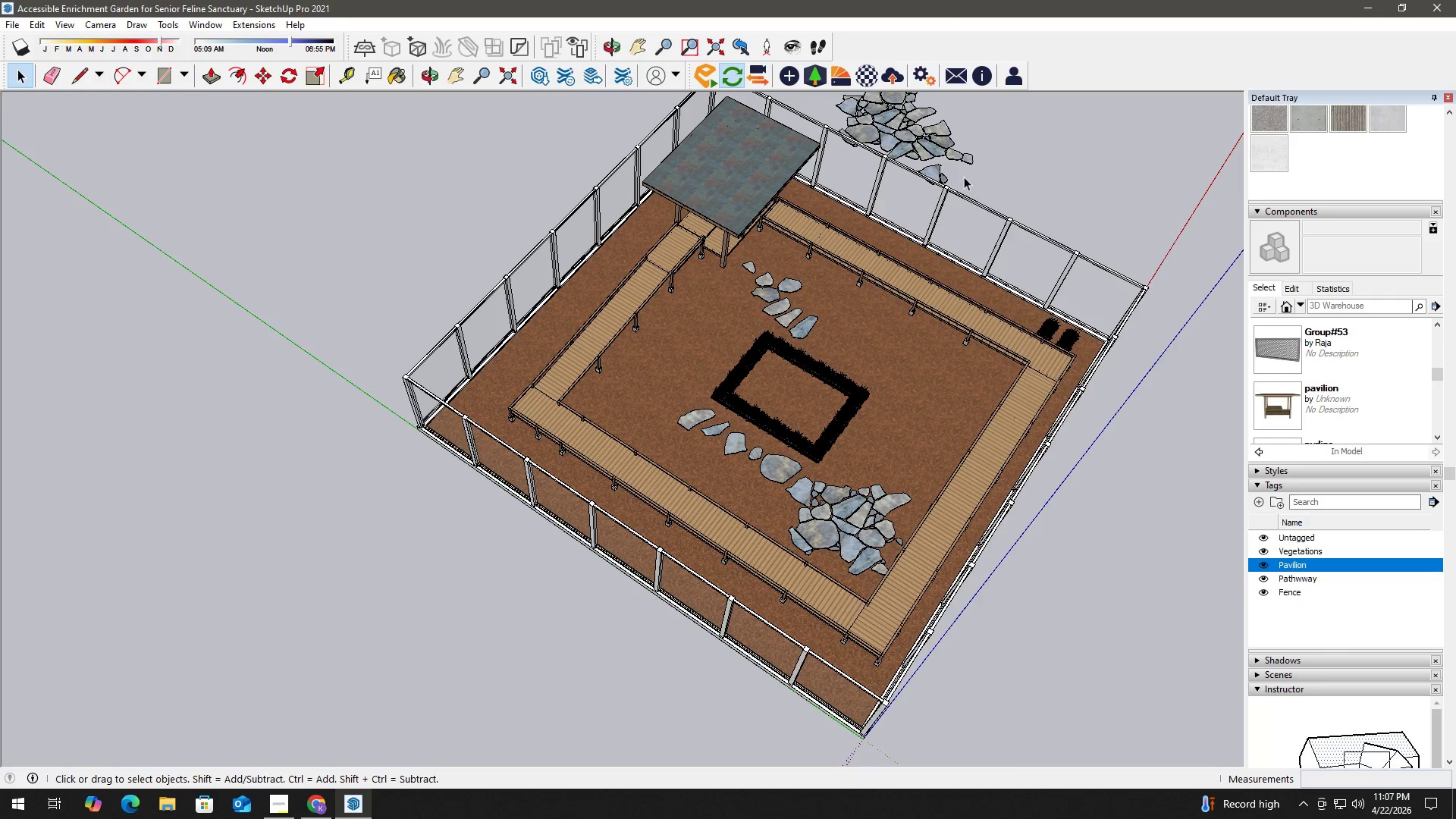 
scroll: coordinate [917, 225], scroll_direction: down, amount: 26.0
 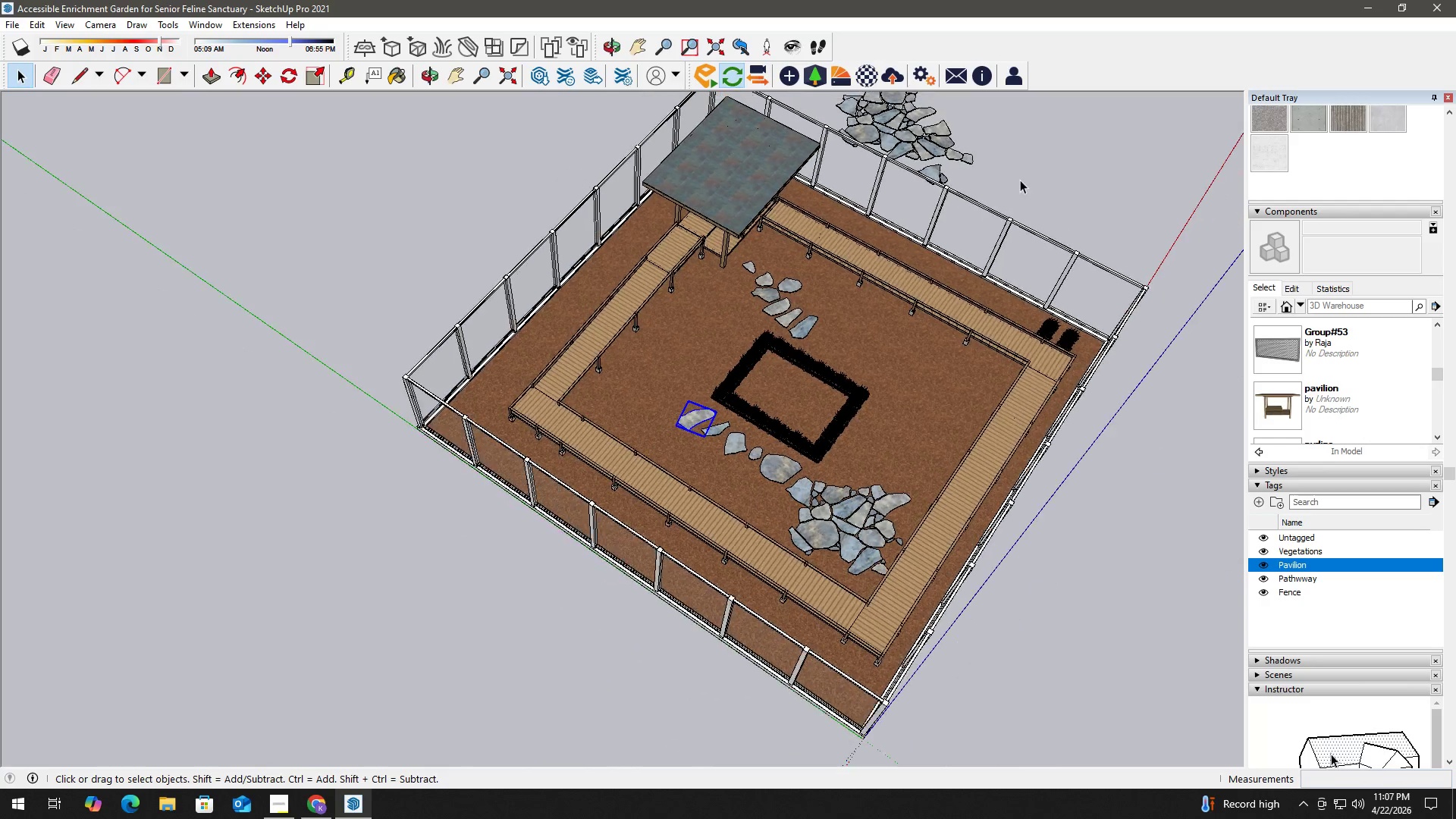 
key(H)
 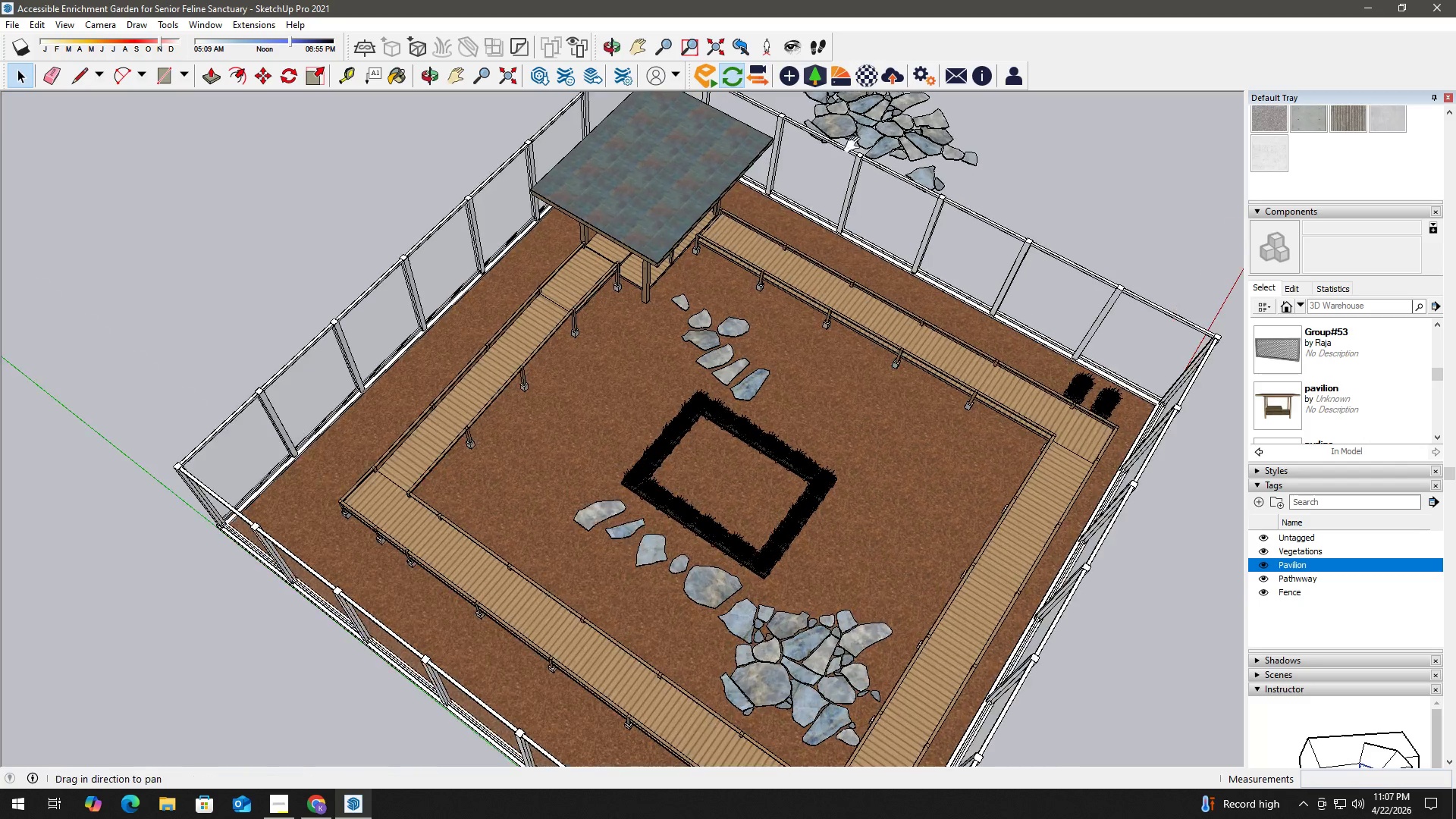 
left_click_drag(start_coordinate=[858, 140], to_coordinate=[833, 282])
 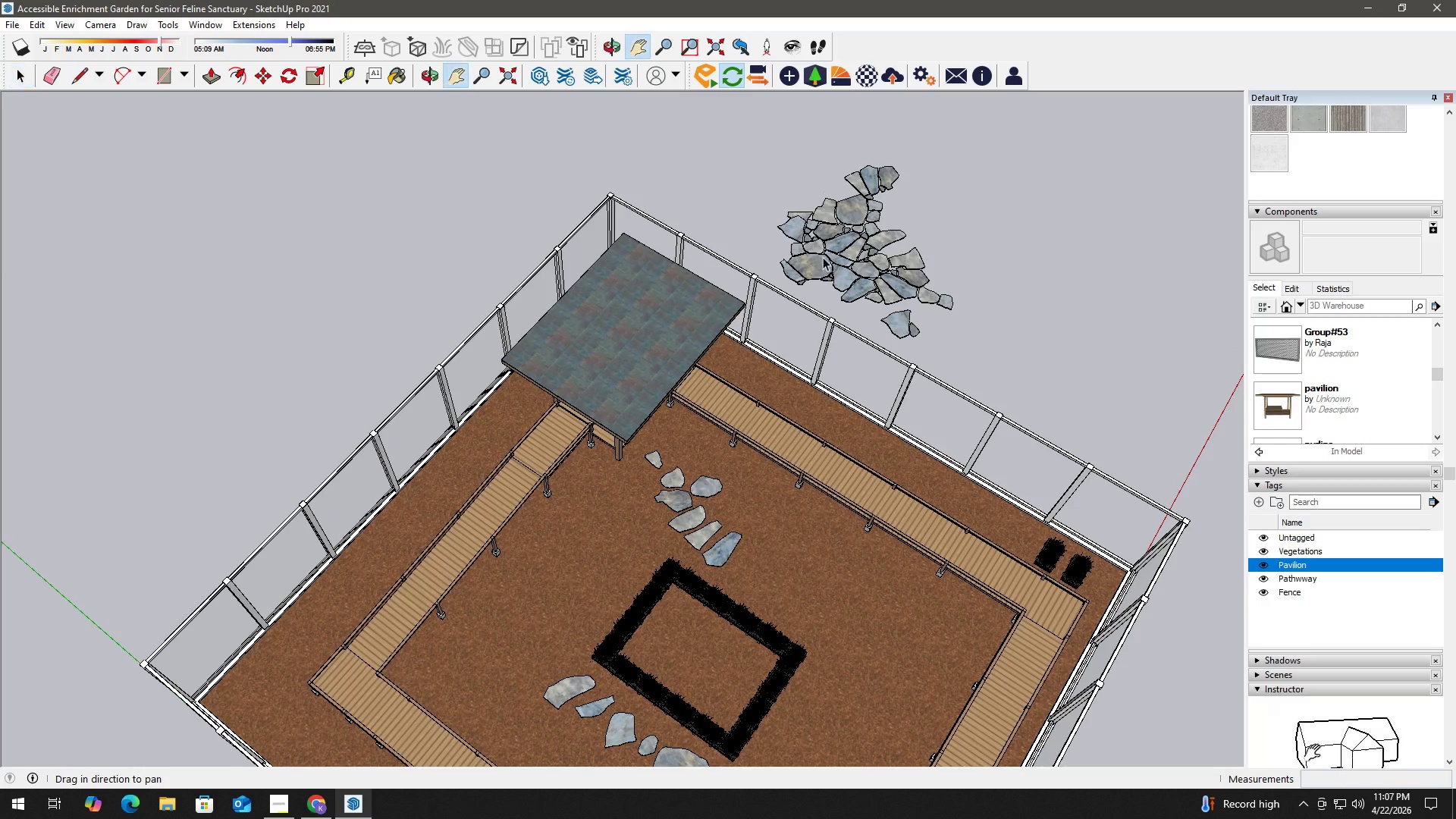 
scroll: coordinate [953, 150], scroll_direction: up, amount: 3.0
 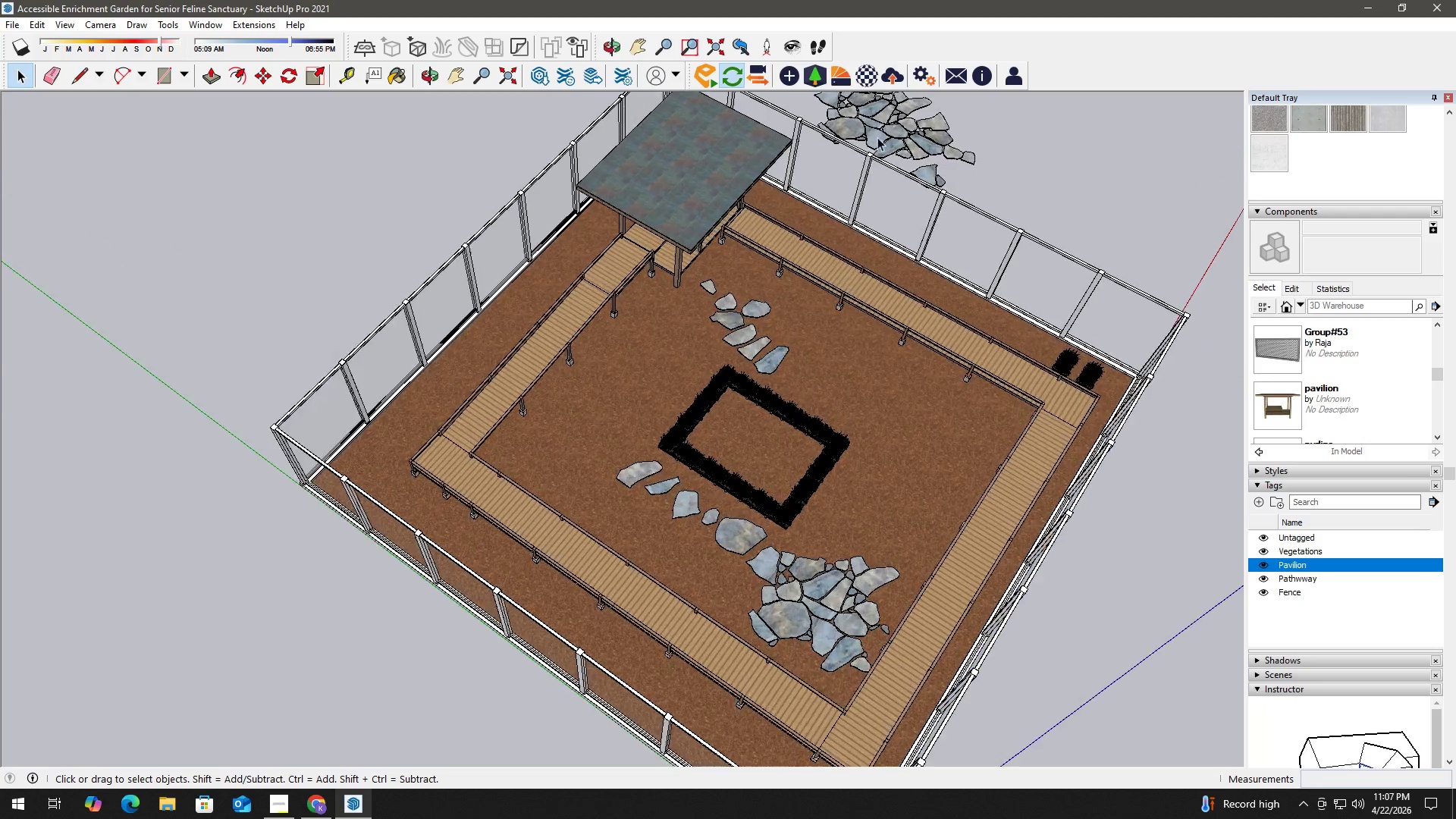 
key(Space)
 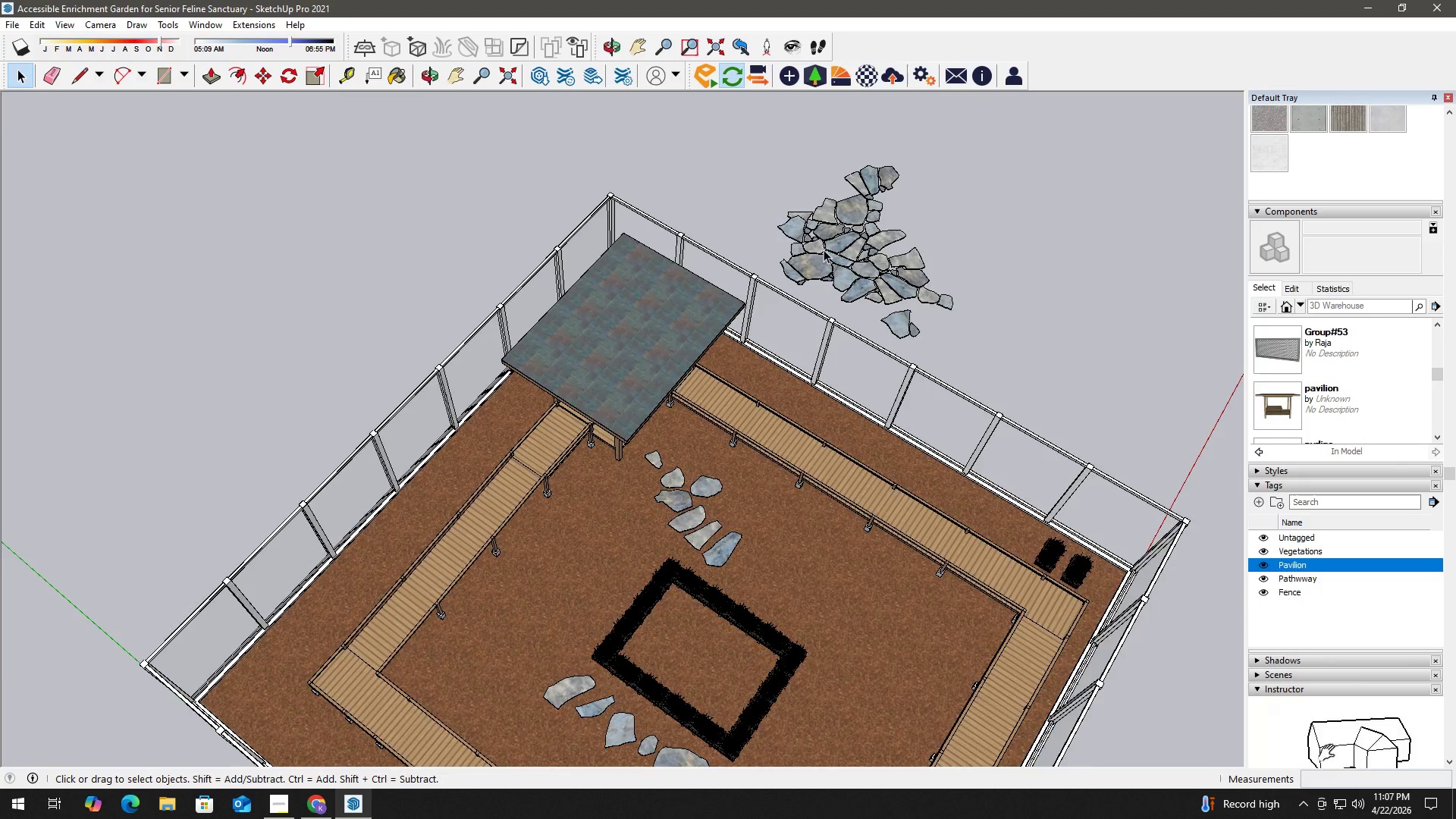 
left_click([869, 200])
 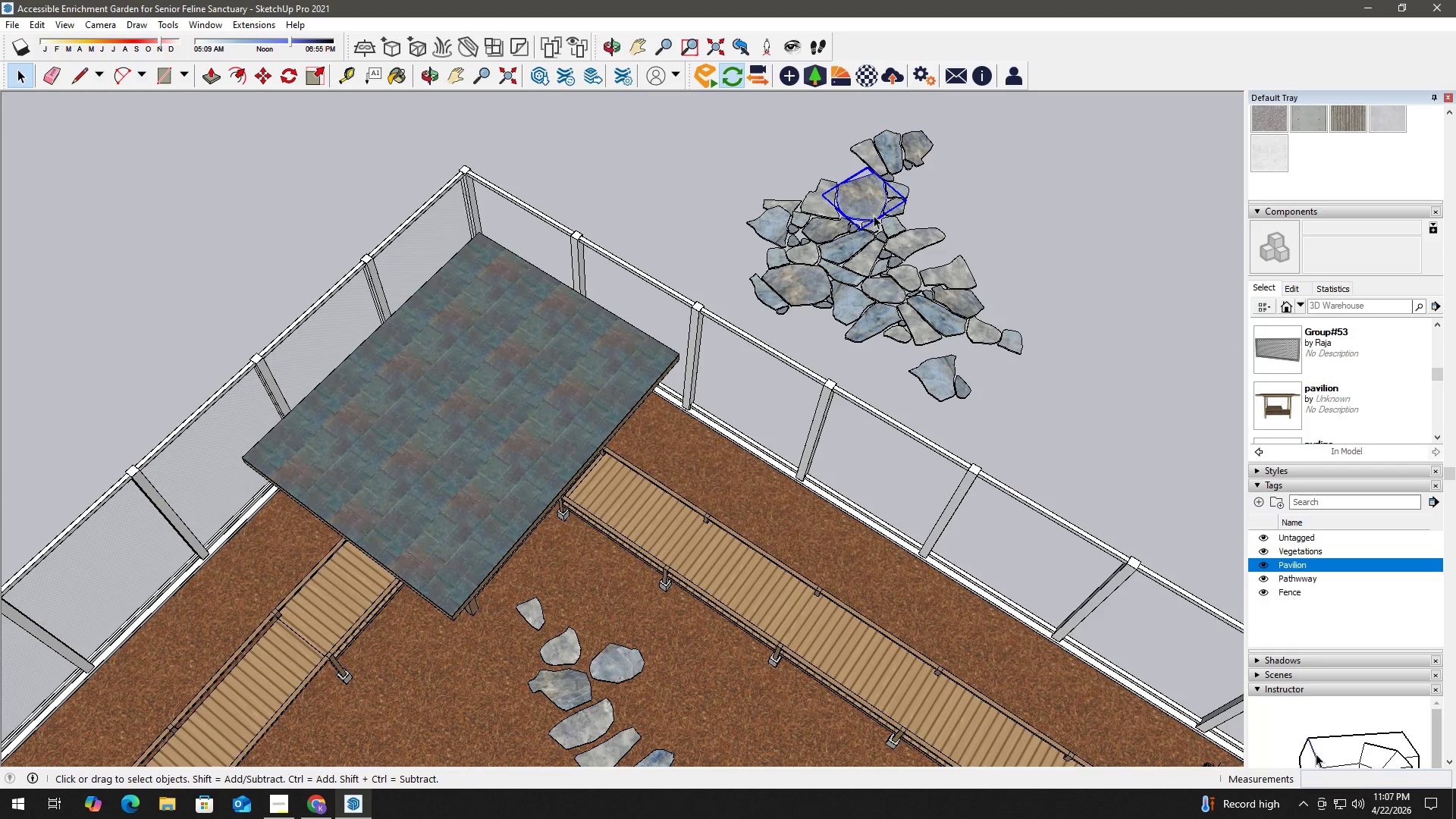 
scroll: coordinate [847, 217], scroll_direction: up, amount: 6.0
 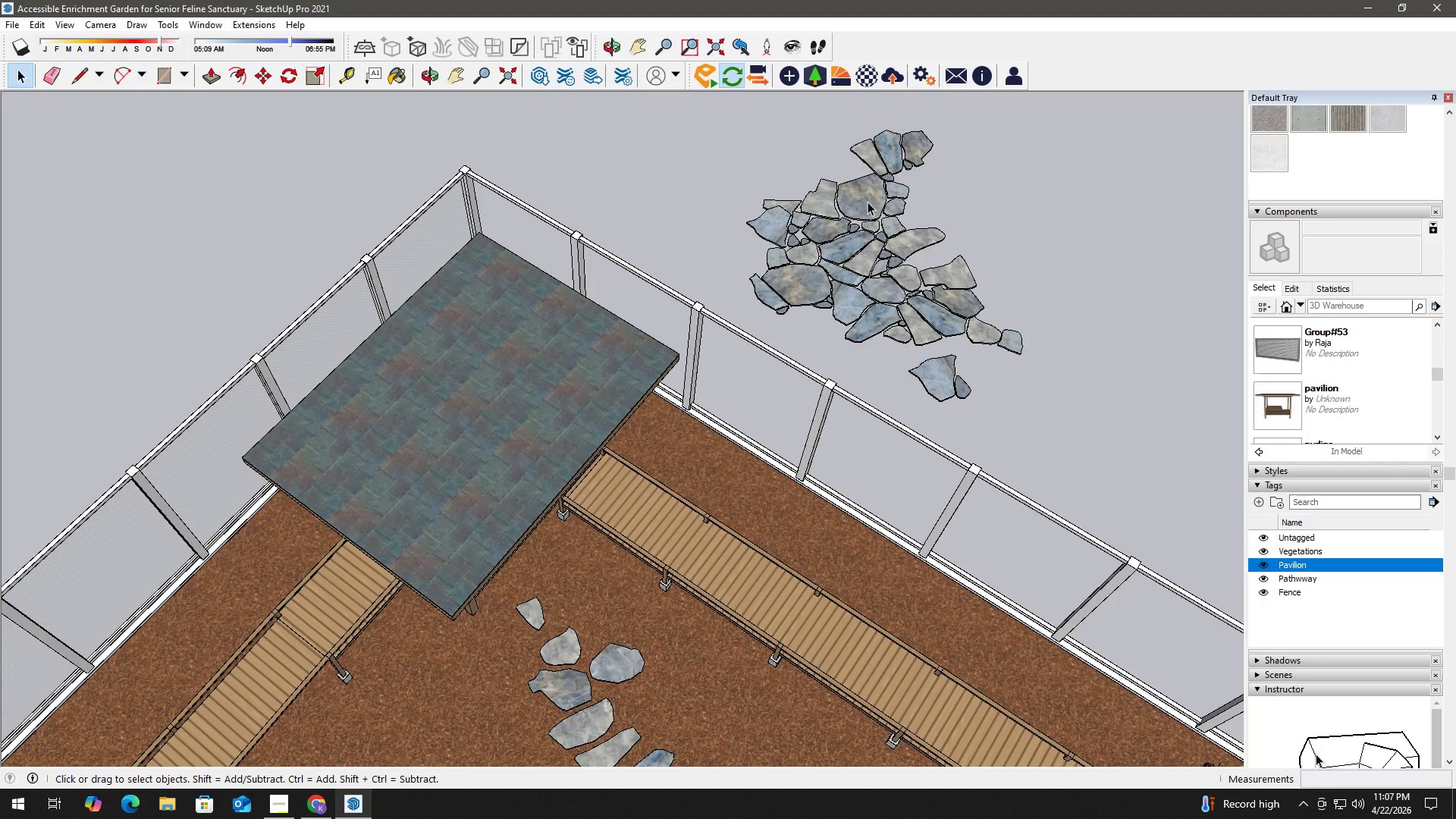 
key(M)
 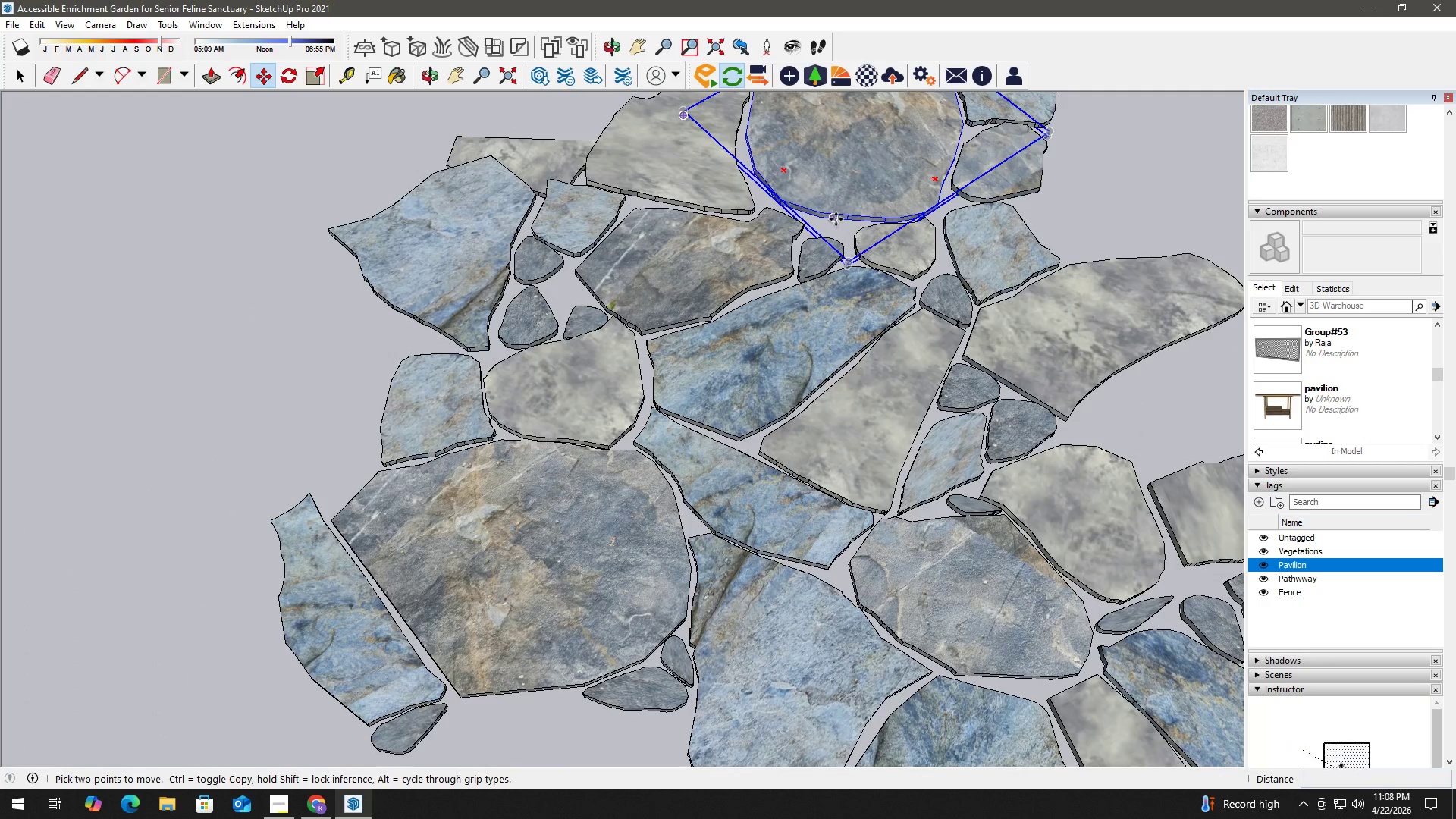 
scroll: coordinate [849, 225], scroll_direction: up, amount: 15.0
 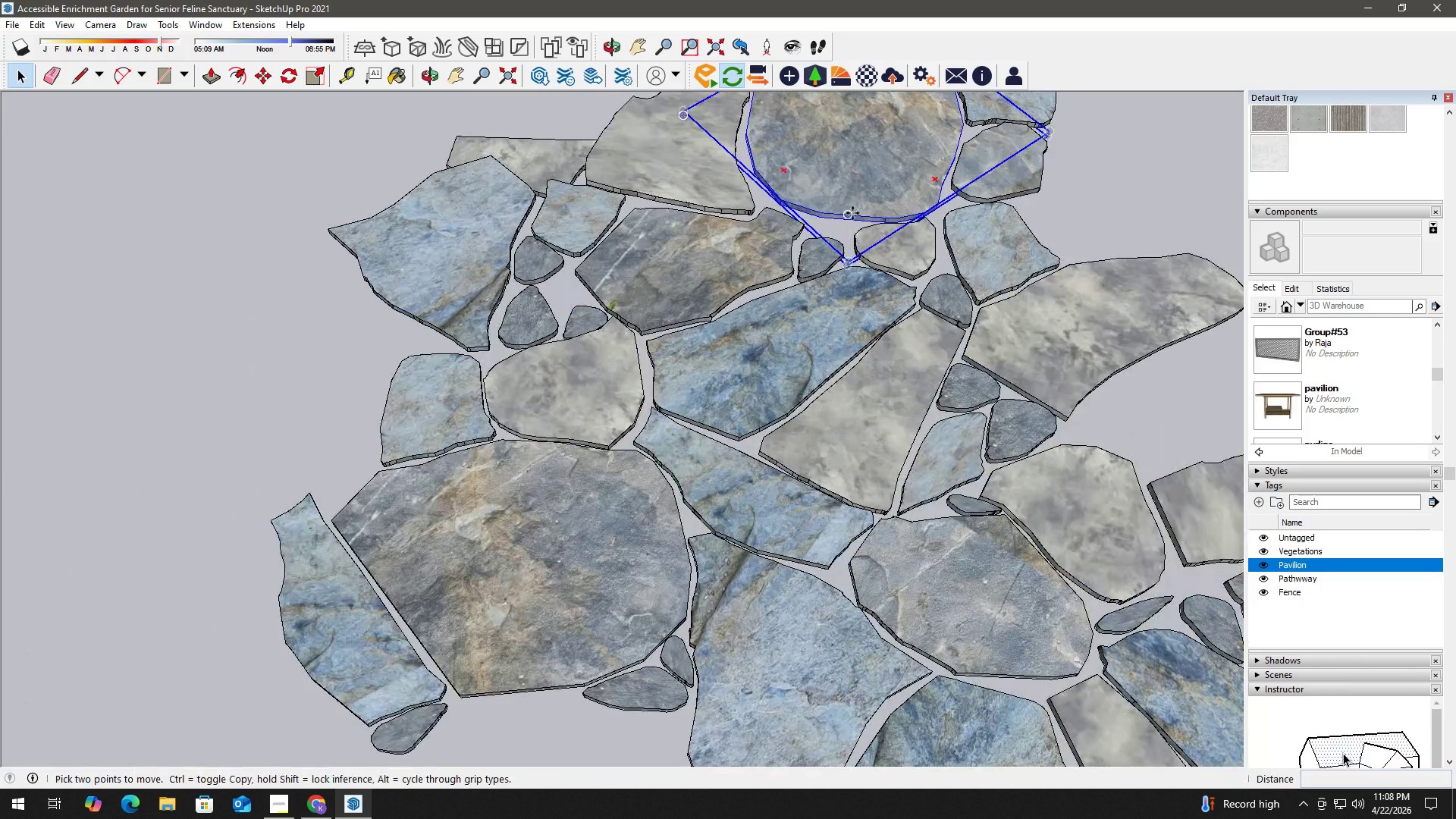 
left_click([836, 219])
 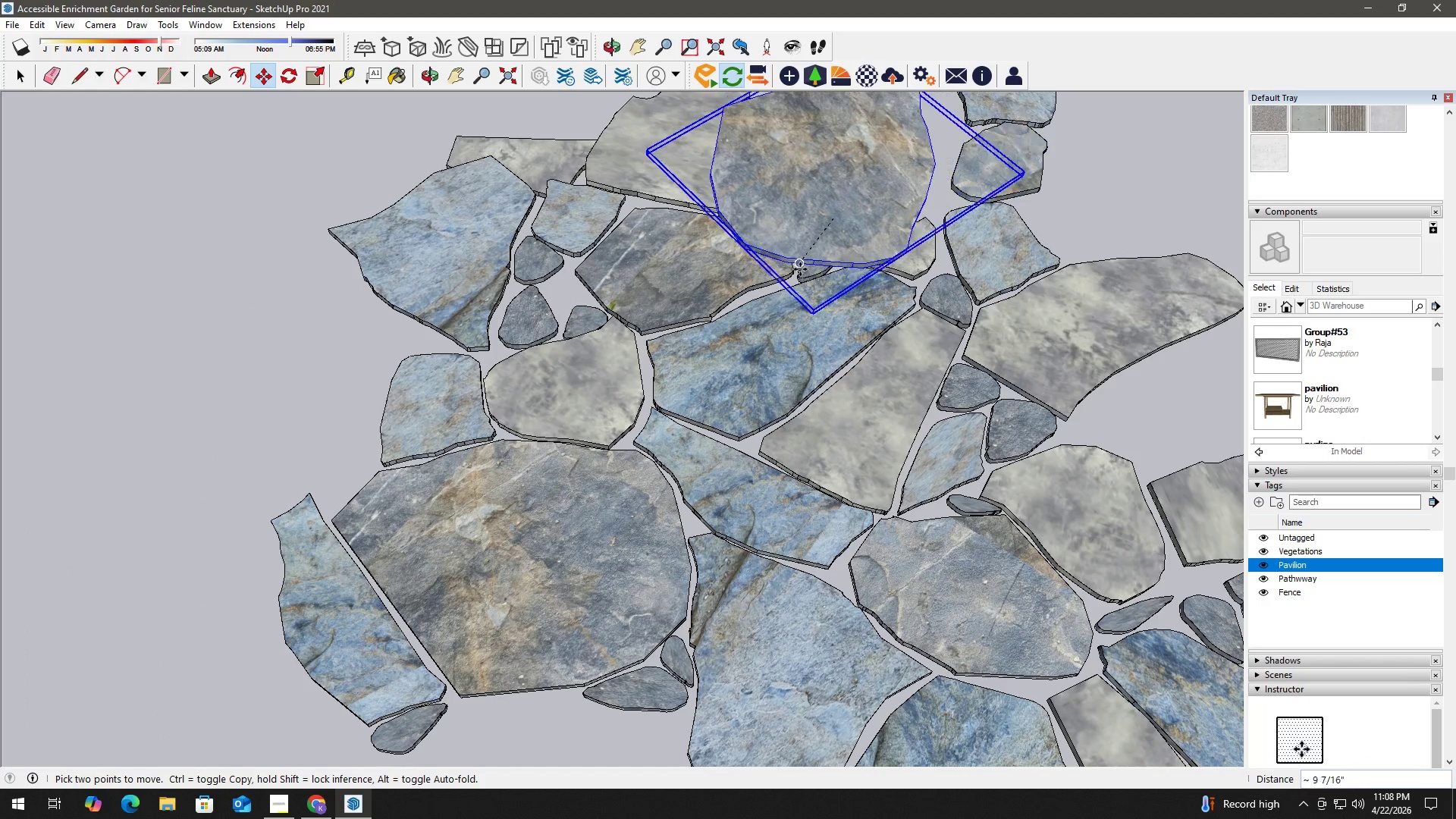 
key(Control+ControlLeft)
 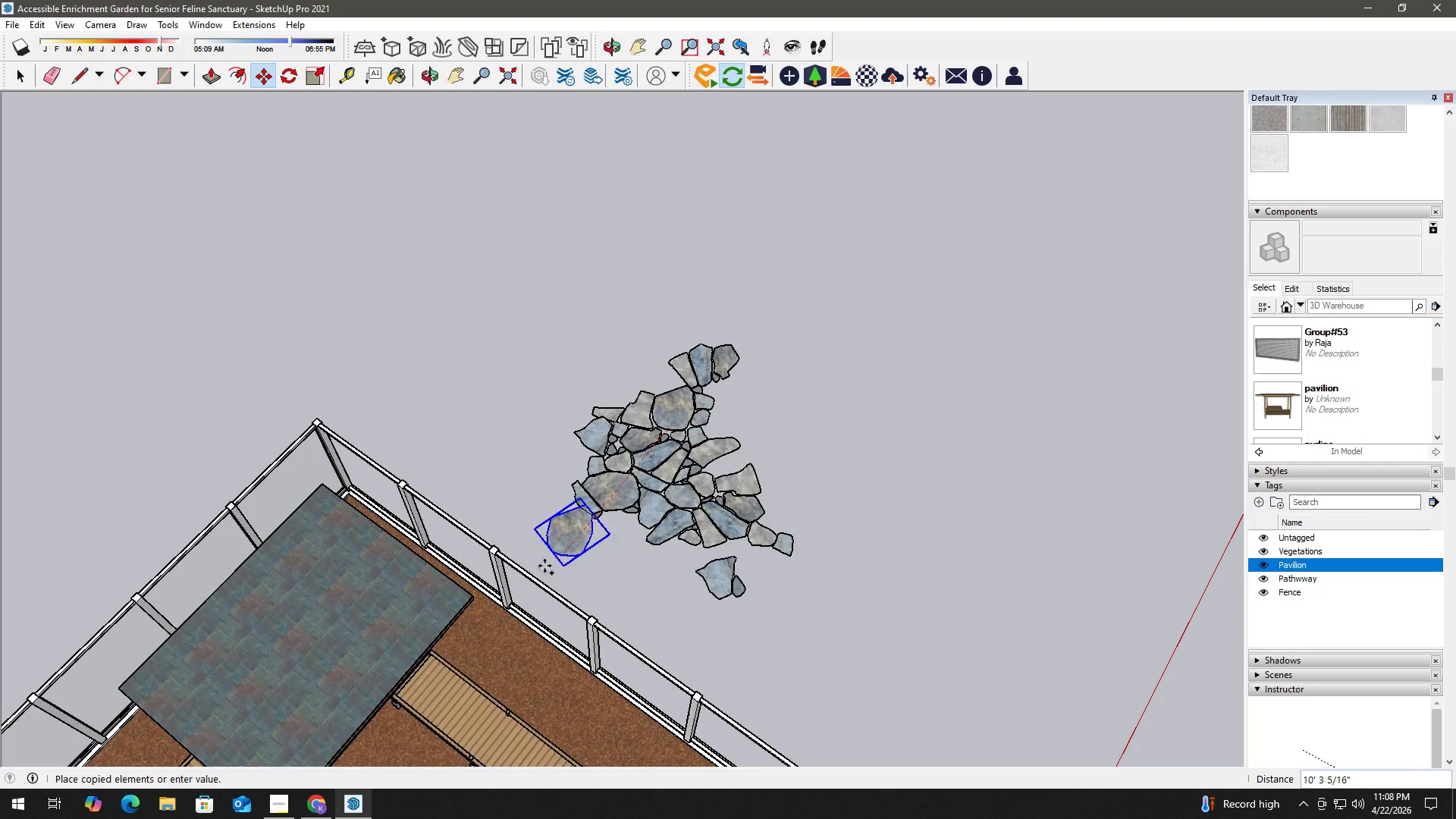 
hold_key(key=ShiftLeft, duration=1.51)
 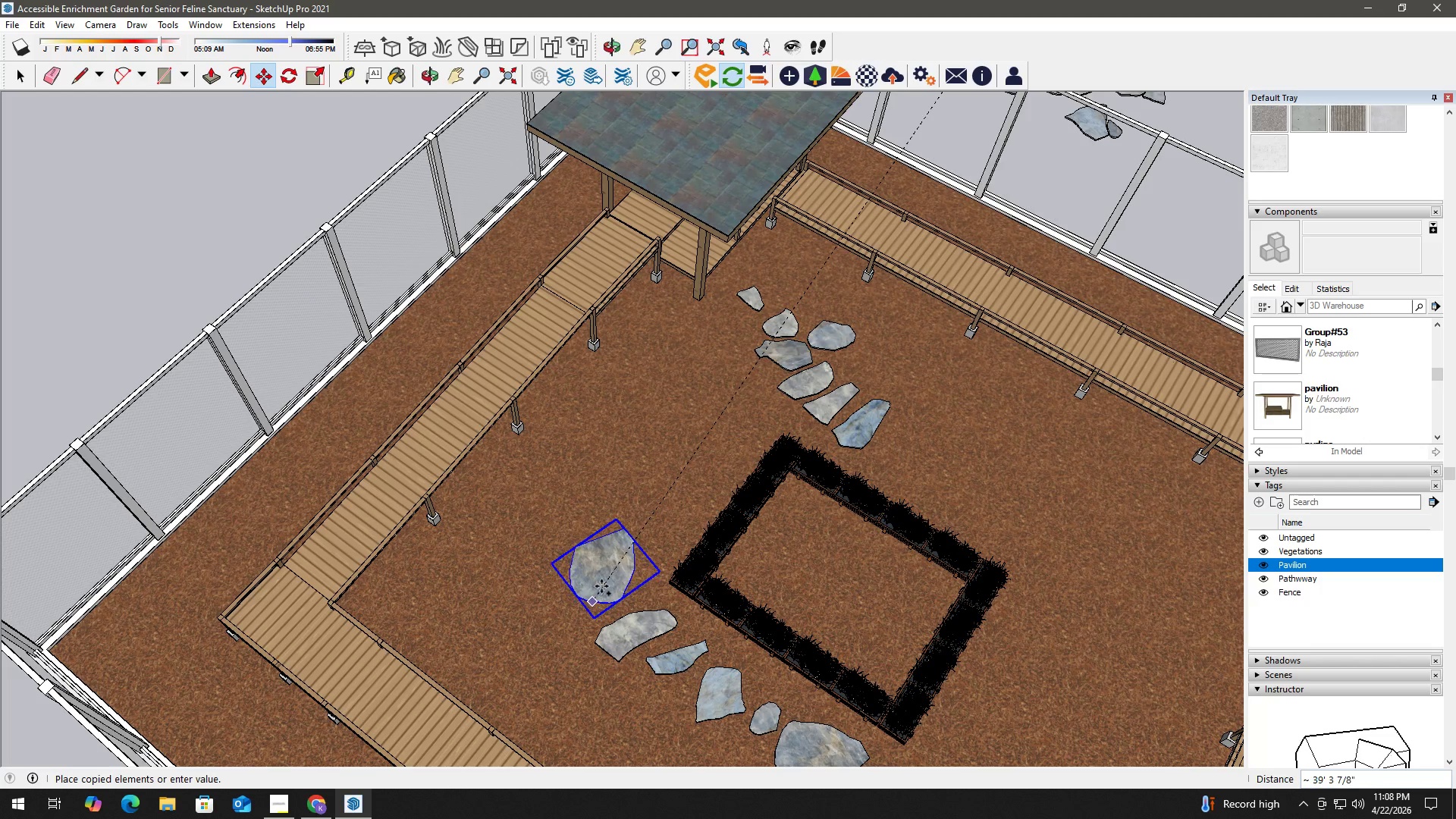 
scroll: coordinate [578, 533], scroll_direction: down, amount: 20.0
 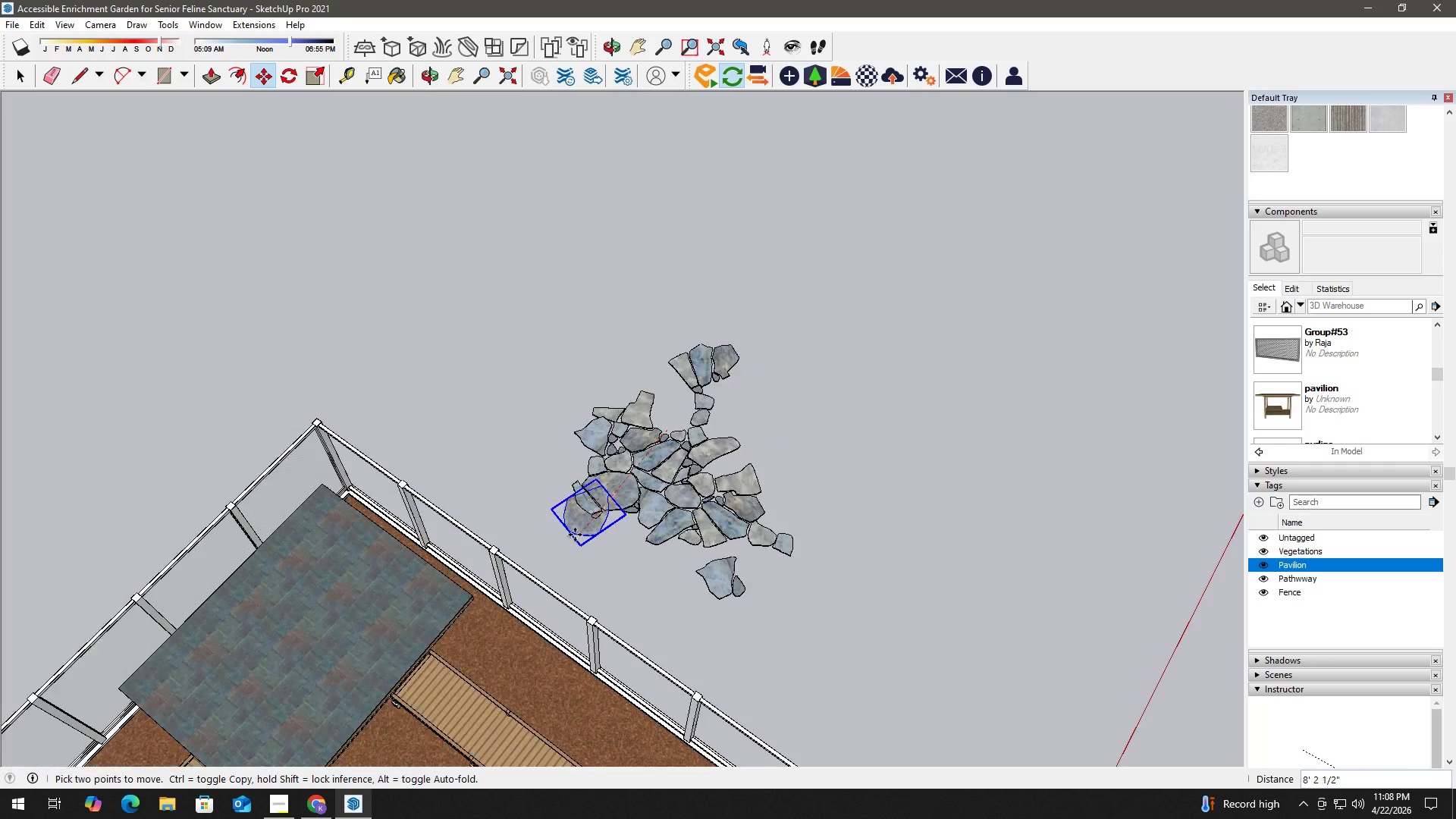 
key(Shift+ShiftLeft)
 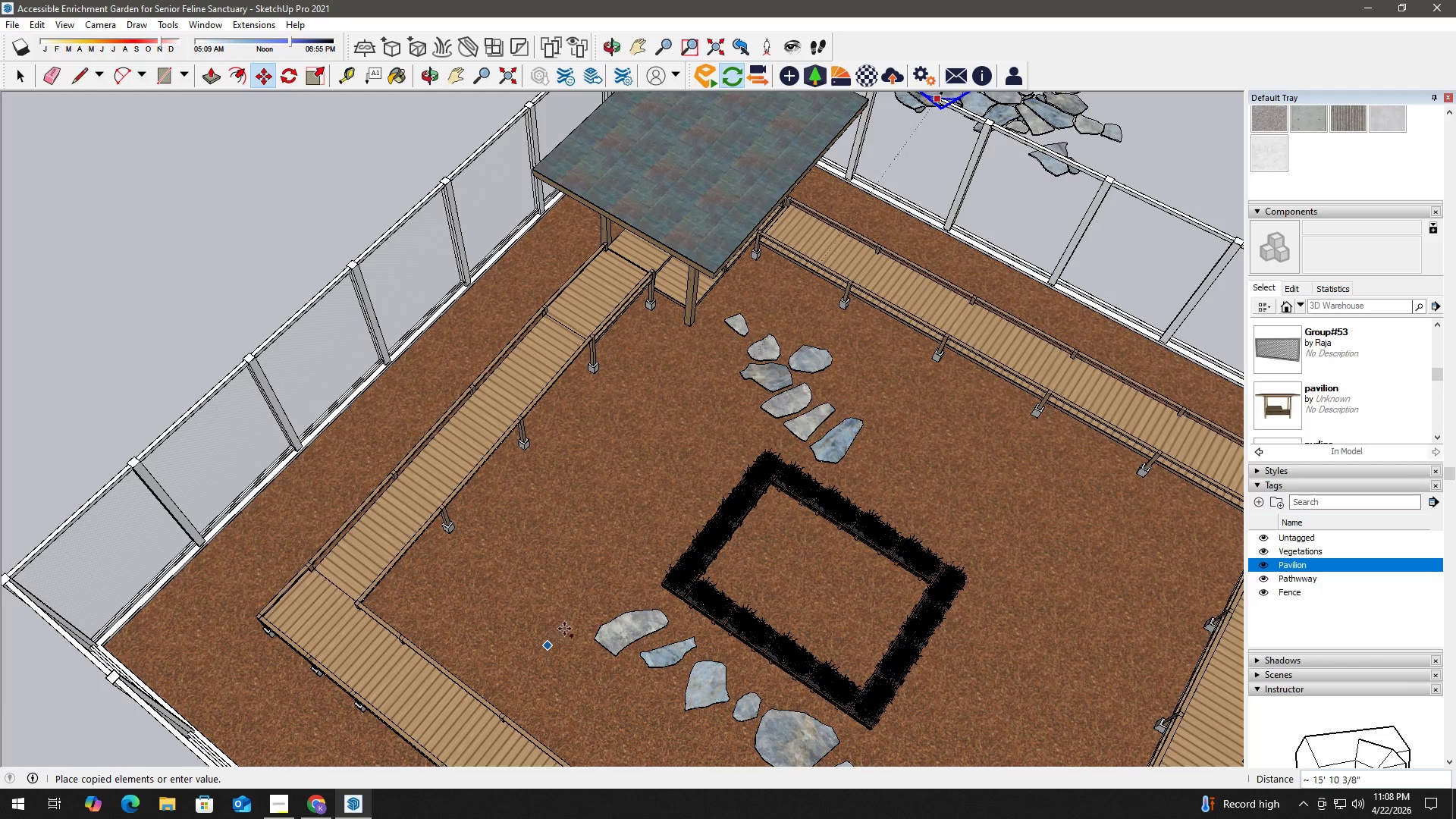 
key(Shift+ShiftLeft)
 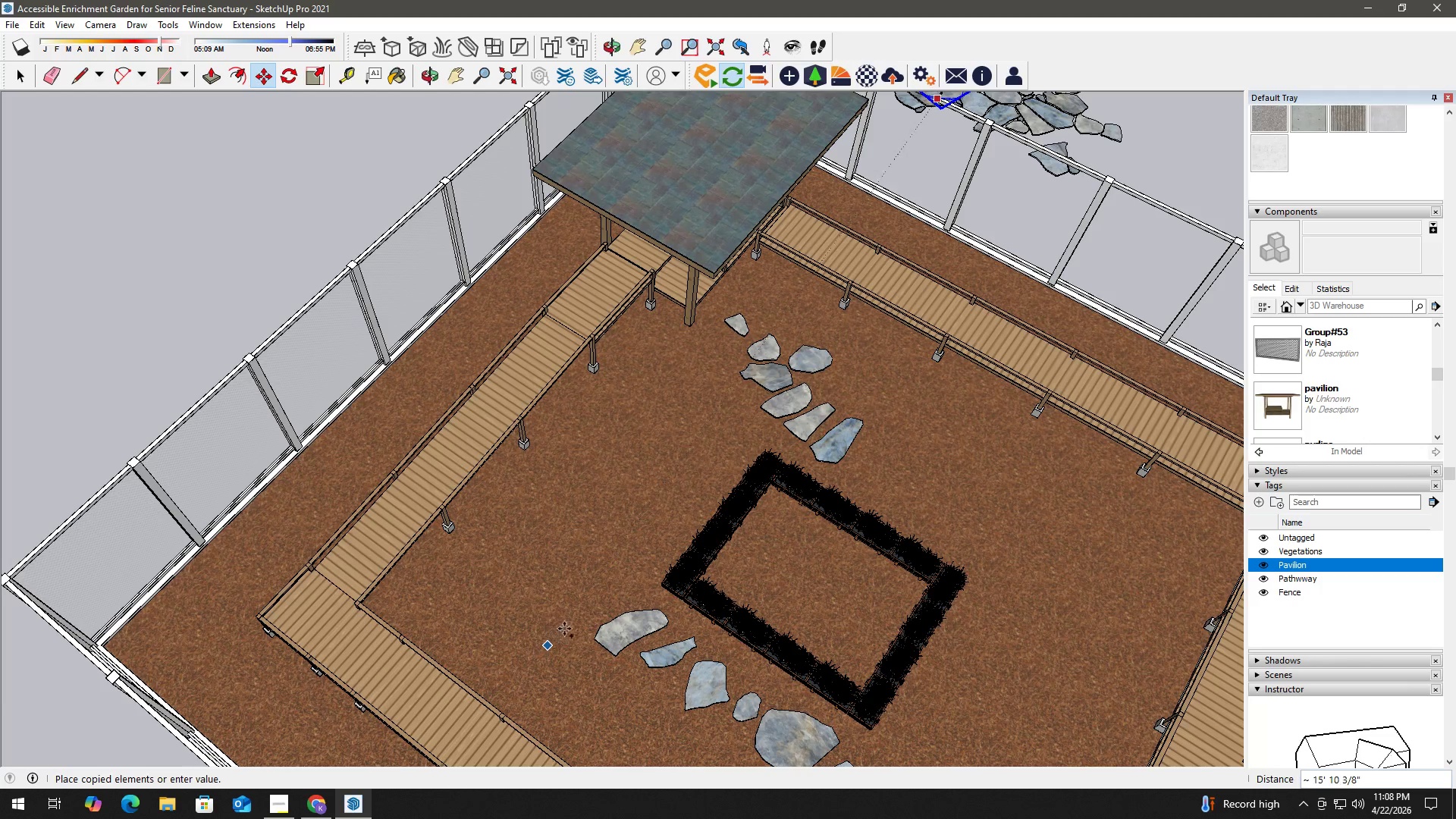 
key(Shift+ShiftLeft)
 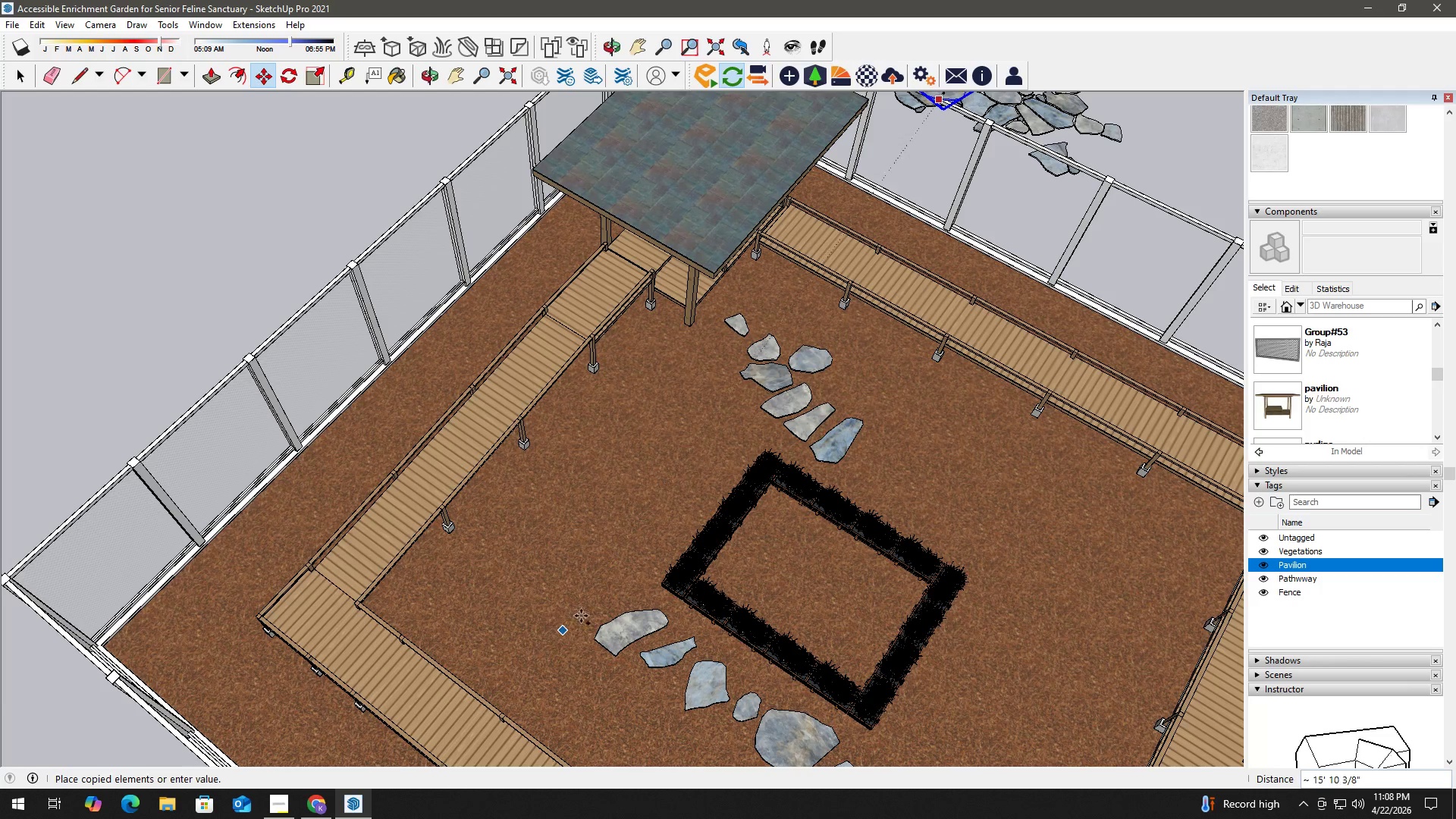 
key(Shift+ShiftLeft)
 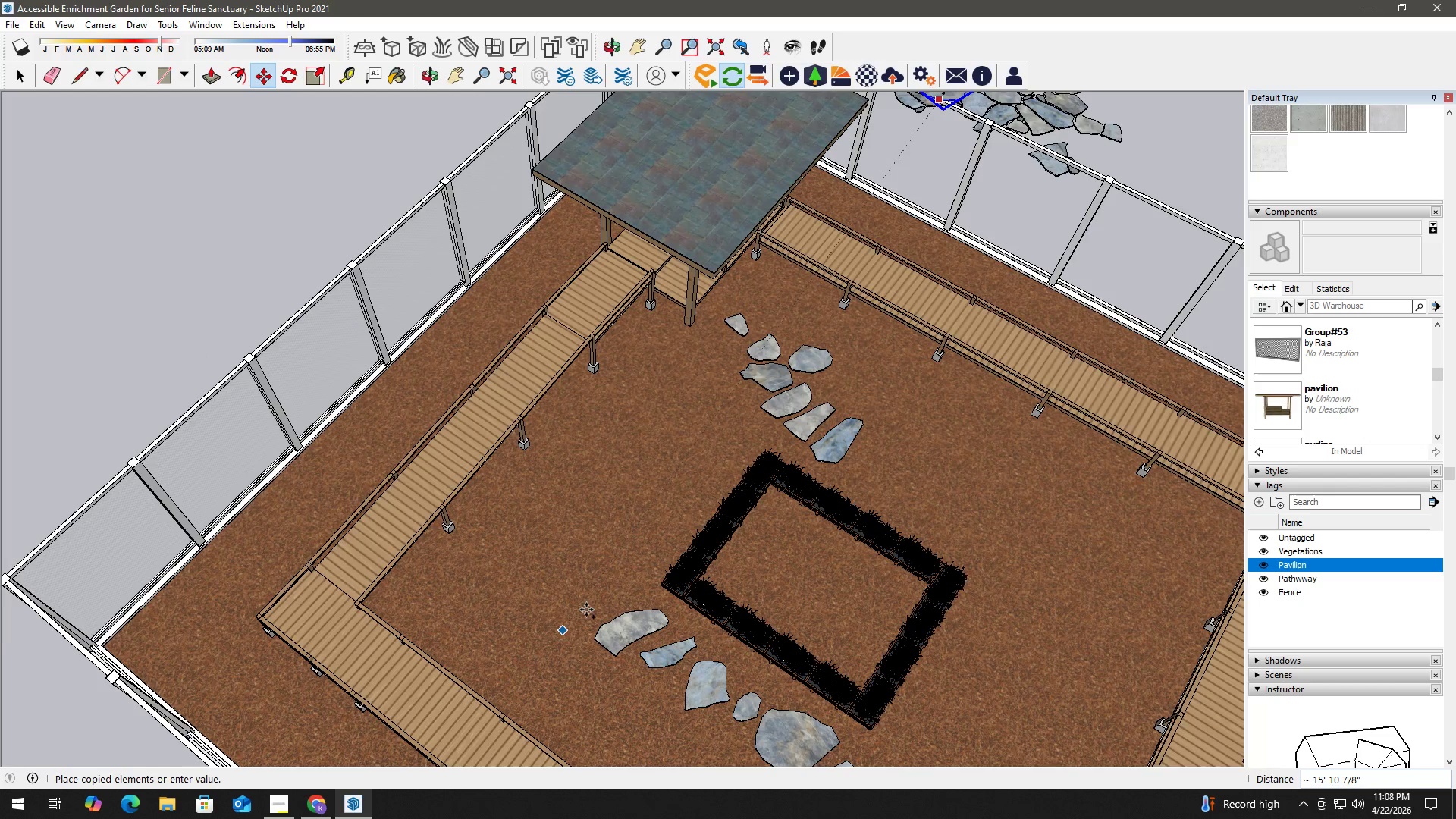 
scroll: coordinate [588, 607], scroll_direction: up, amount: 2.0
 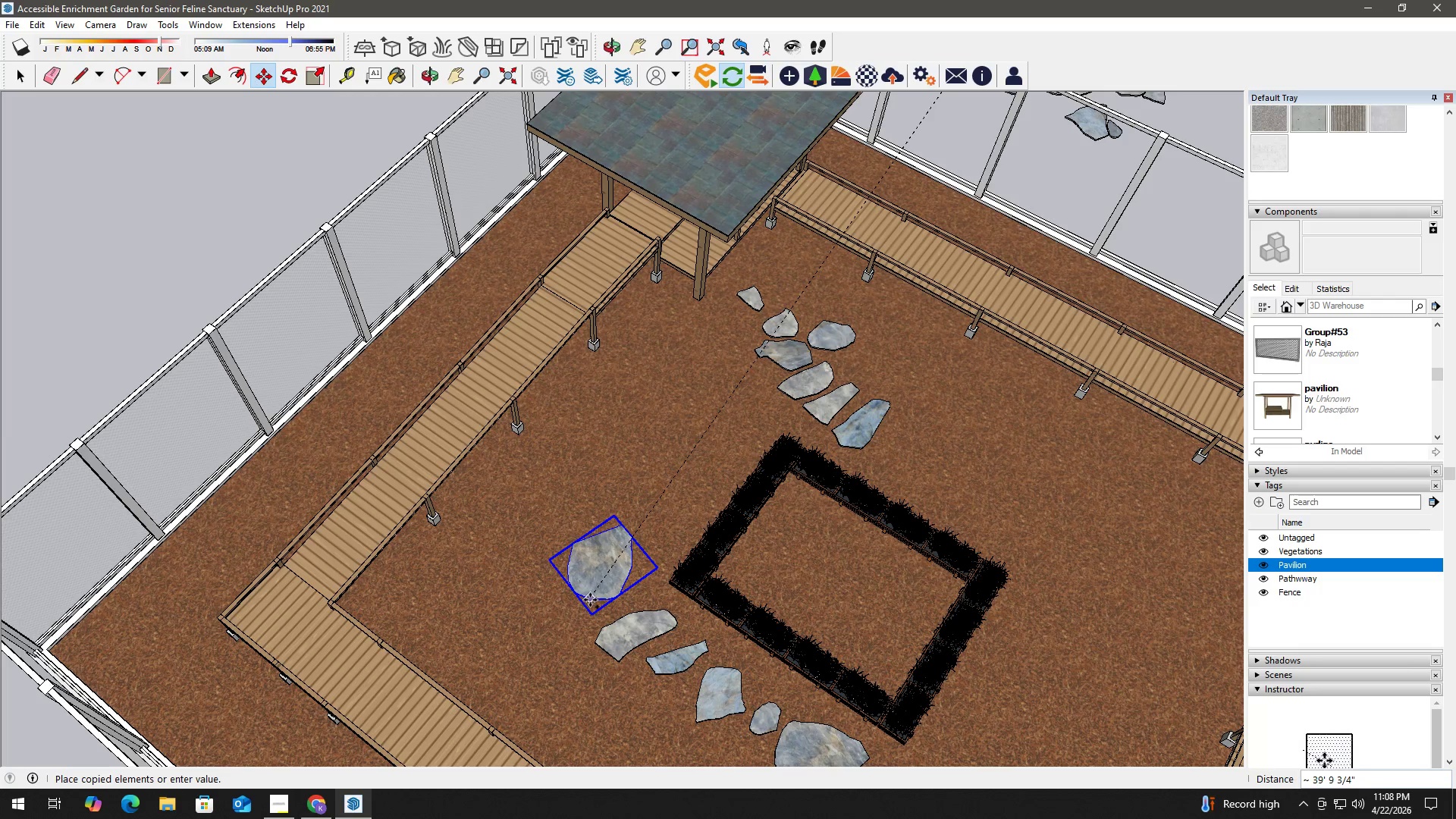 
left_click([590, 605])
 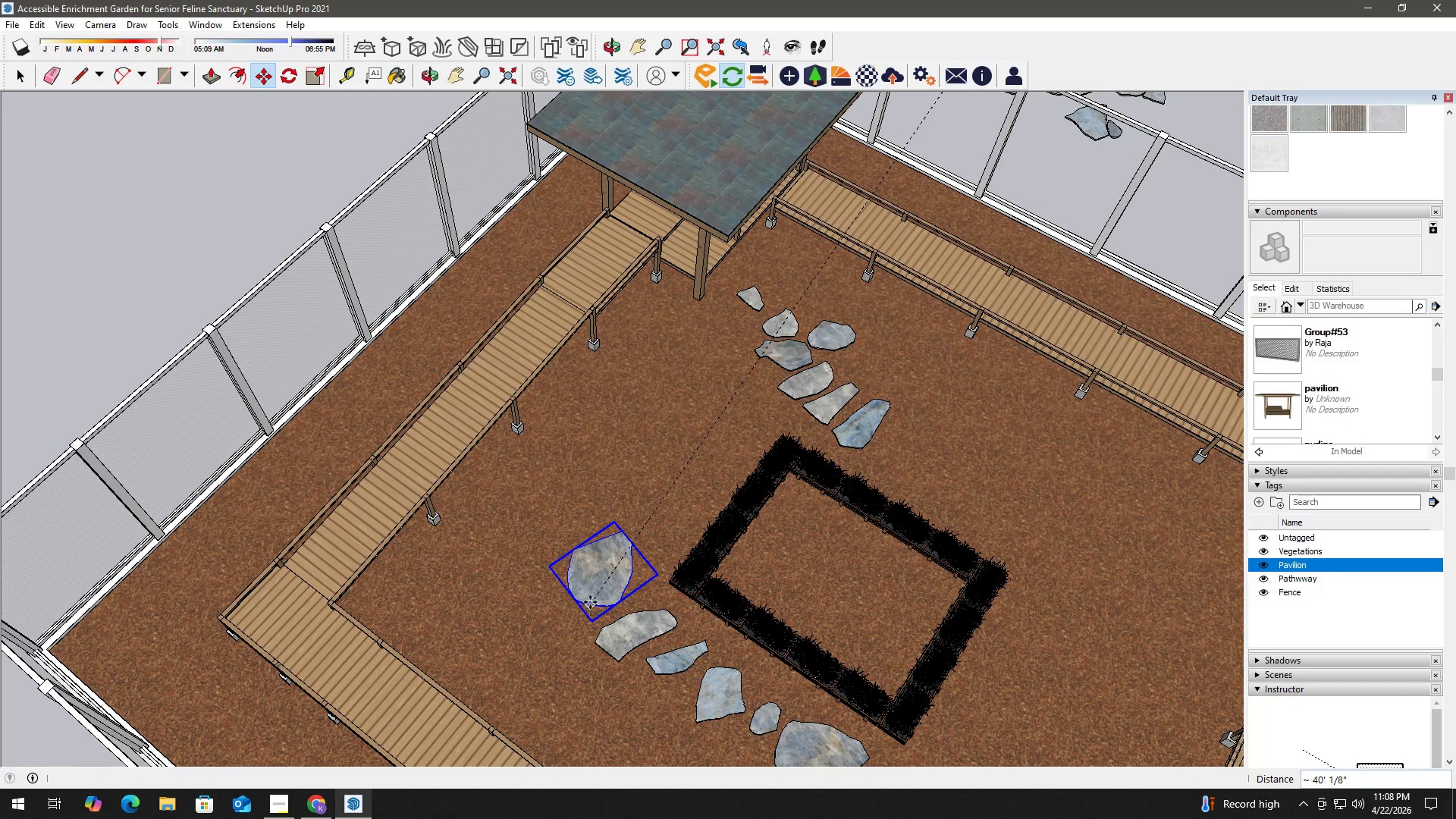 
key(Space)
 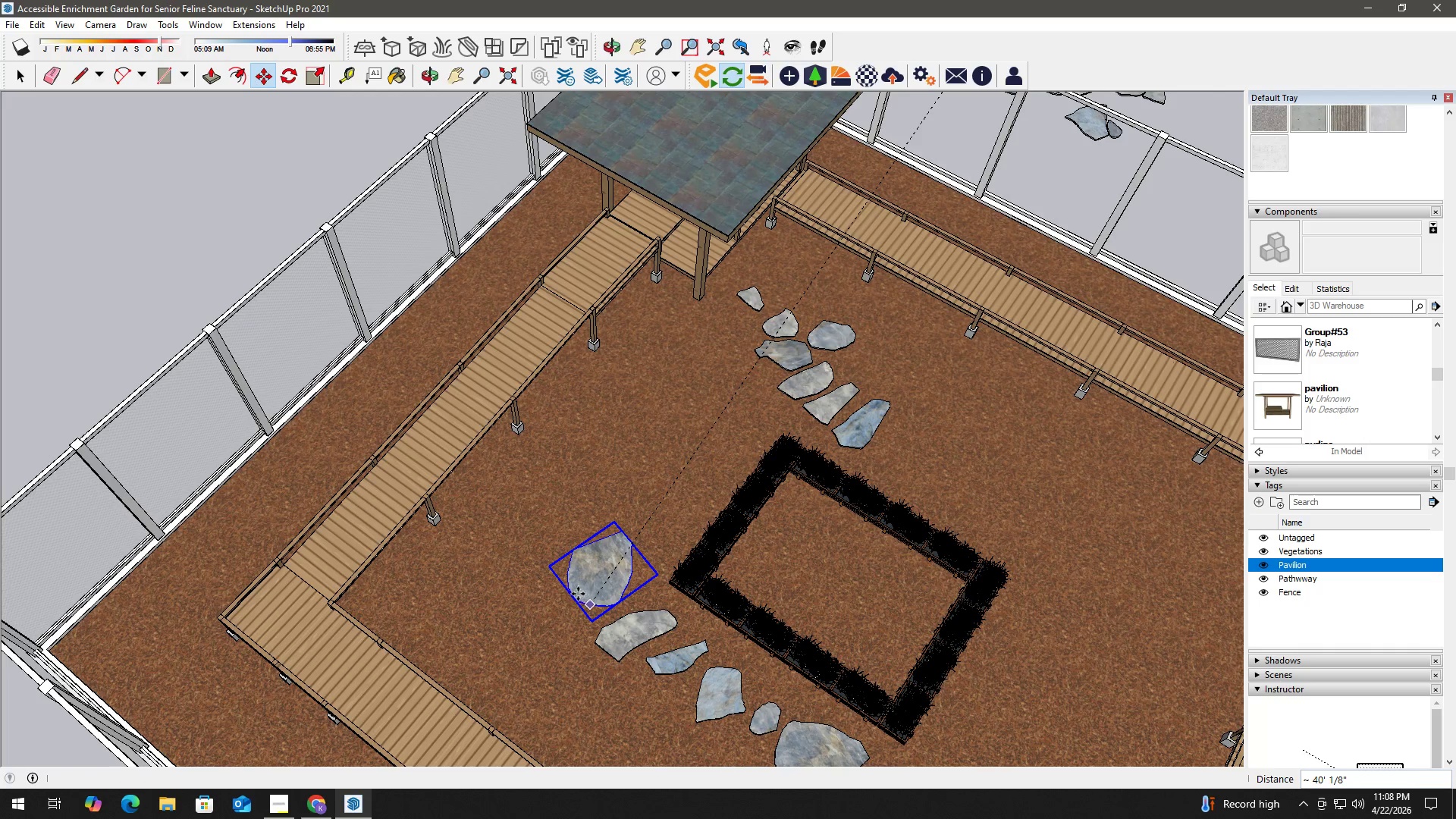 
scroll: coordinate [758, 417], scroll_direction: down, amount: 18.0
 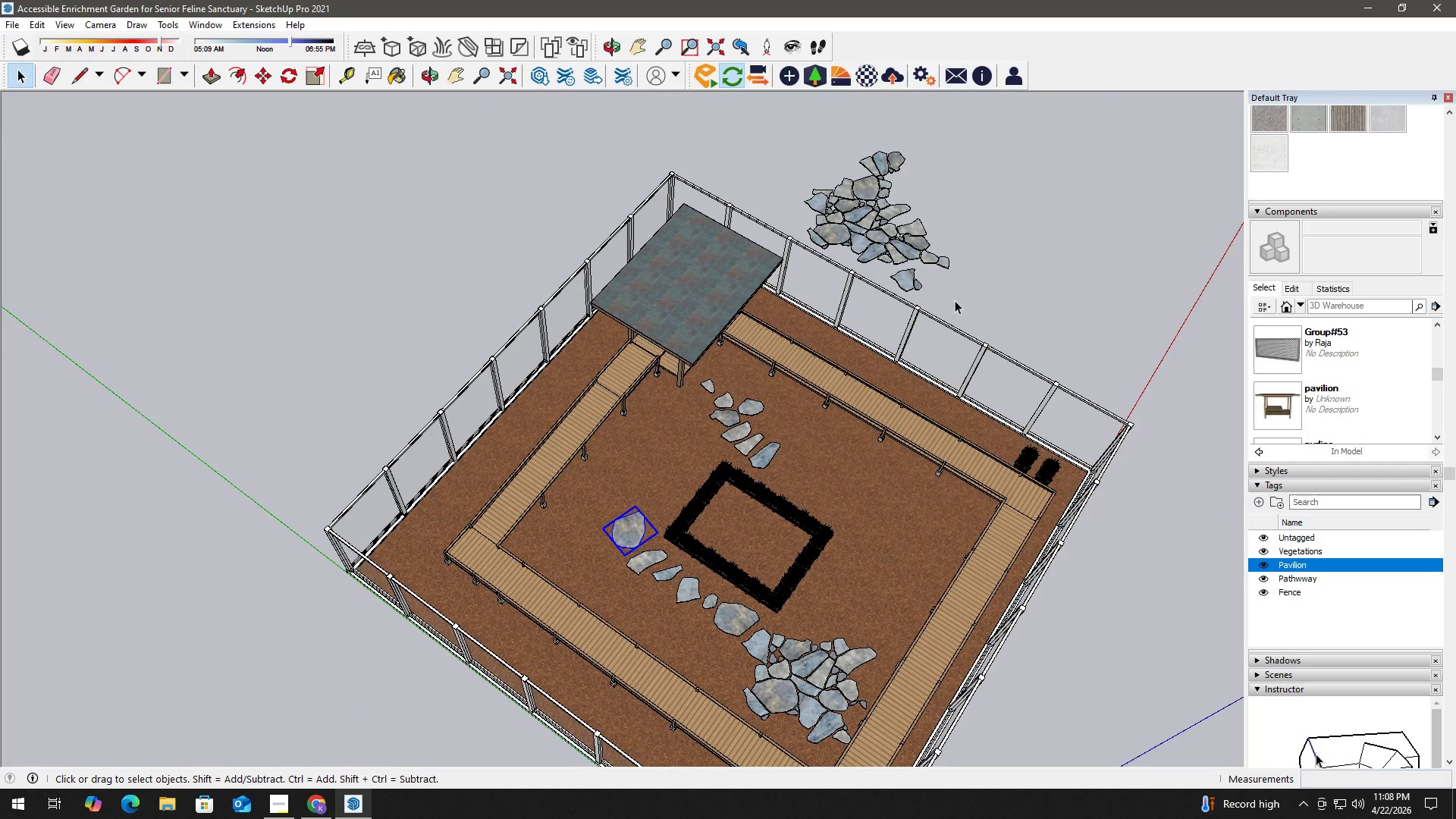 
left_click([1027, 265])
 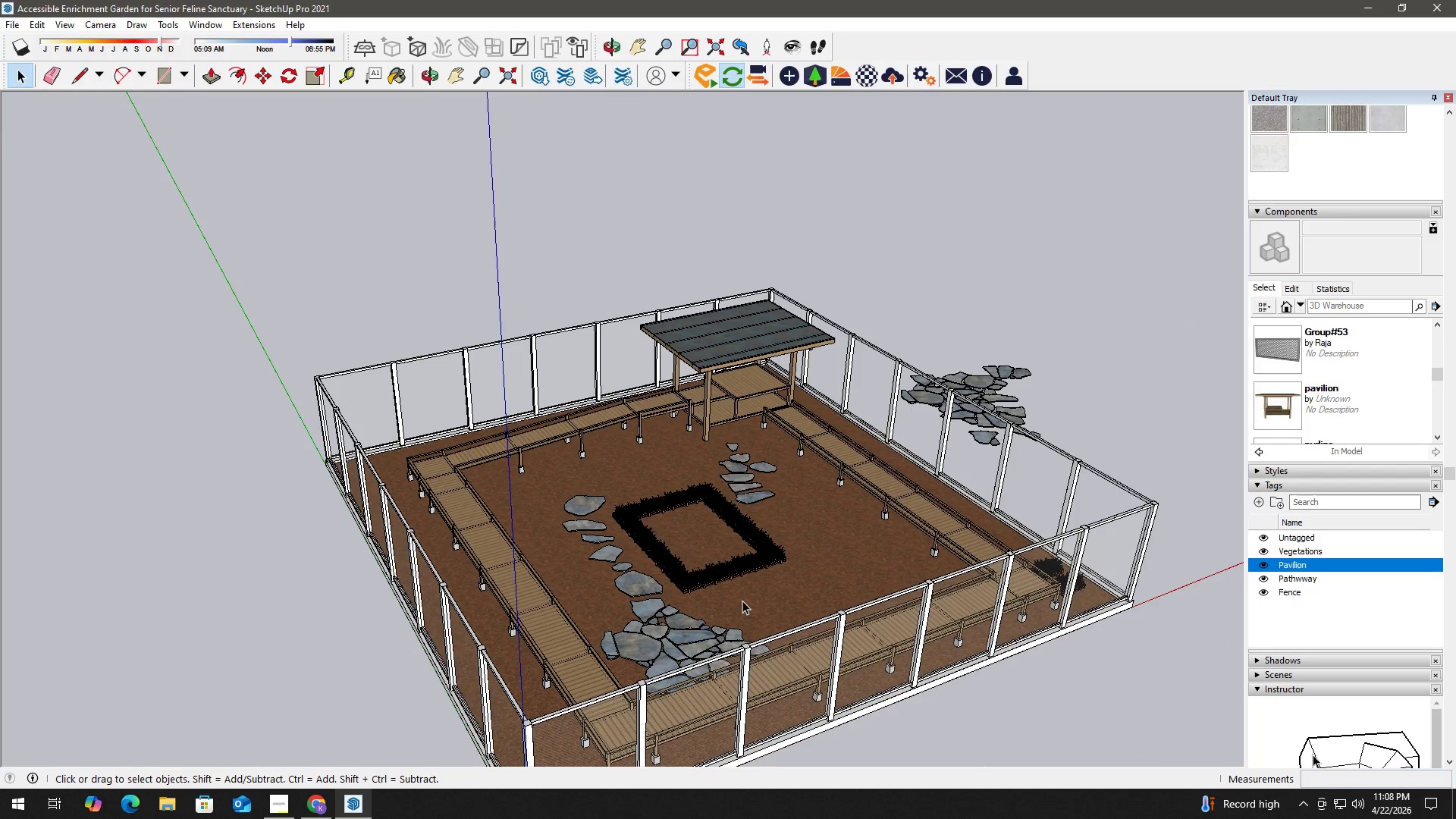 
scroll: coordinate [733, 598], scroll_direction: up, amount: 2.0
 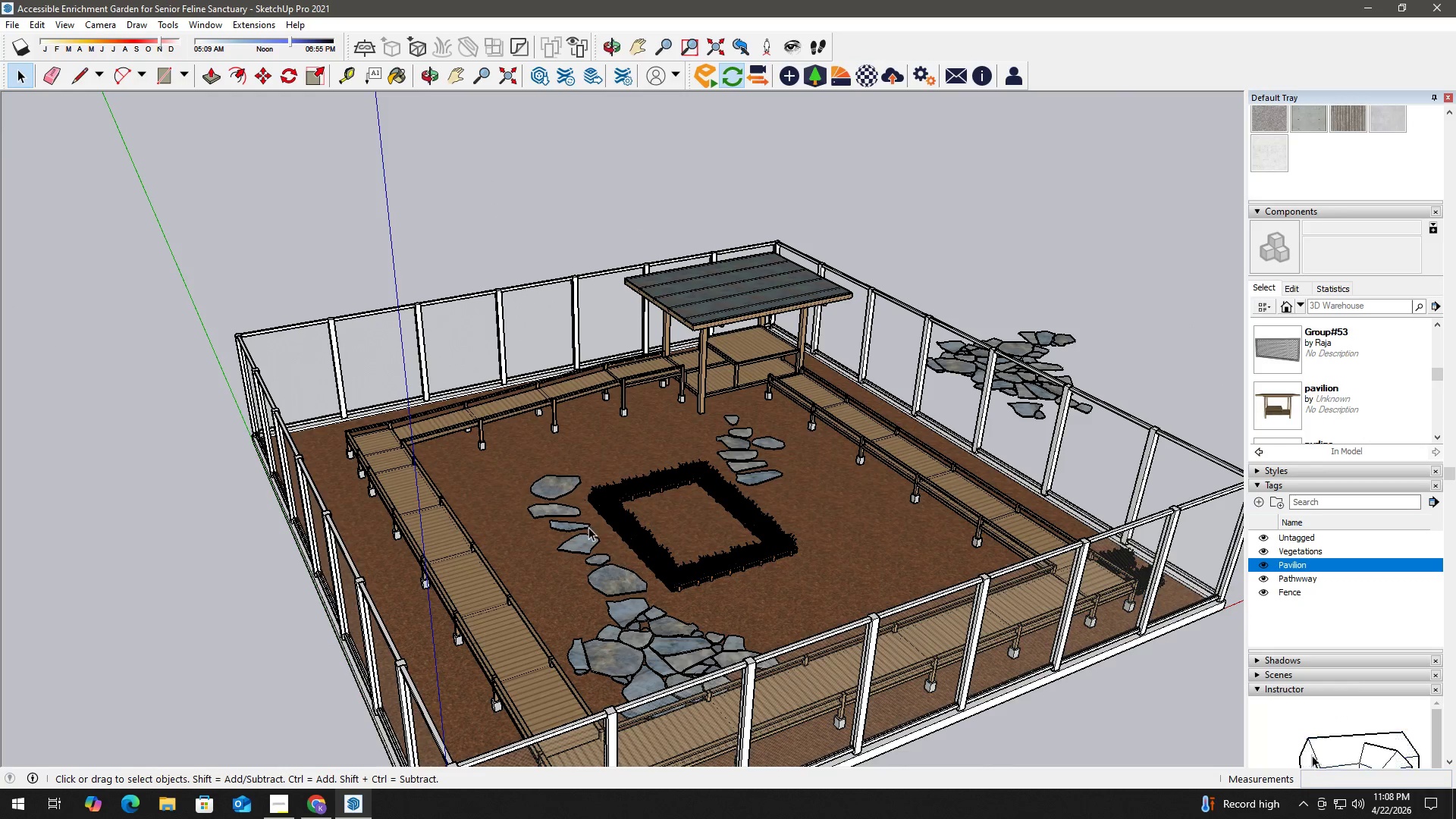 
wait(5.61)
 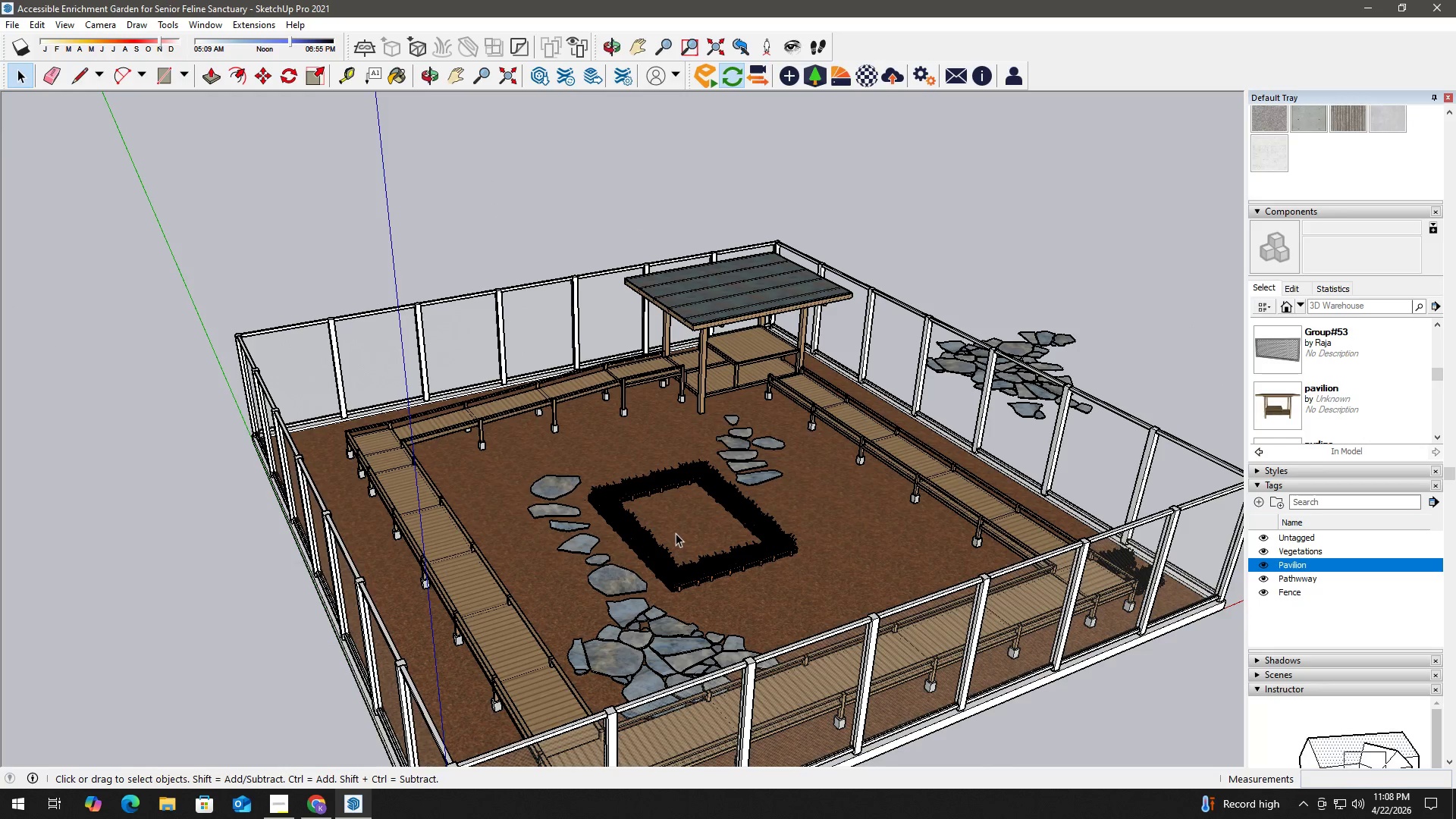 
scroll: coordinate [660, 477], scroll_direction: up, amount: 11.0
 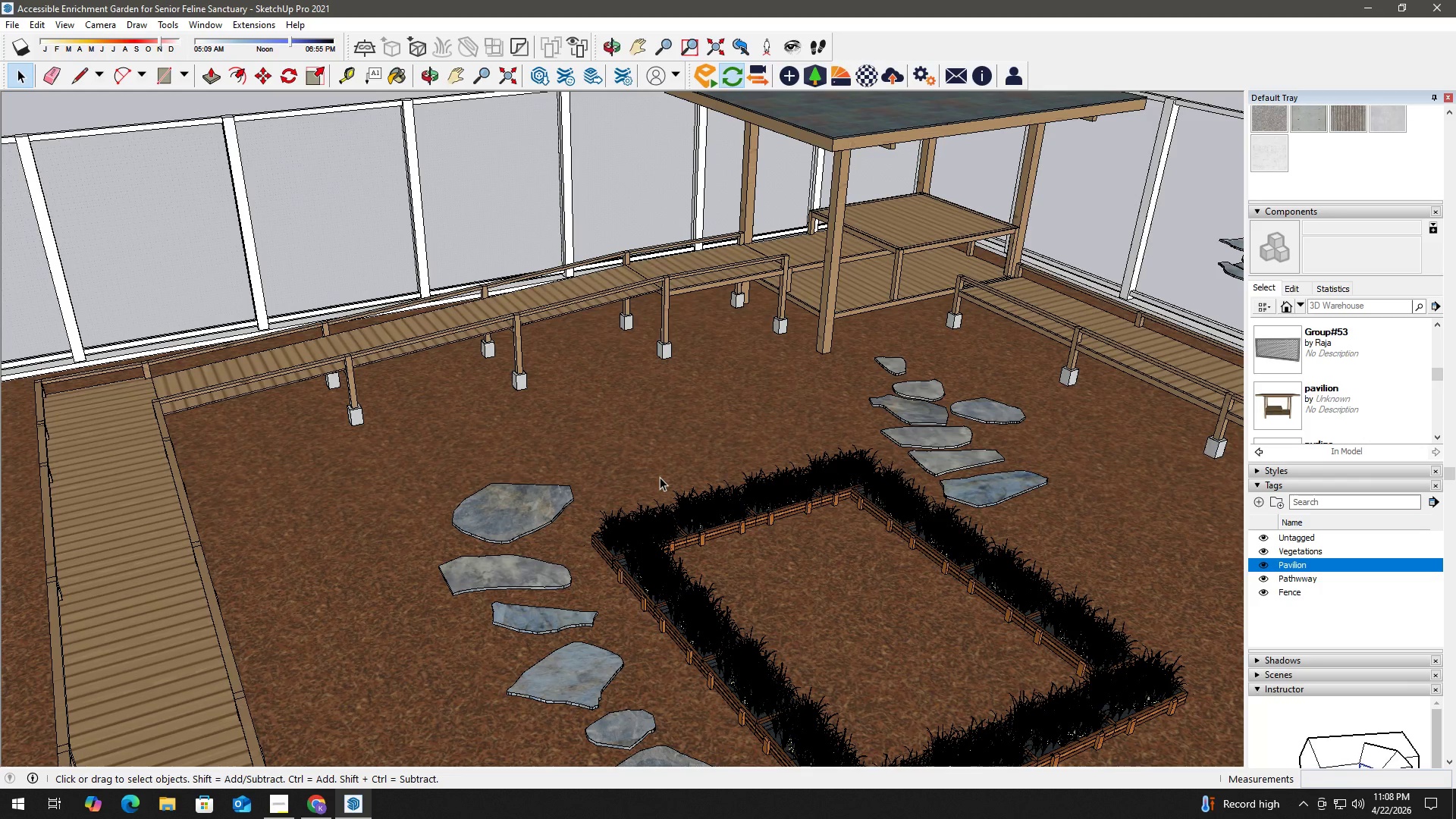 
scroll: coordinate [660, 486], scroll_direction: down, amount: 12.0
 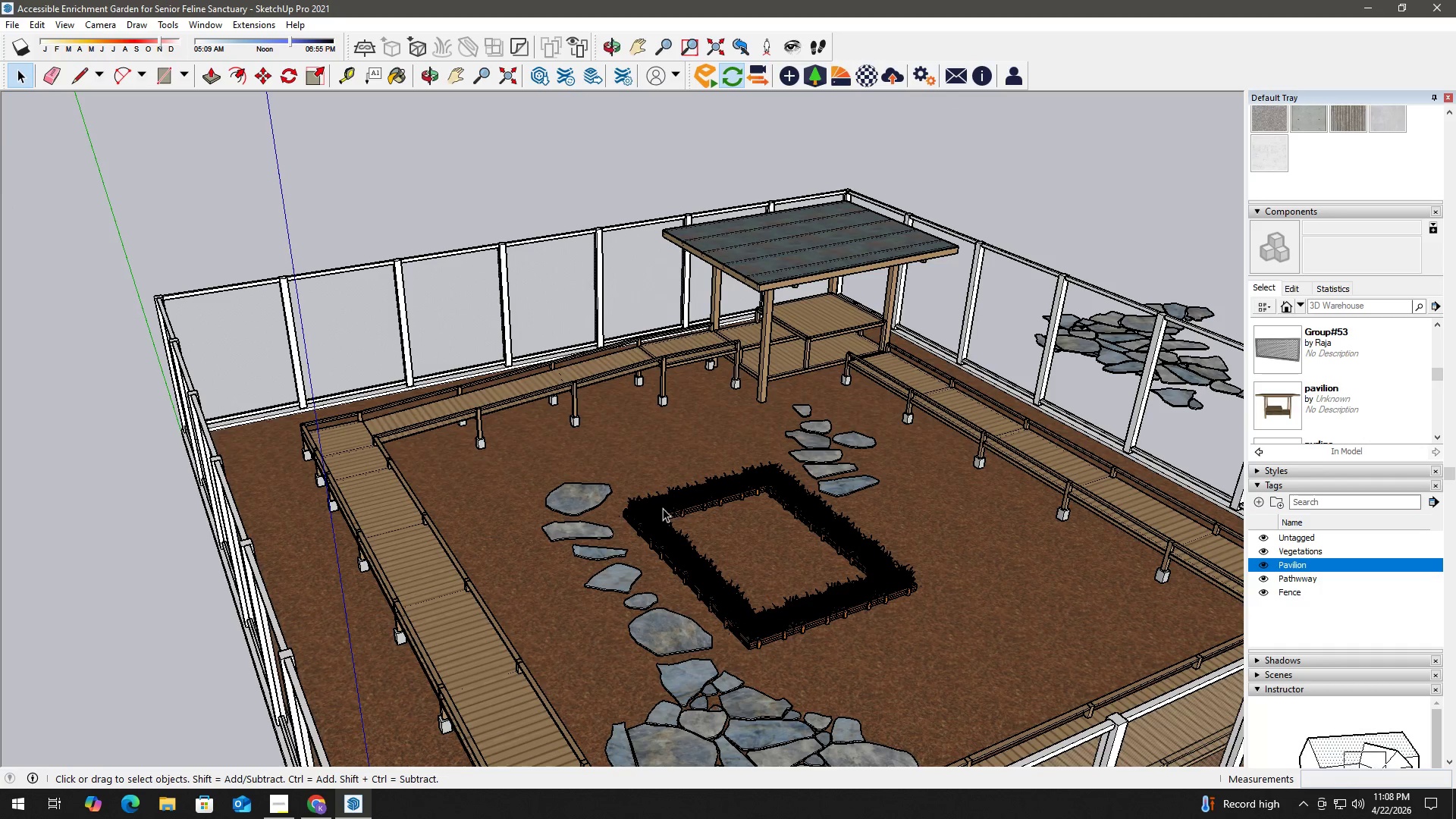 
key(H)
 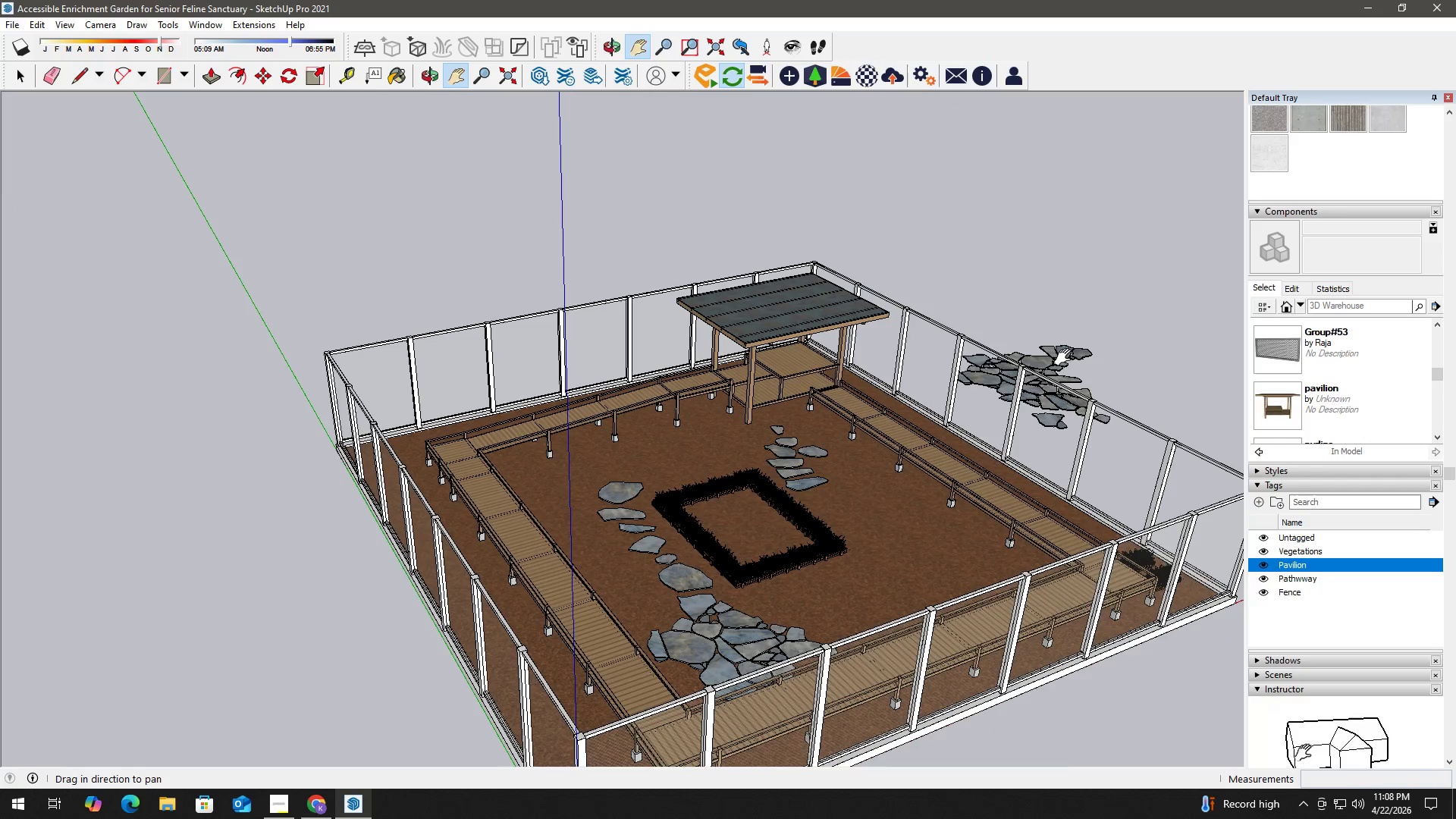 
scroll: coordinate [718, 481], scroll_direction: down, amount: 8.0
 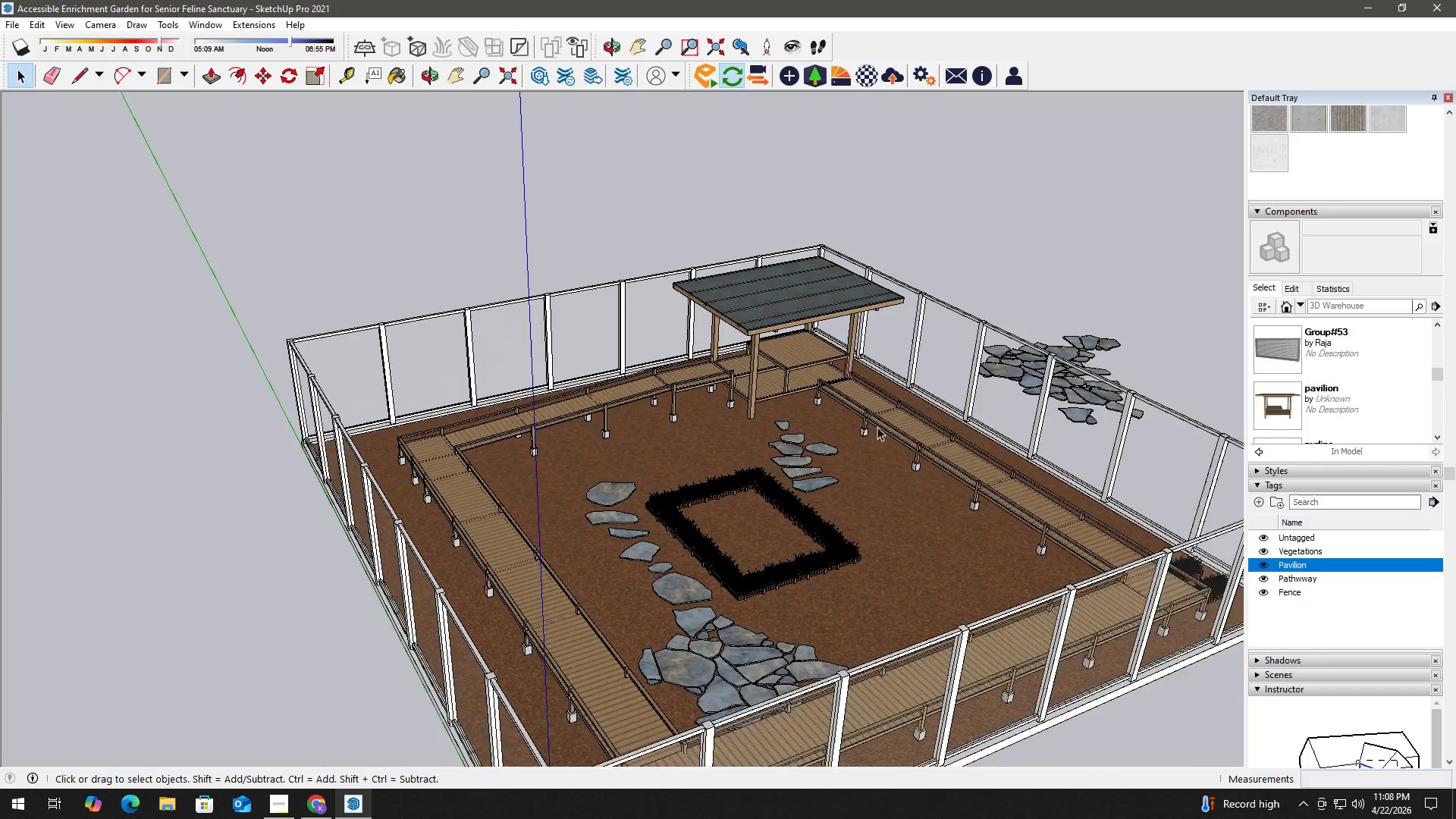 
left_click_drag(start_coordinate=[1067, 357], to_coordinate=[667, 423])
 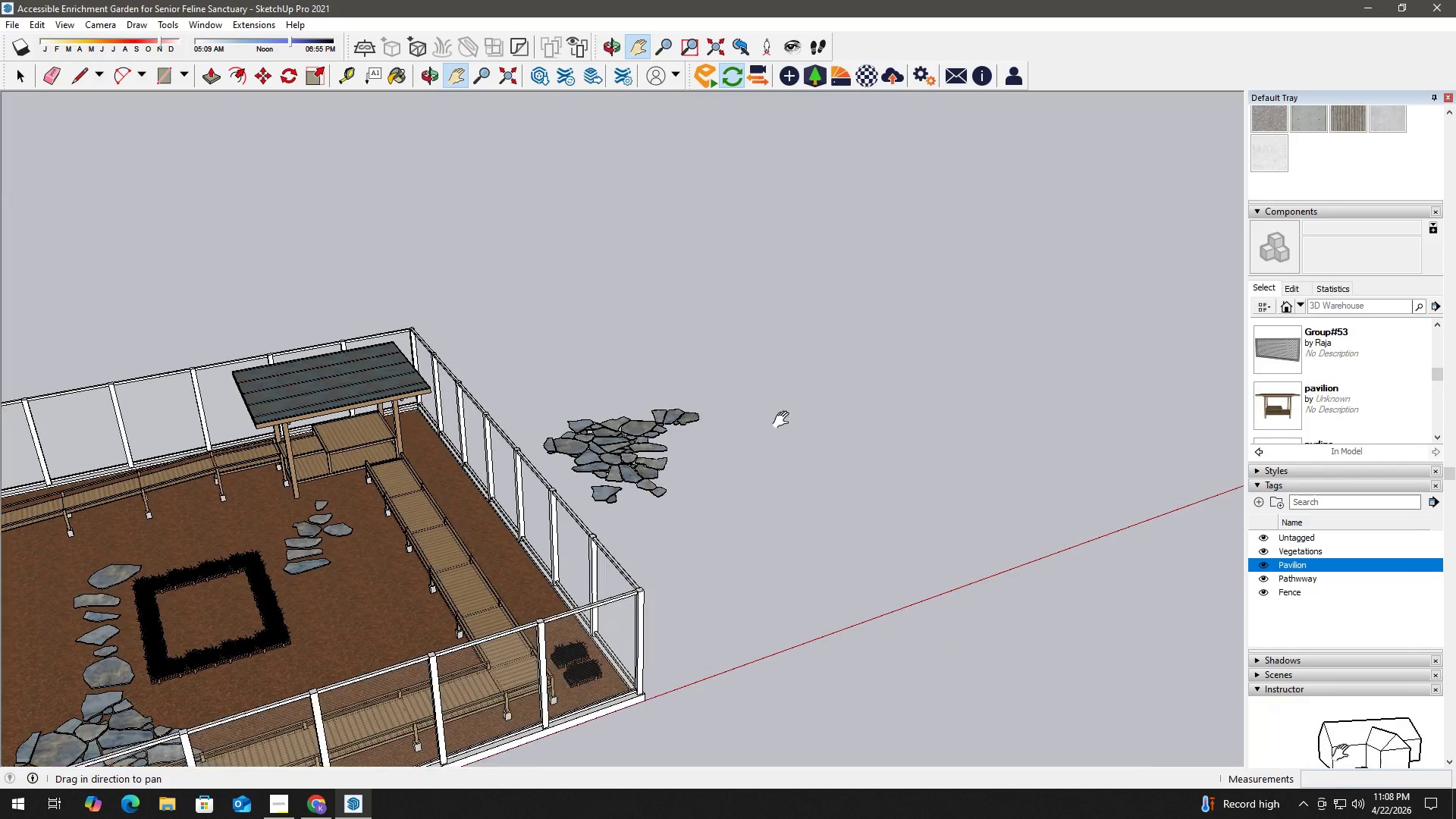 
key(Space)
 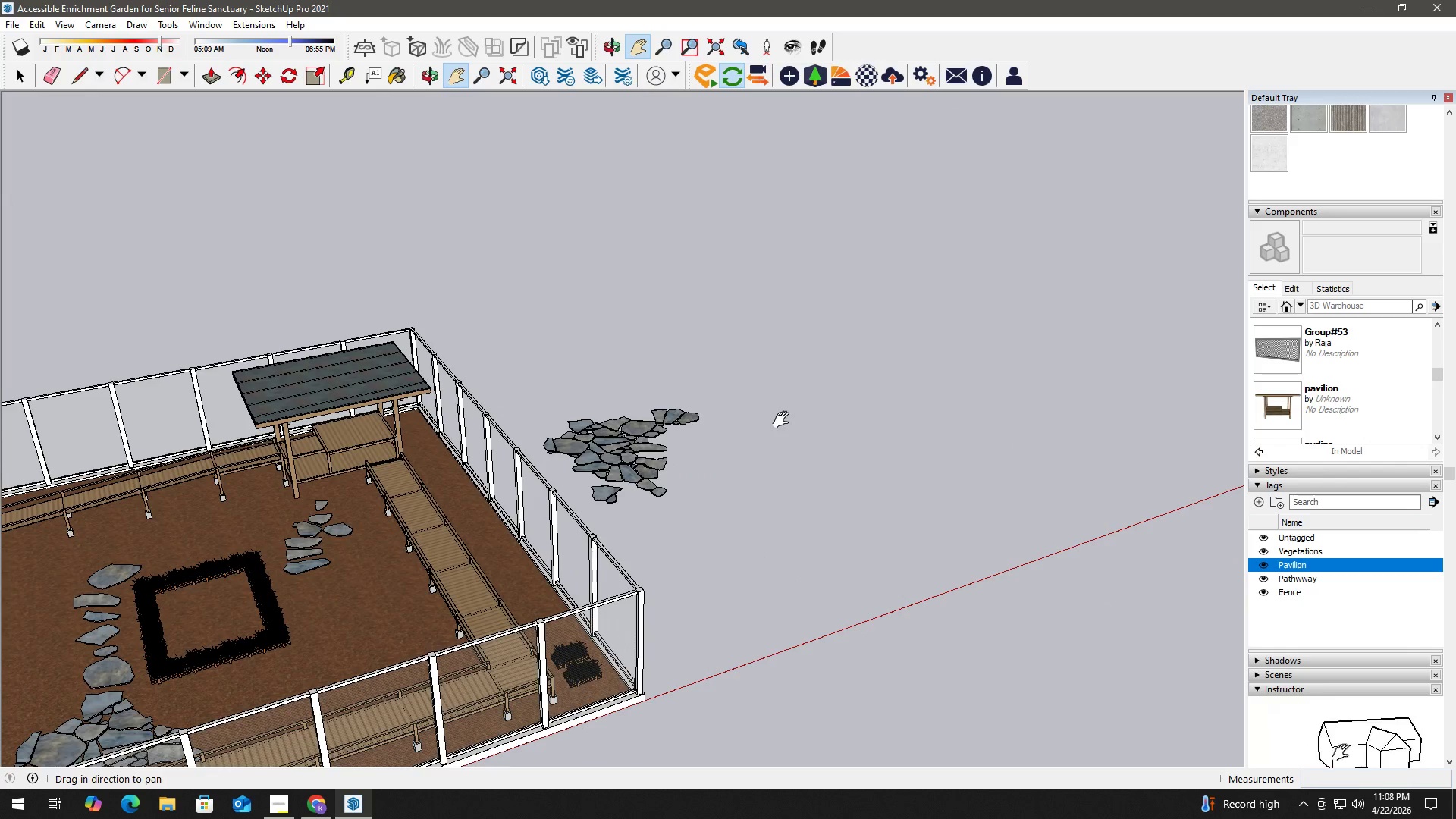 
left_click([588, 455])
 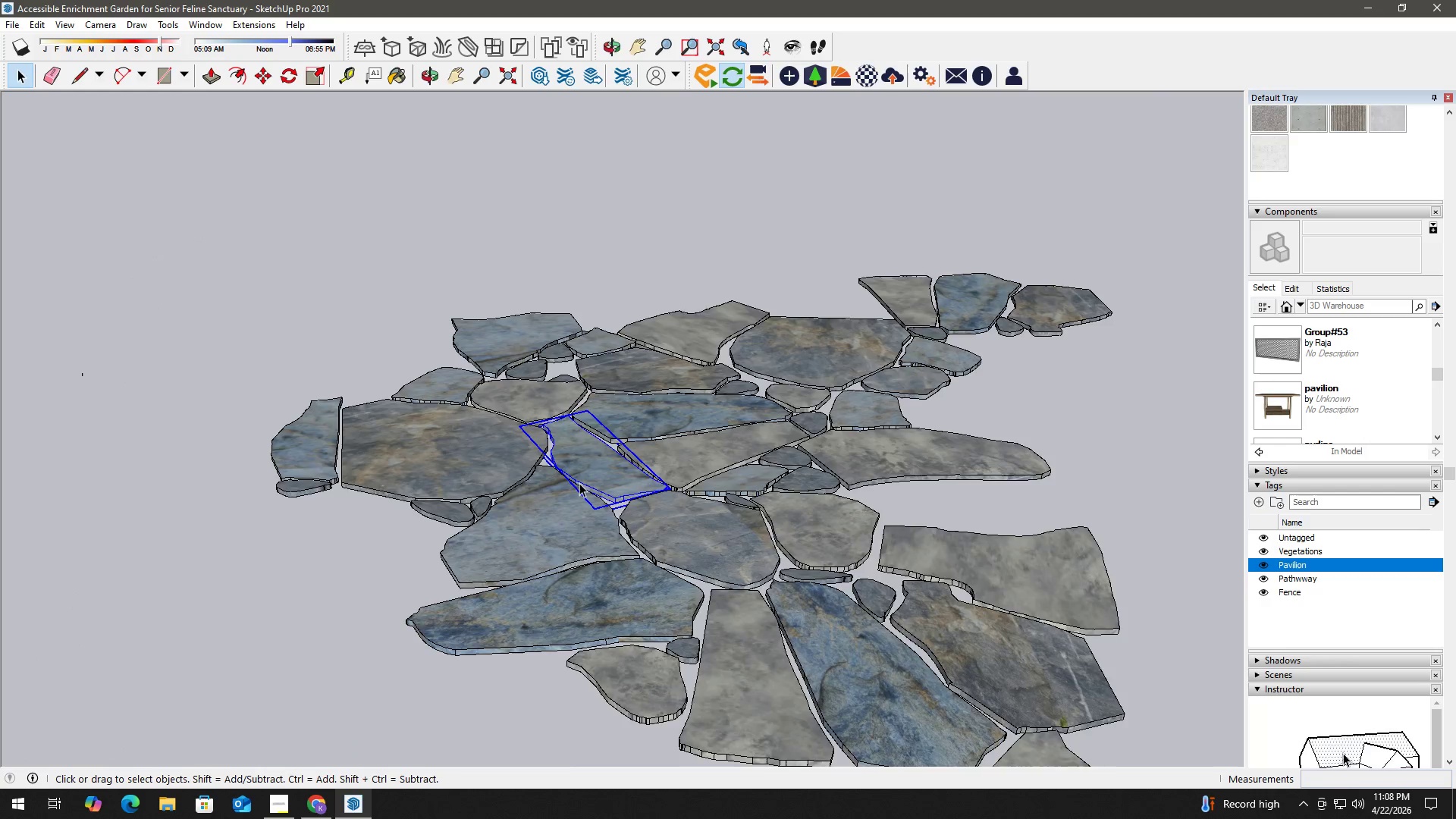 
scroll: coordinate [569, 459], scroll_direction: up, amount: 19.0
 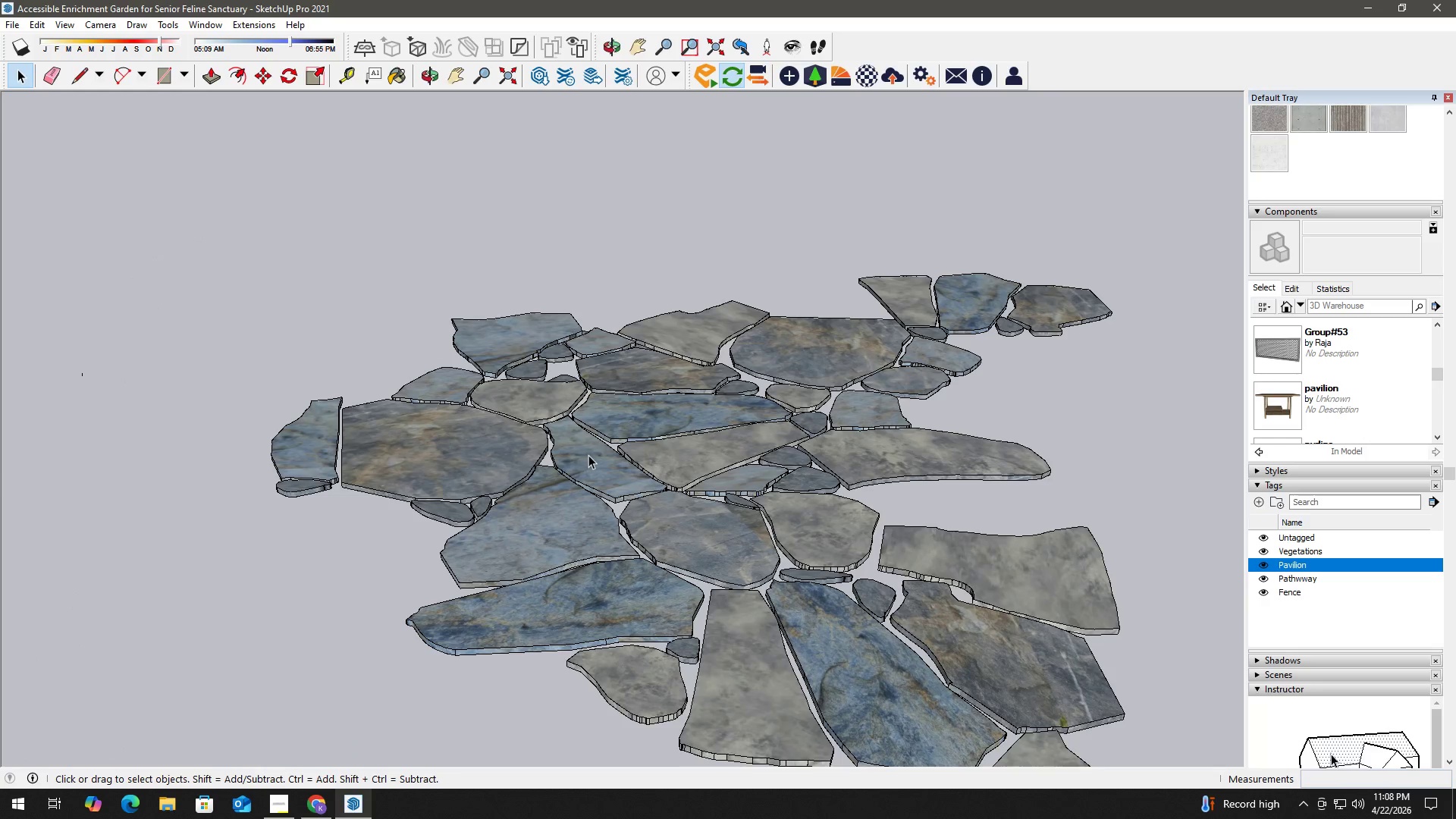 
key(M)
 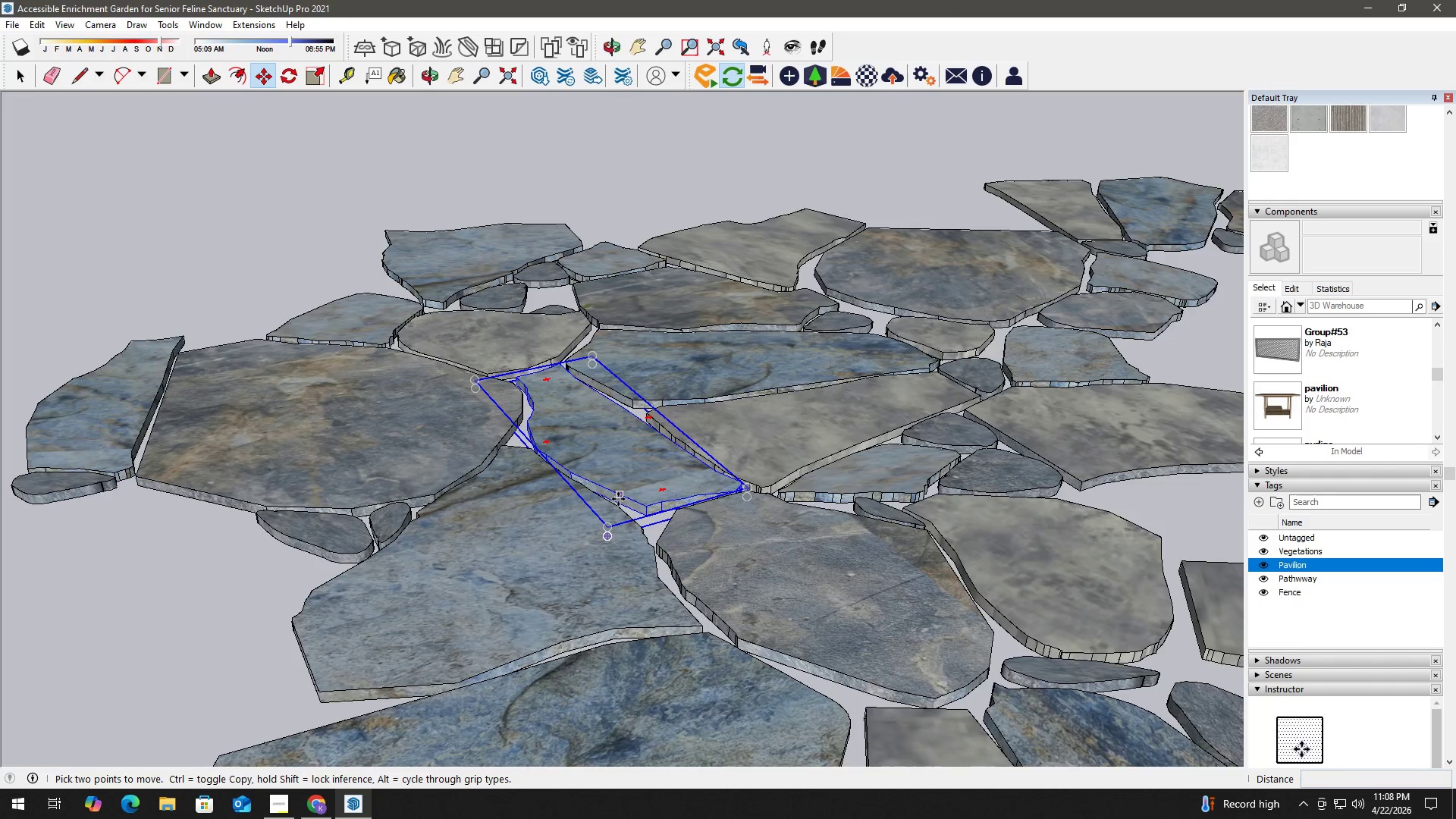 
scroll: coordinate [610, 501], scroll_direction: up, amount: 8.0
 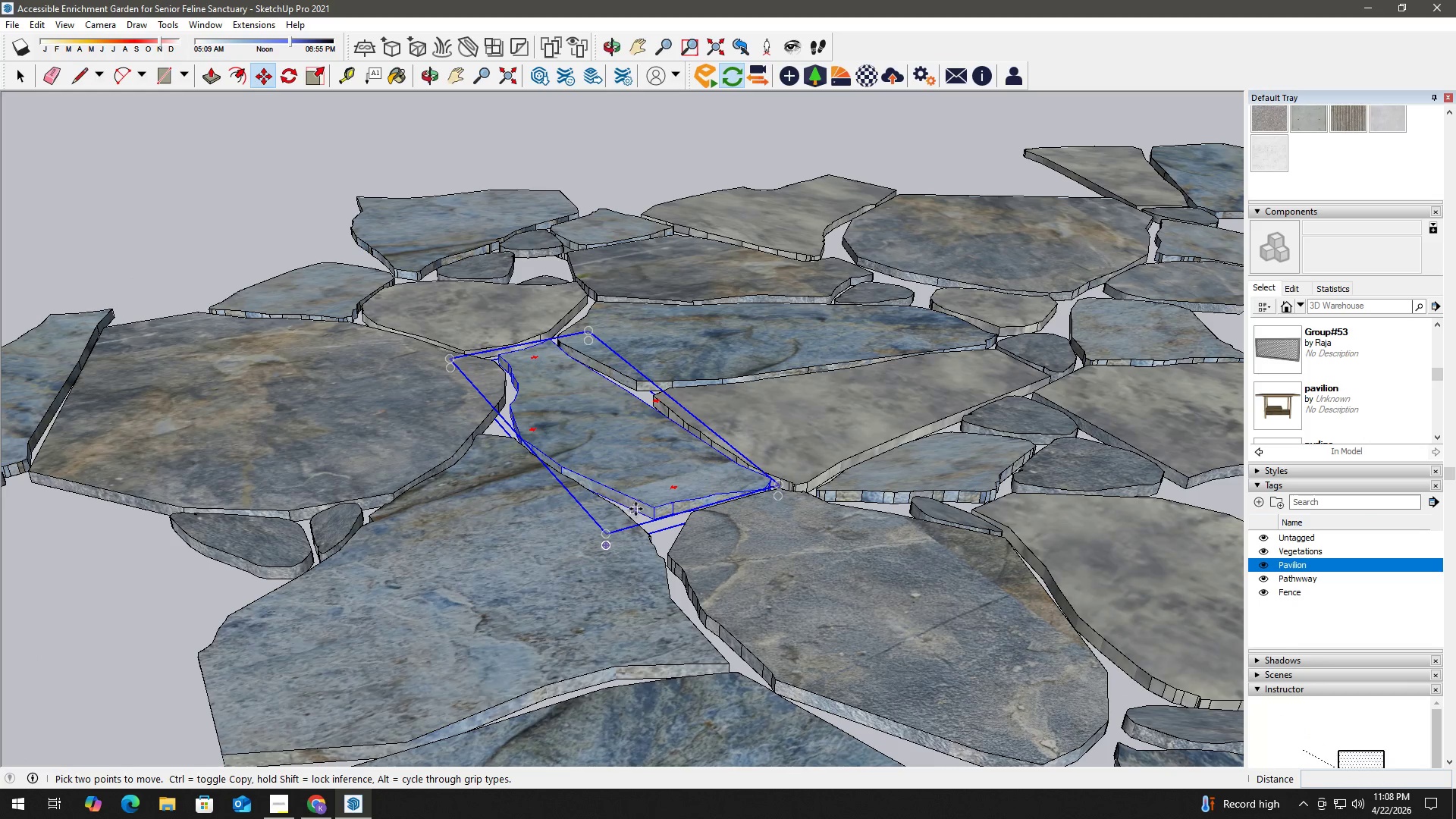 
left_click([635, 509])
 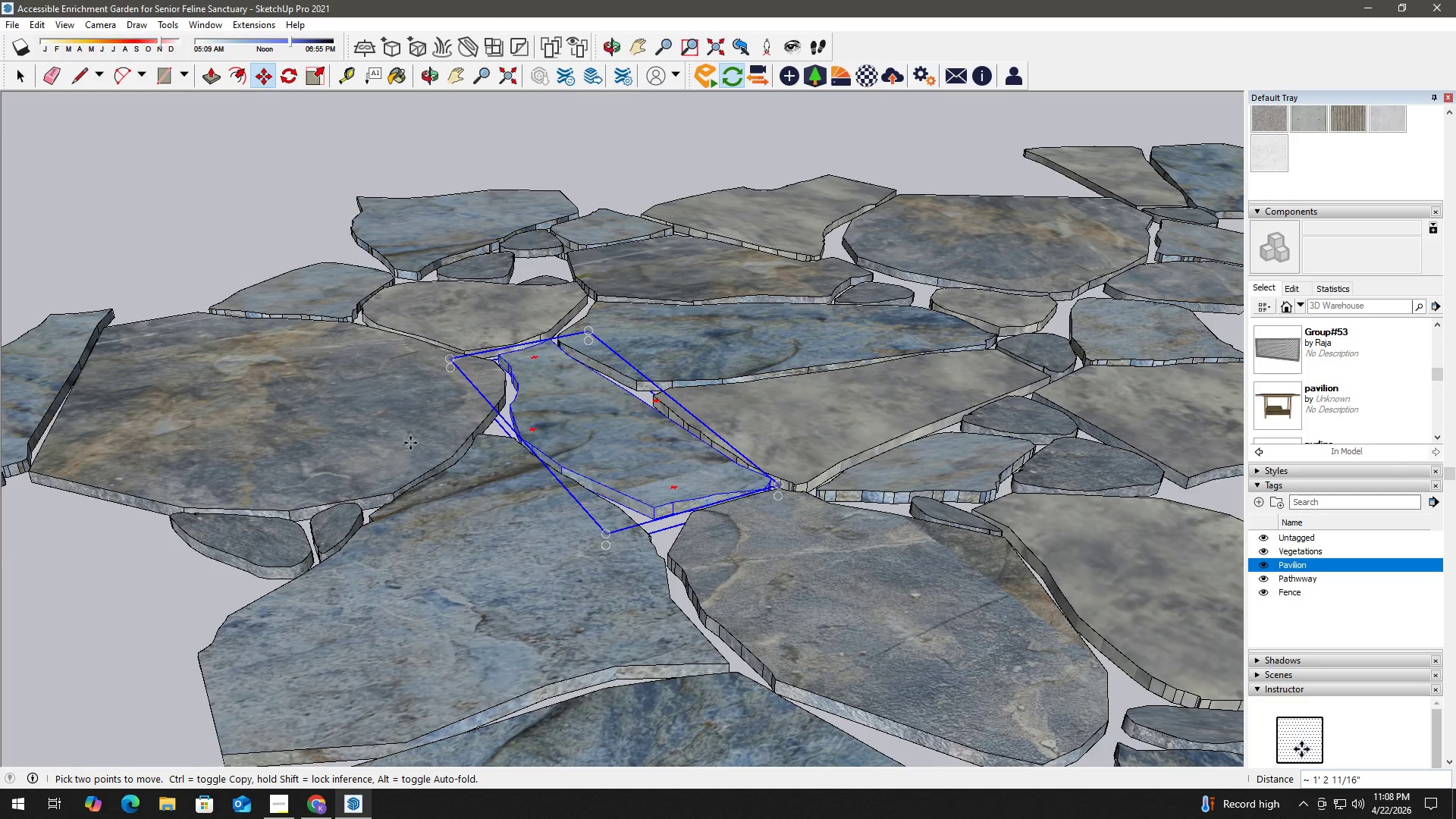 
hold_key(key=ShiftLeft, duration=1.5)
 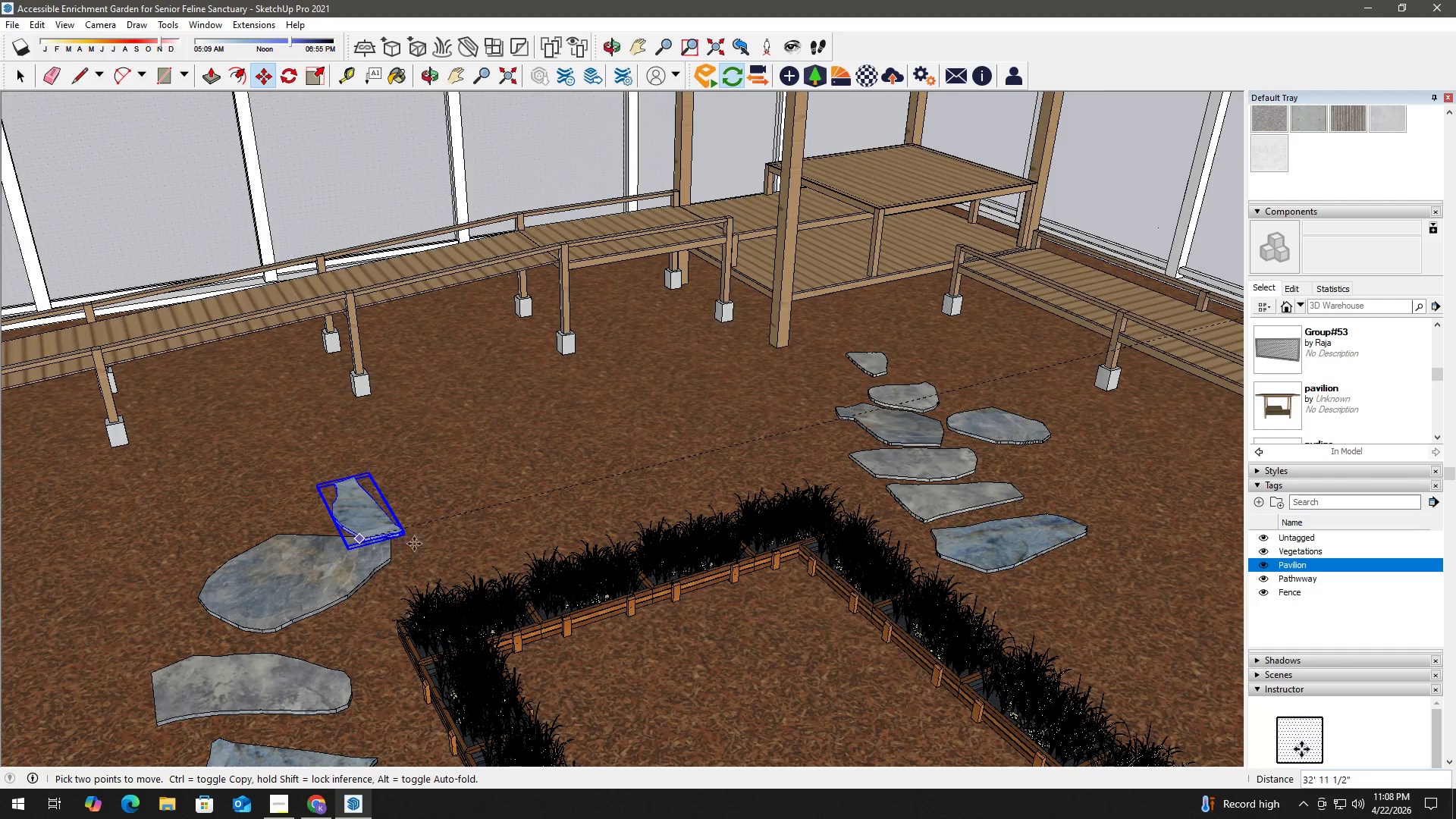 
scroll: coordinate [277, 405], scroll_direction: down, amount: 18.0
 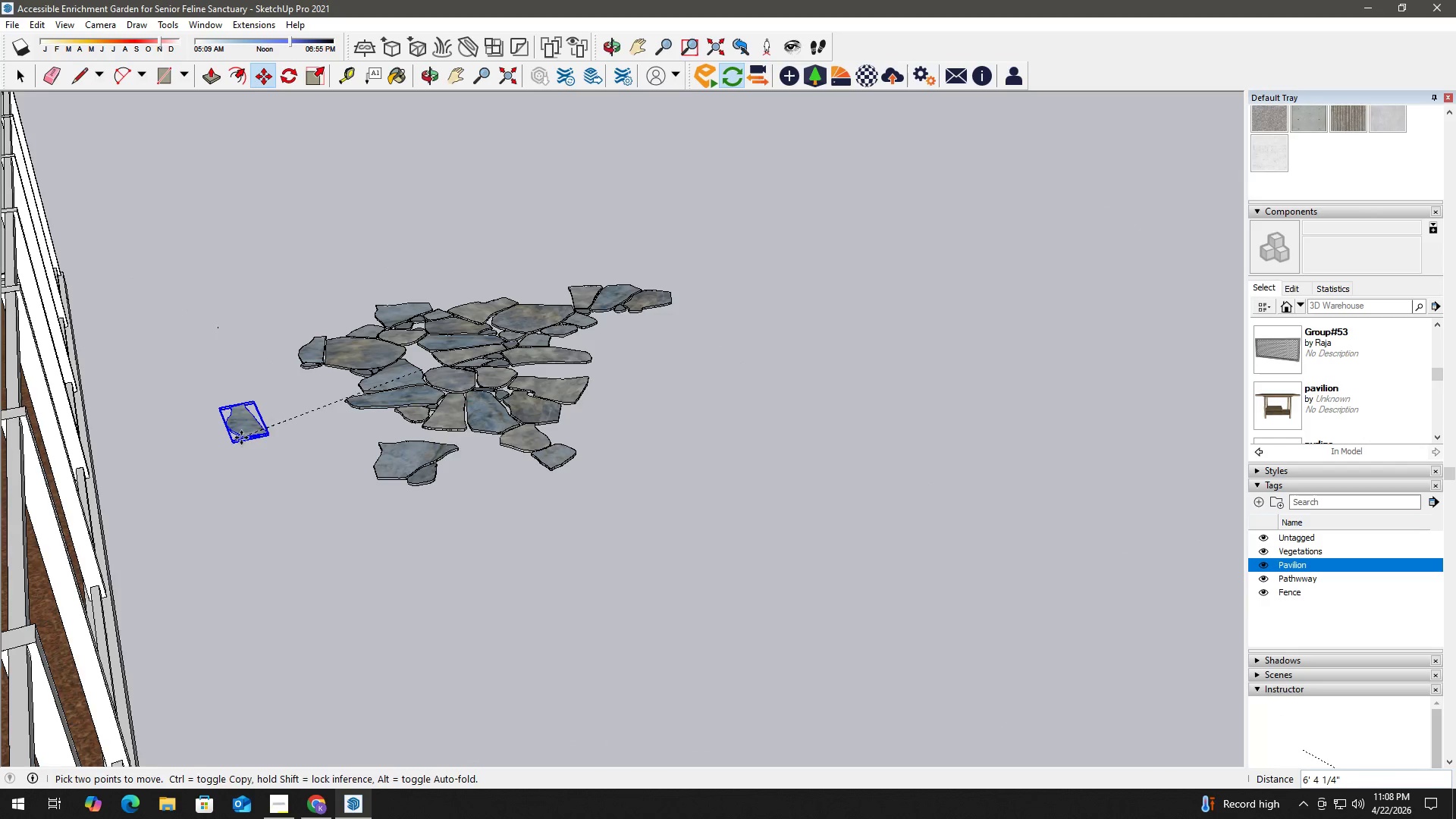 
key(Shift+ShiftLeft)
 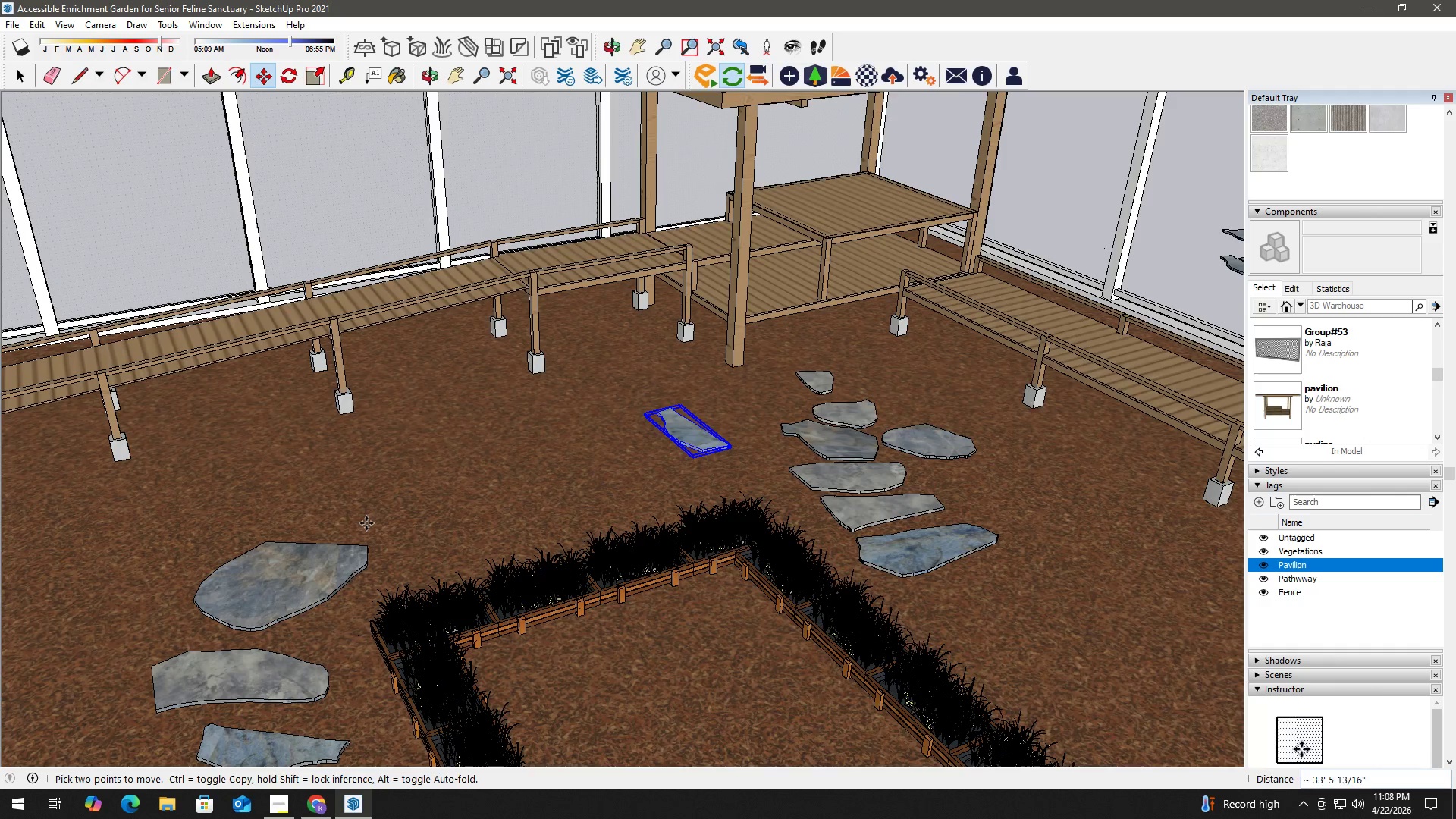 
key(Shift+ShiftLeft)
 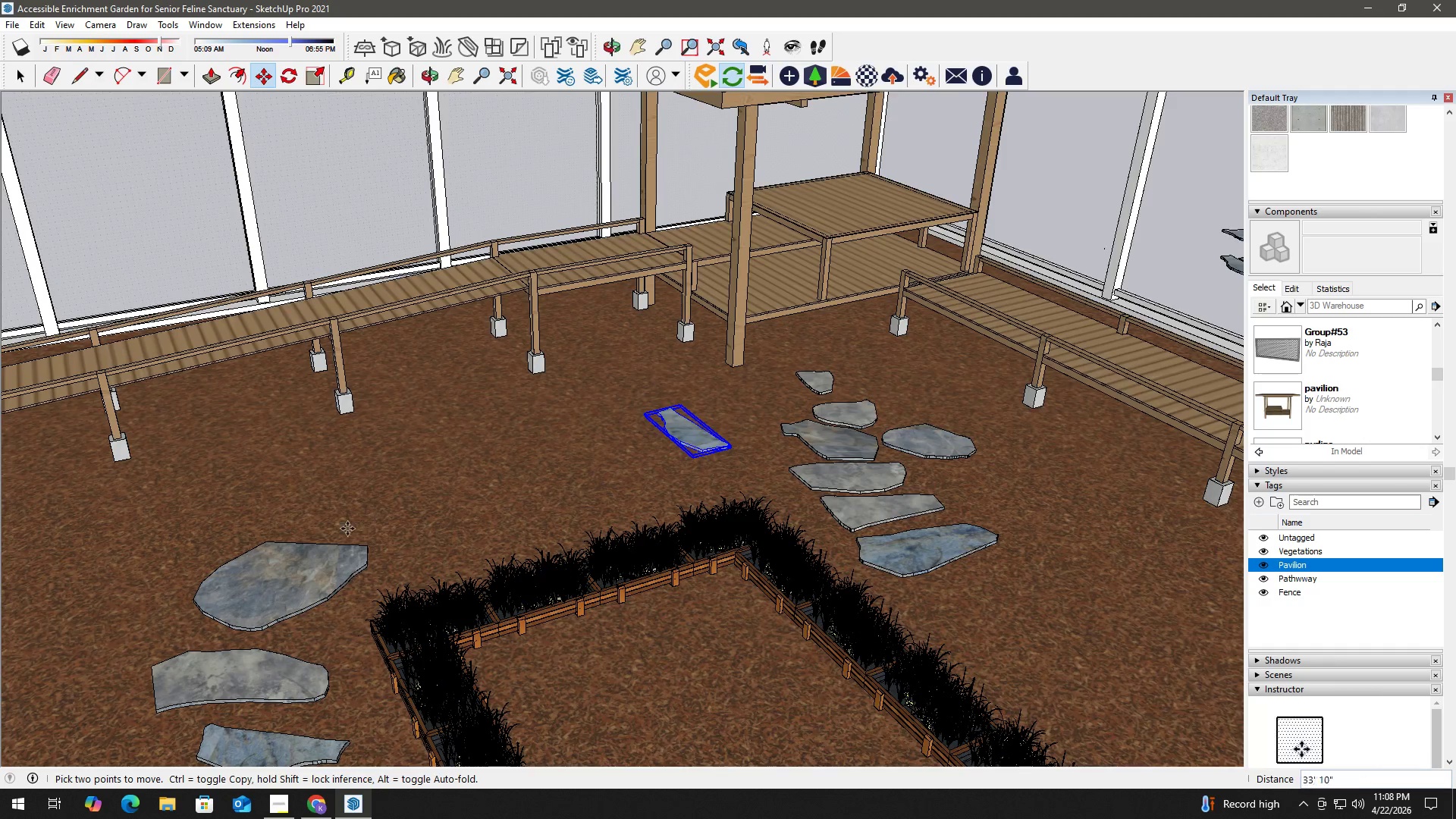 
key(Shift+ShiftLeft)
 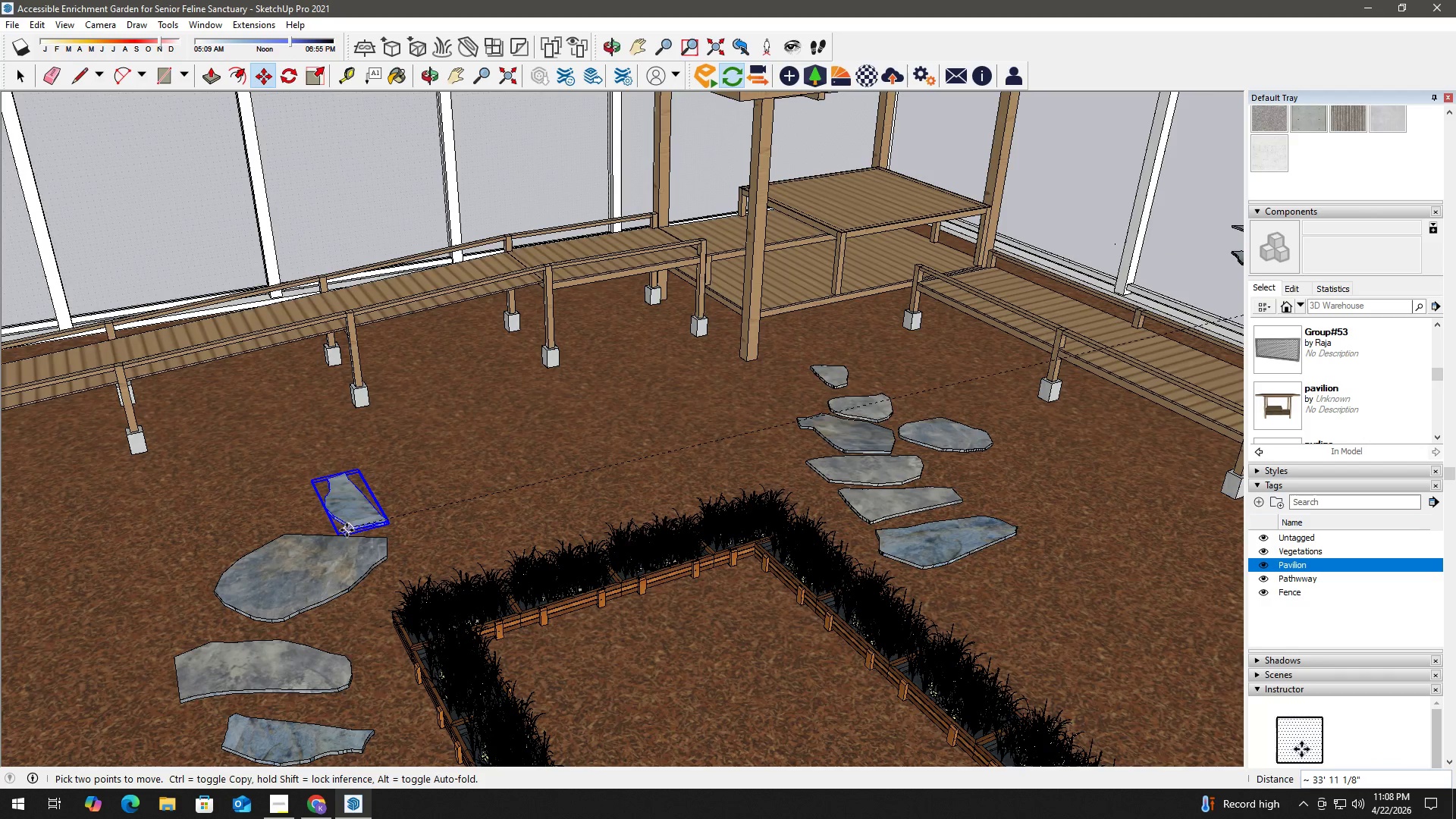 
scroll: coordinate [437, 550], scroll_direction: up, amount: 4.0
 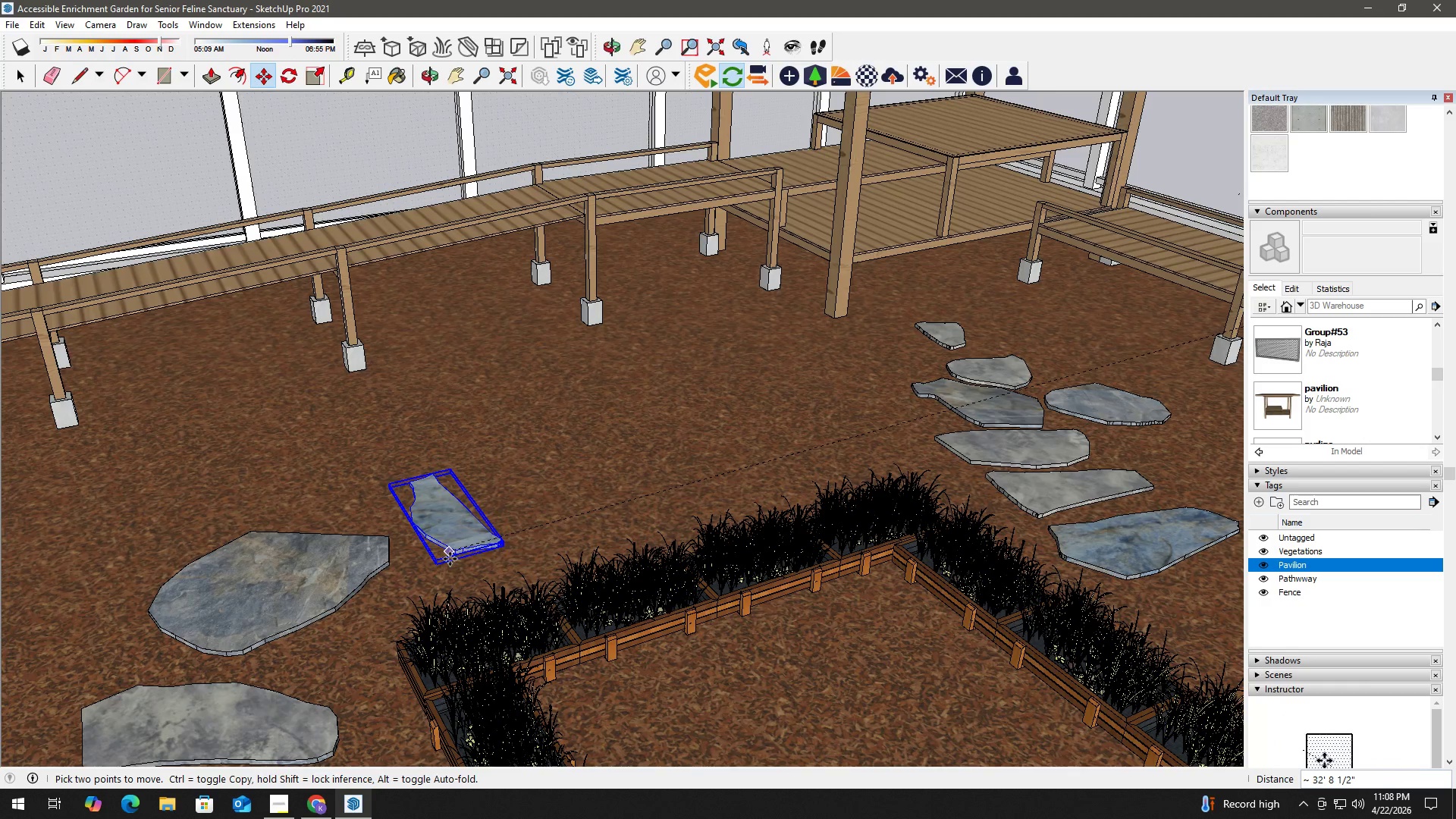 
left_click([450, 559])
 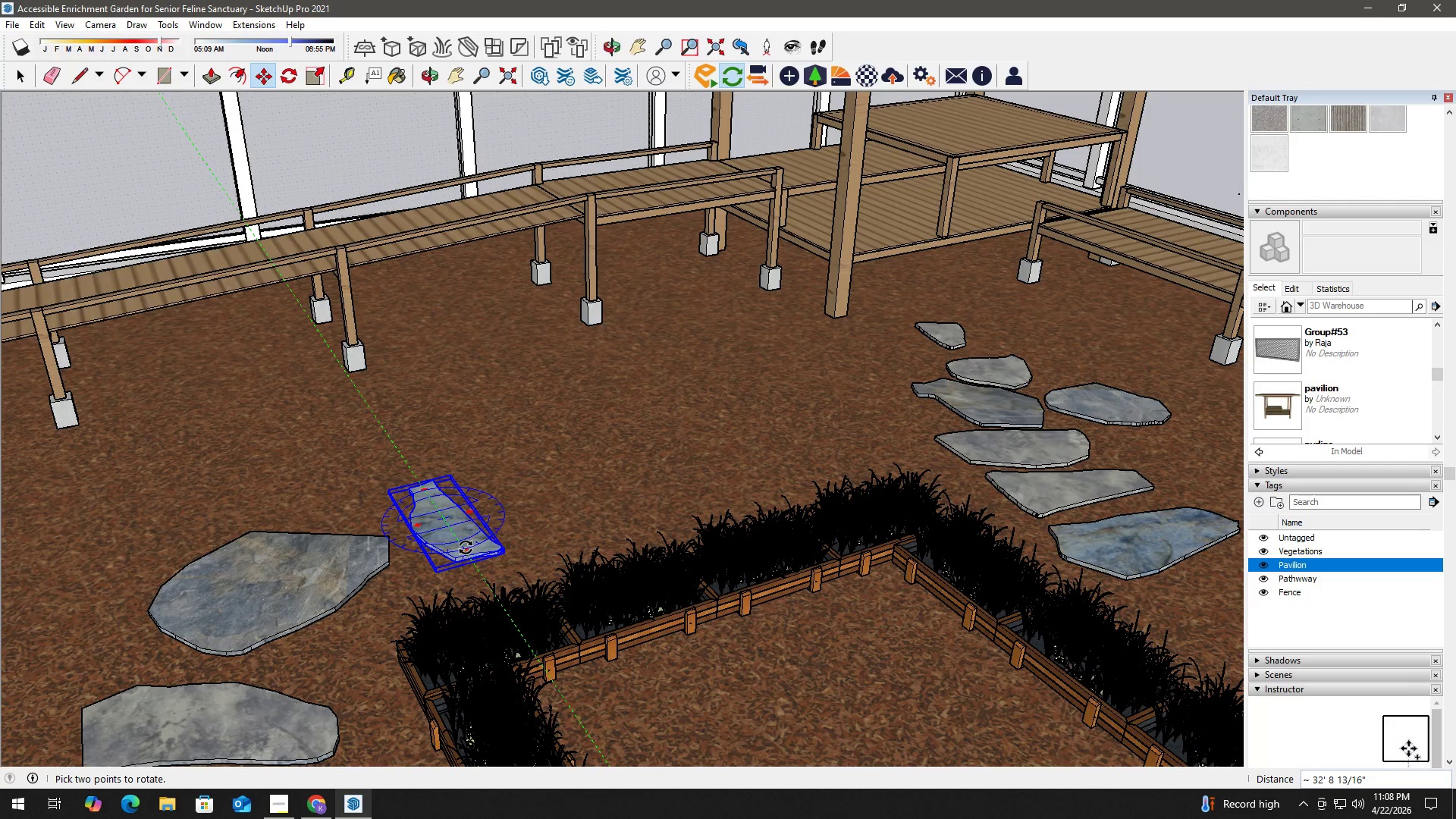 
wait(15.94)
 